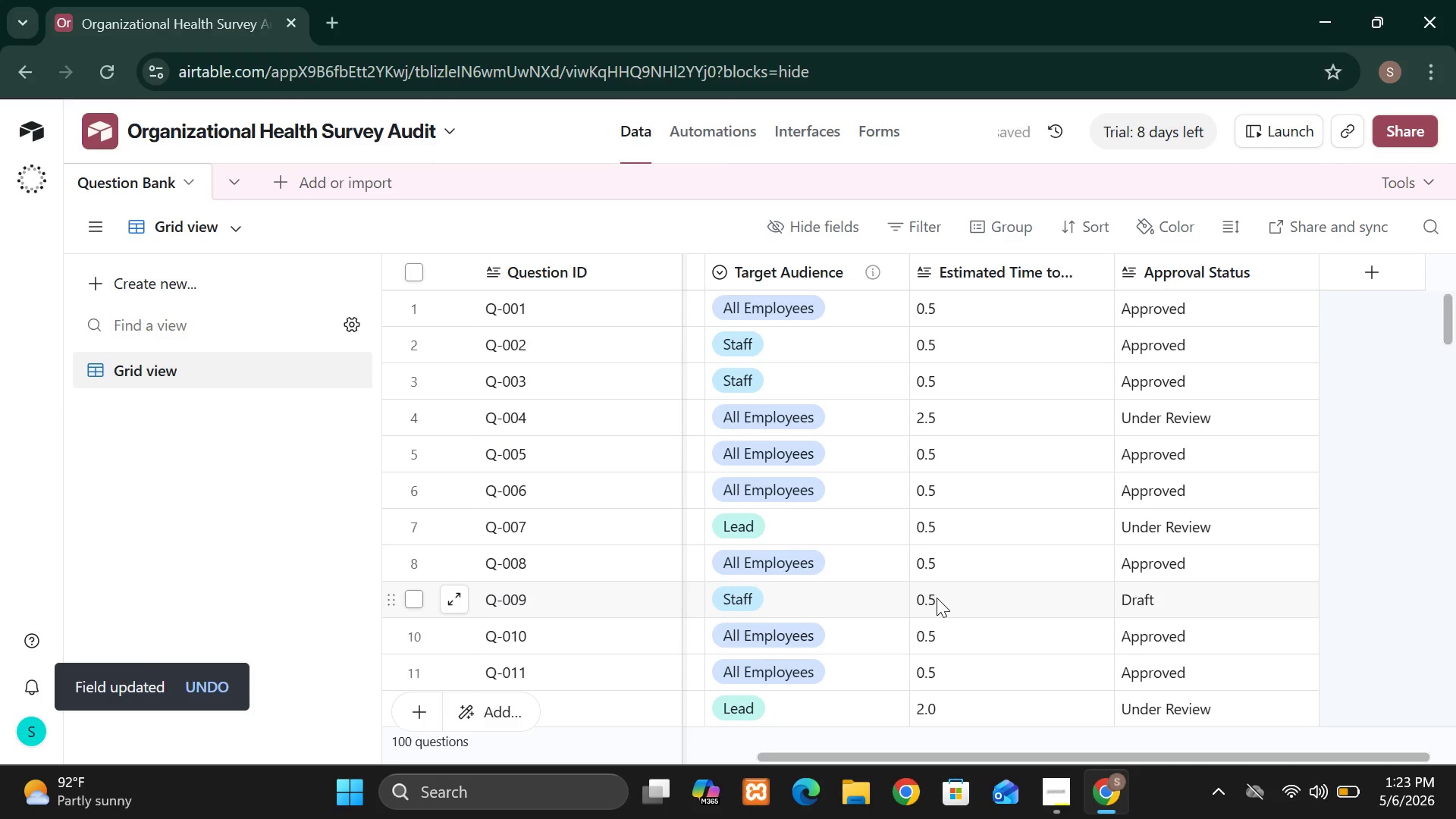 
wait(11.48)
 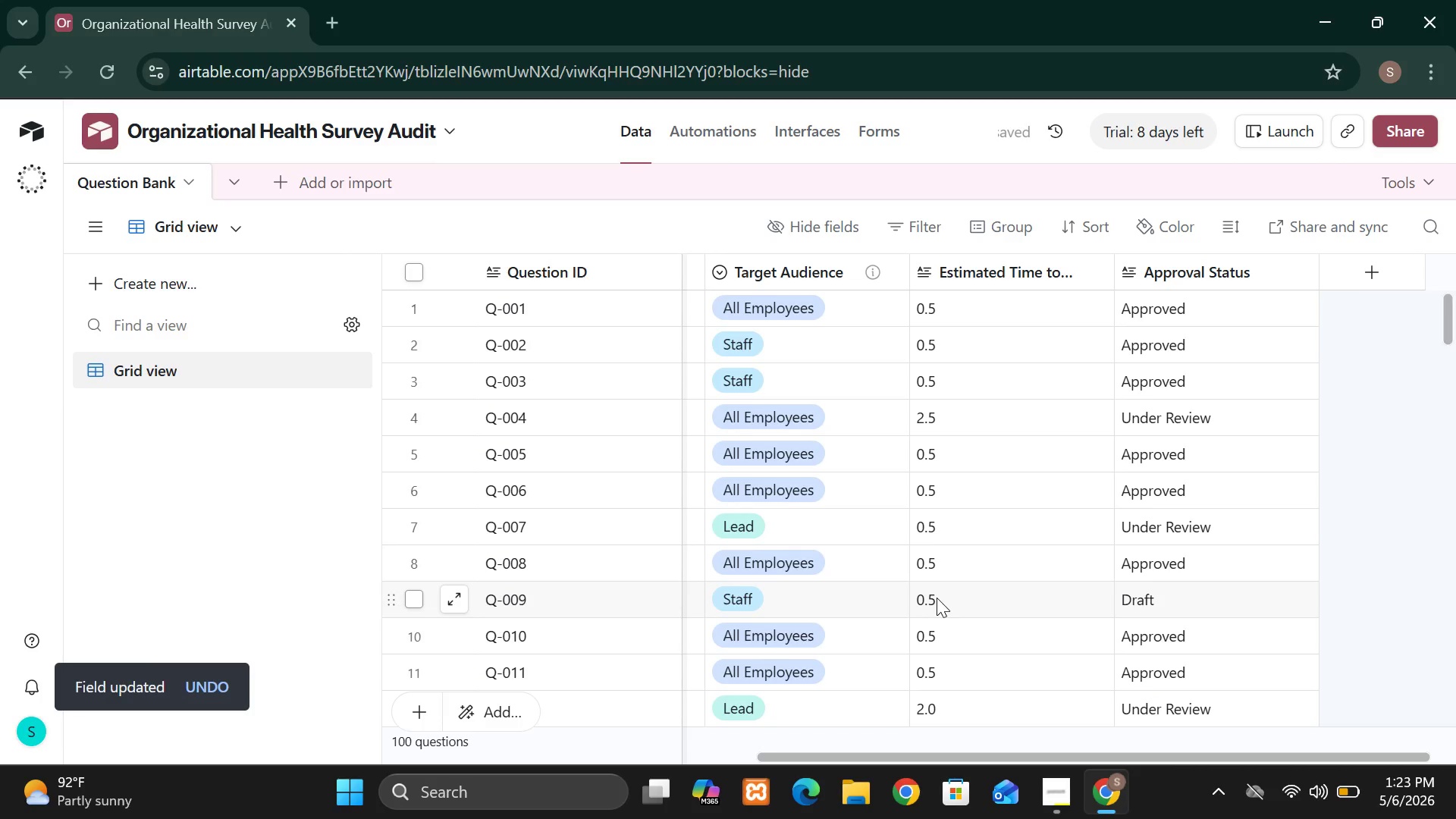 
left_click([1100, 269])
 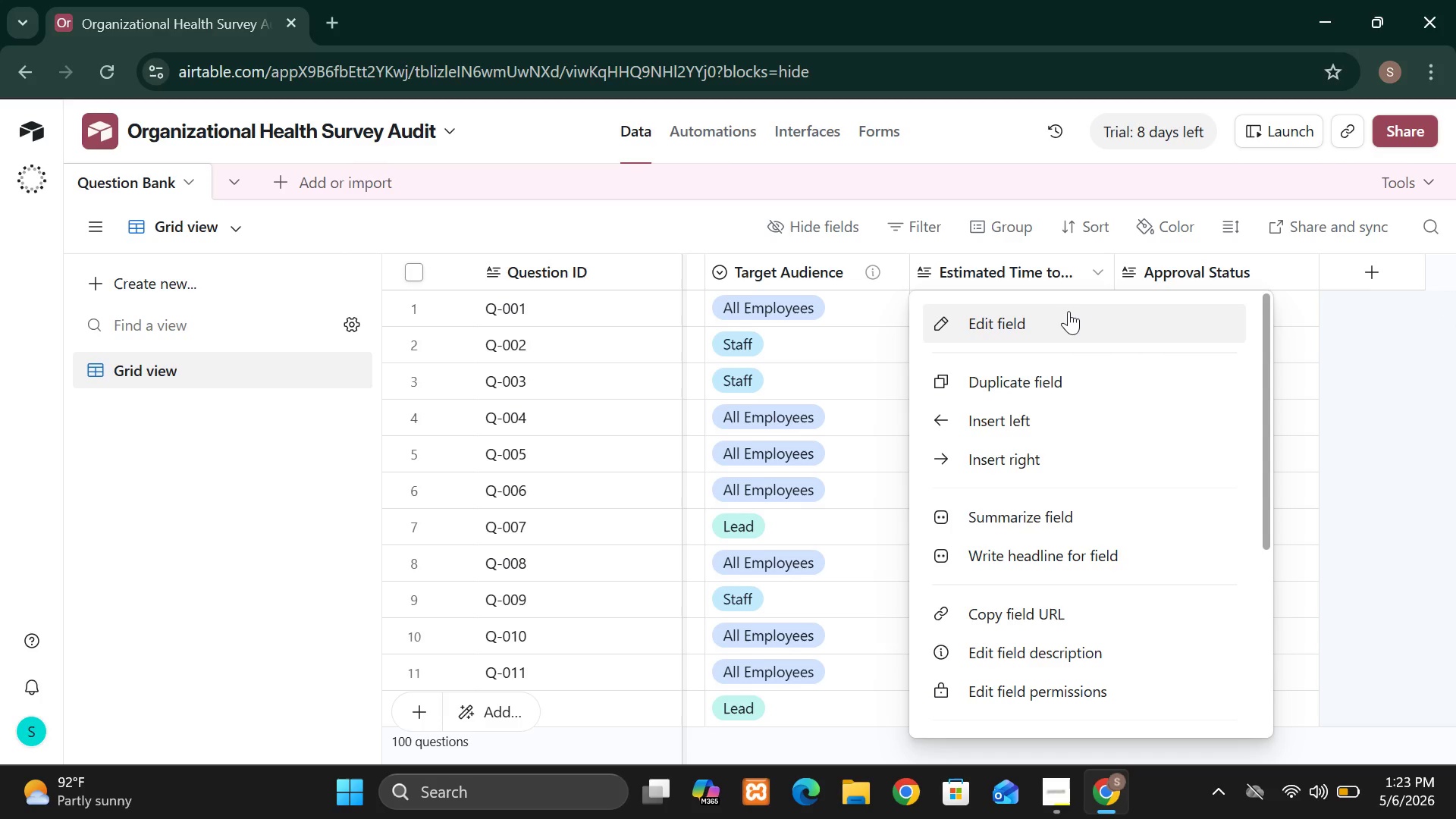 
left_click([1065, 316])
 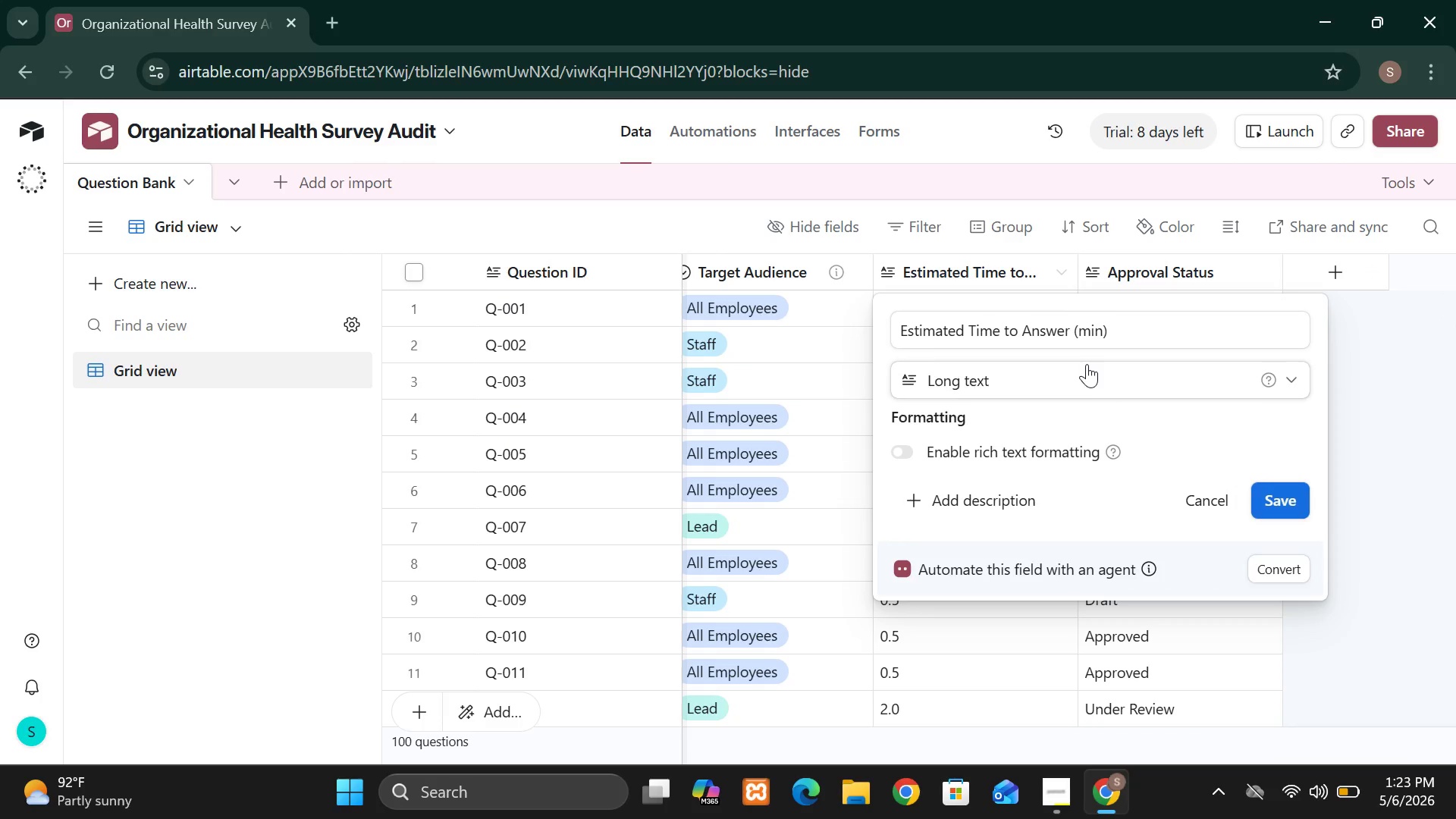 
wait(6.94)
 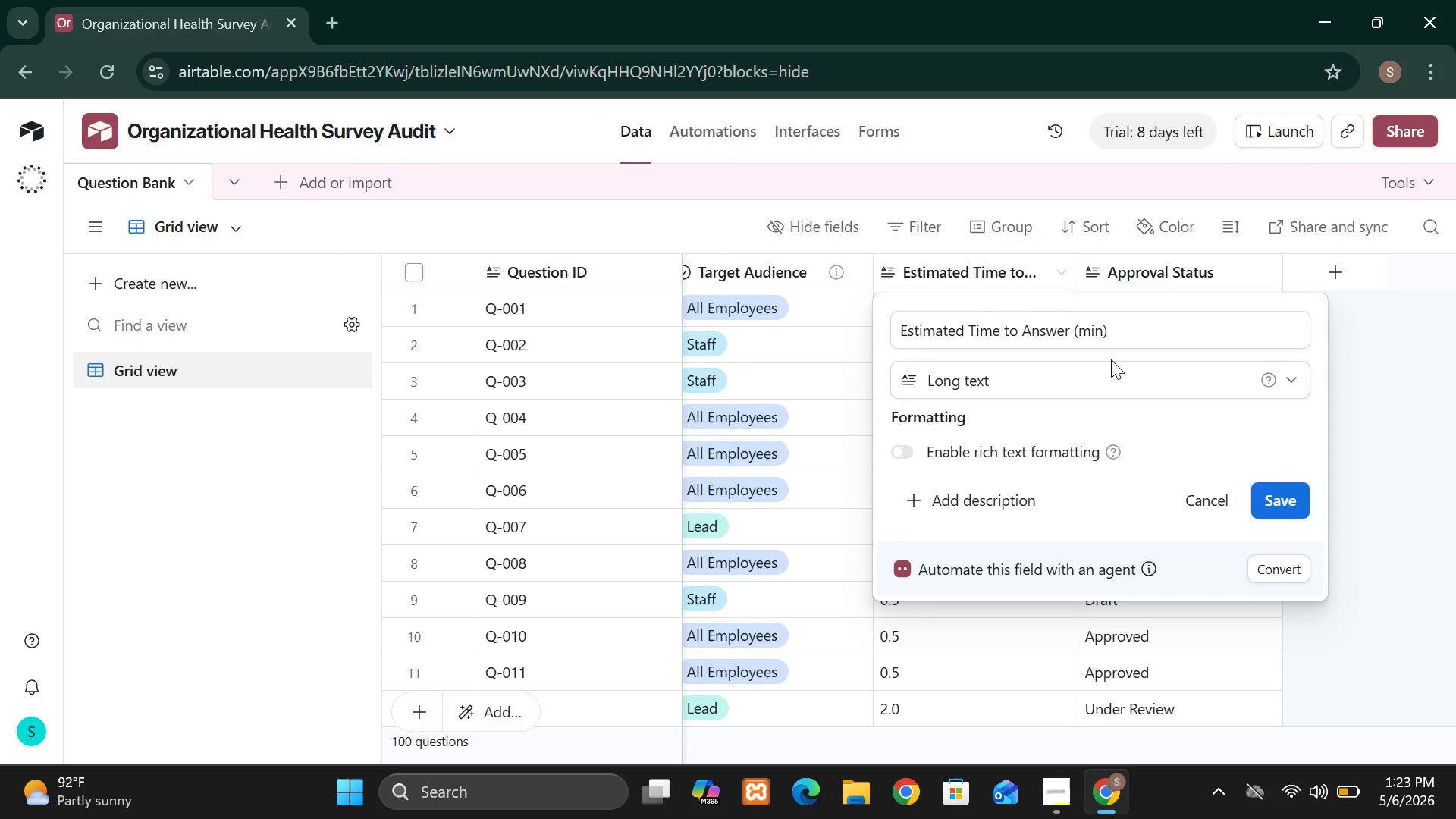 
left_click([1043, 373])
 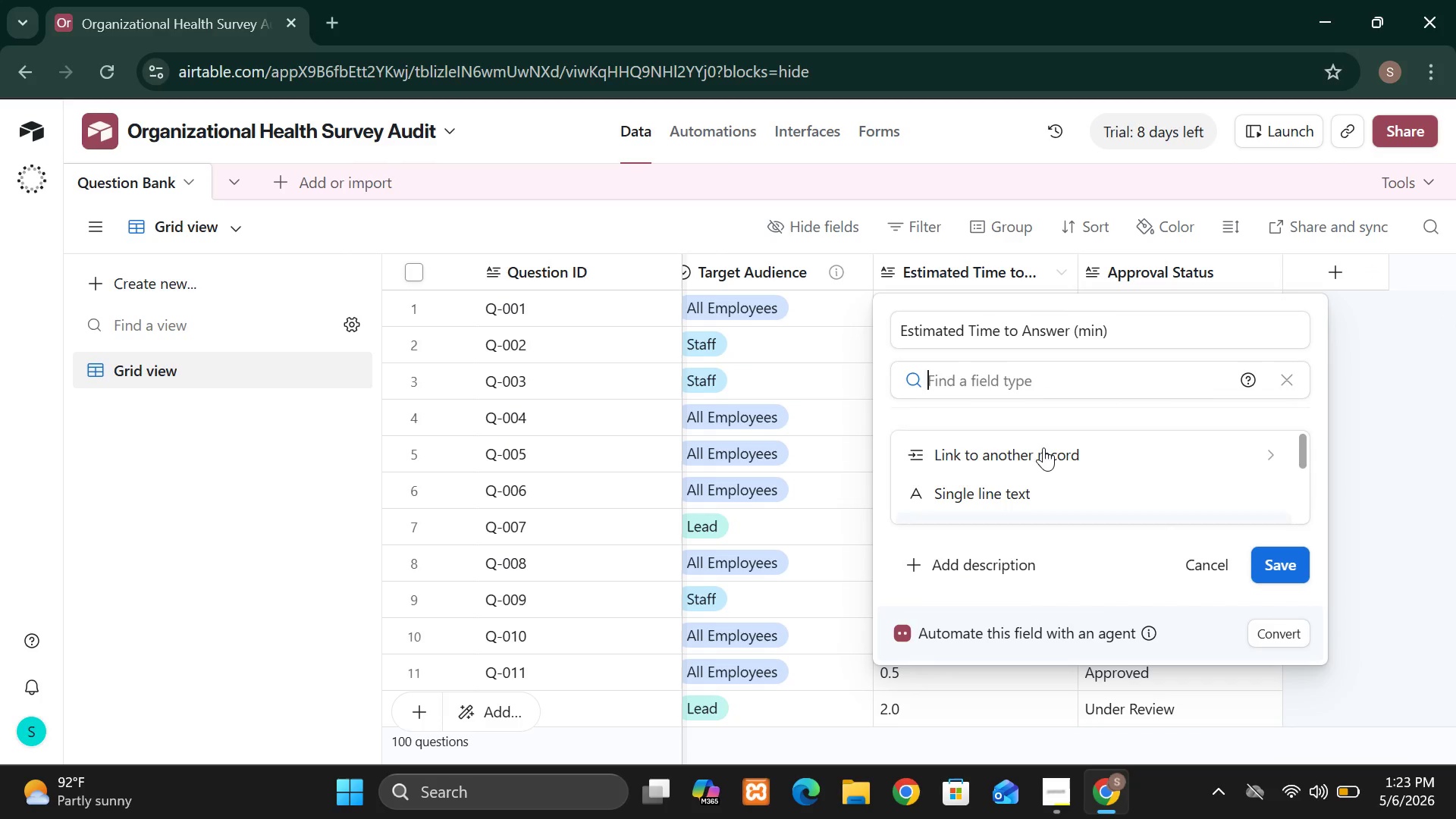 
mouse_move([1040, 497])
 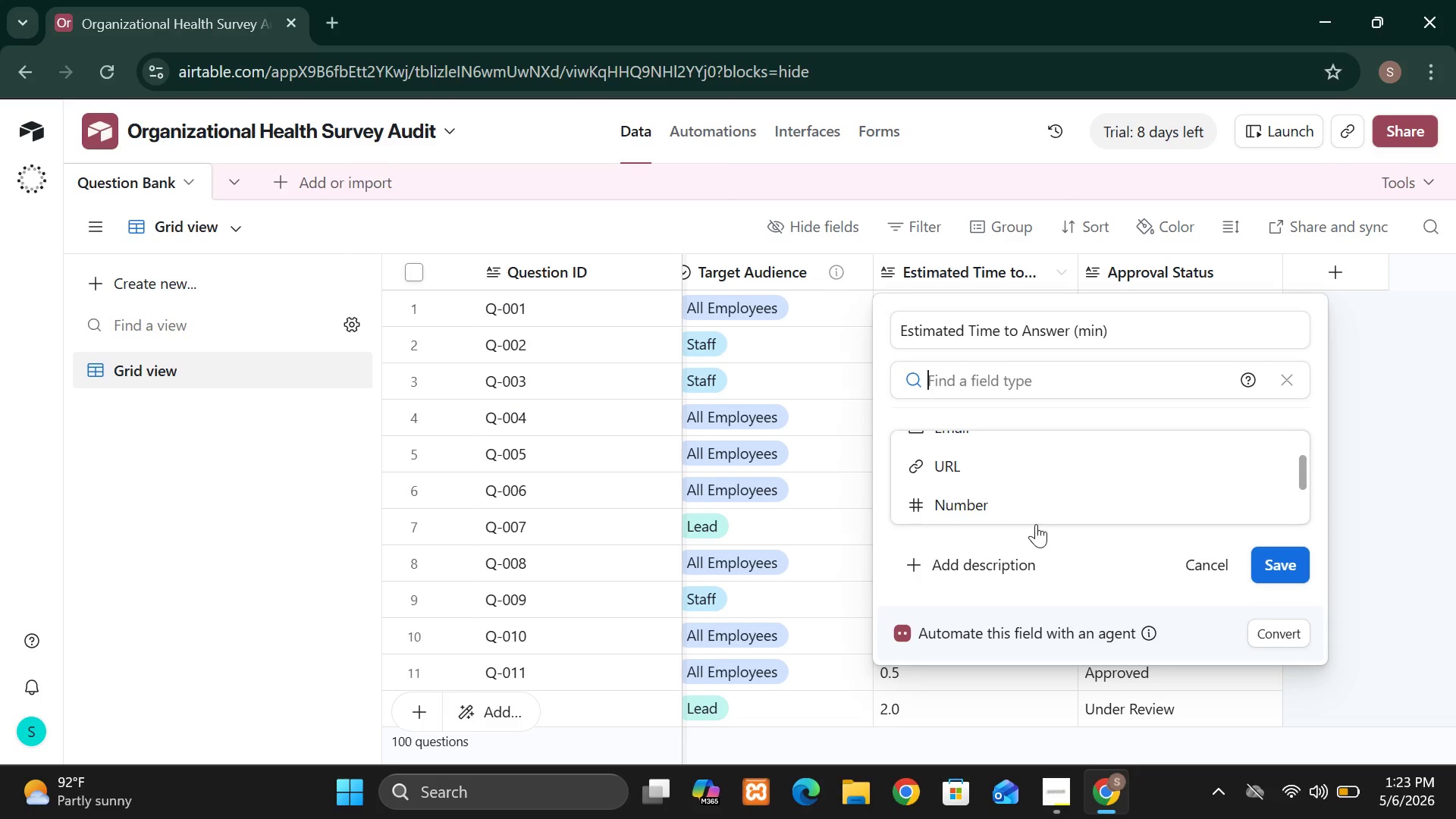 
left_click([1036, 524])
 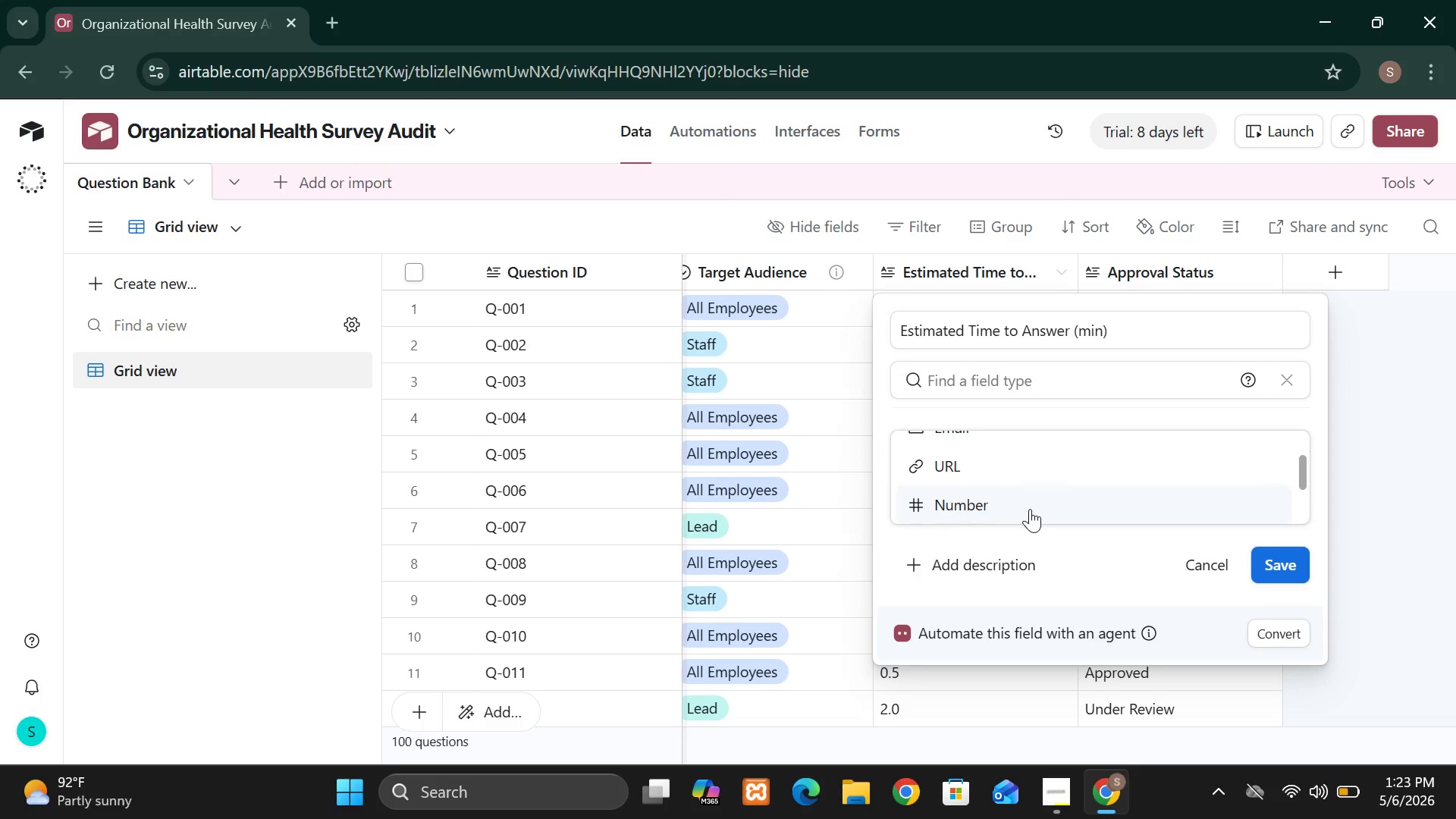 
left_click([1030, 509])
 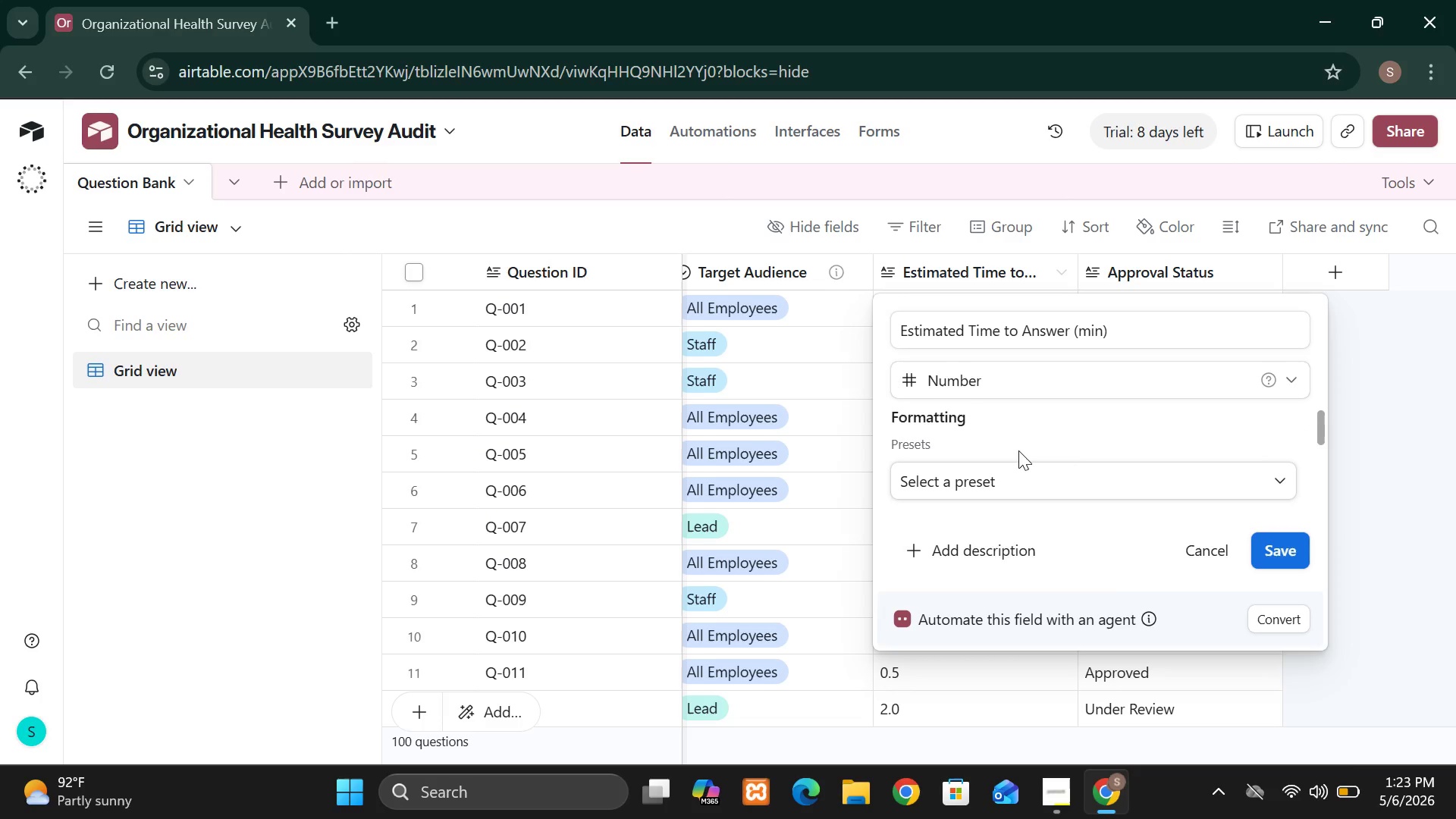 
wait(8.81)
 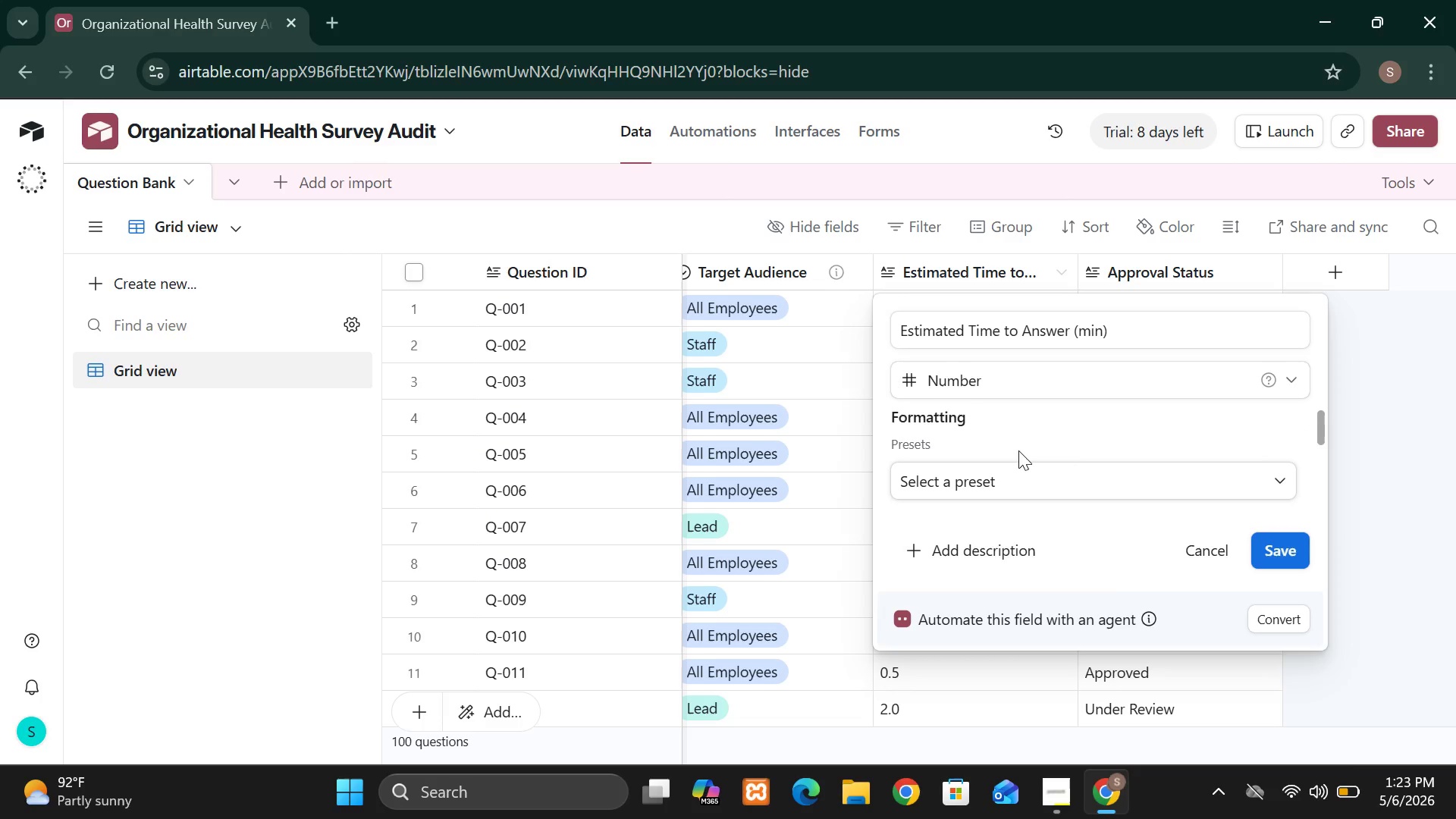 
left_click([953, 475])
 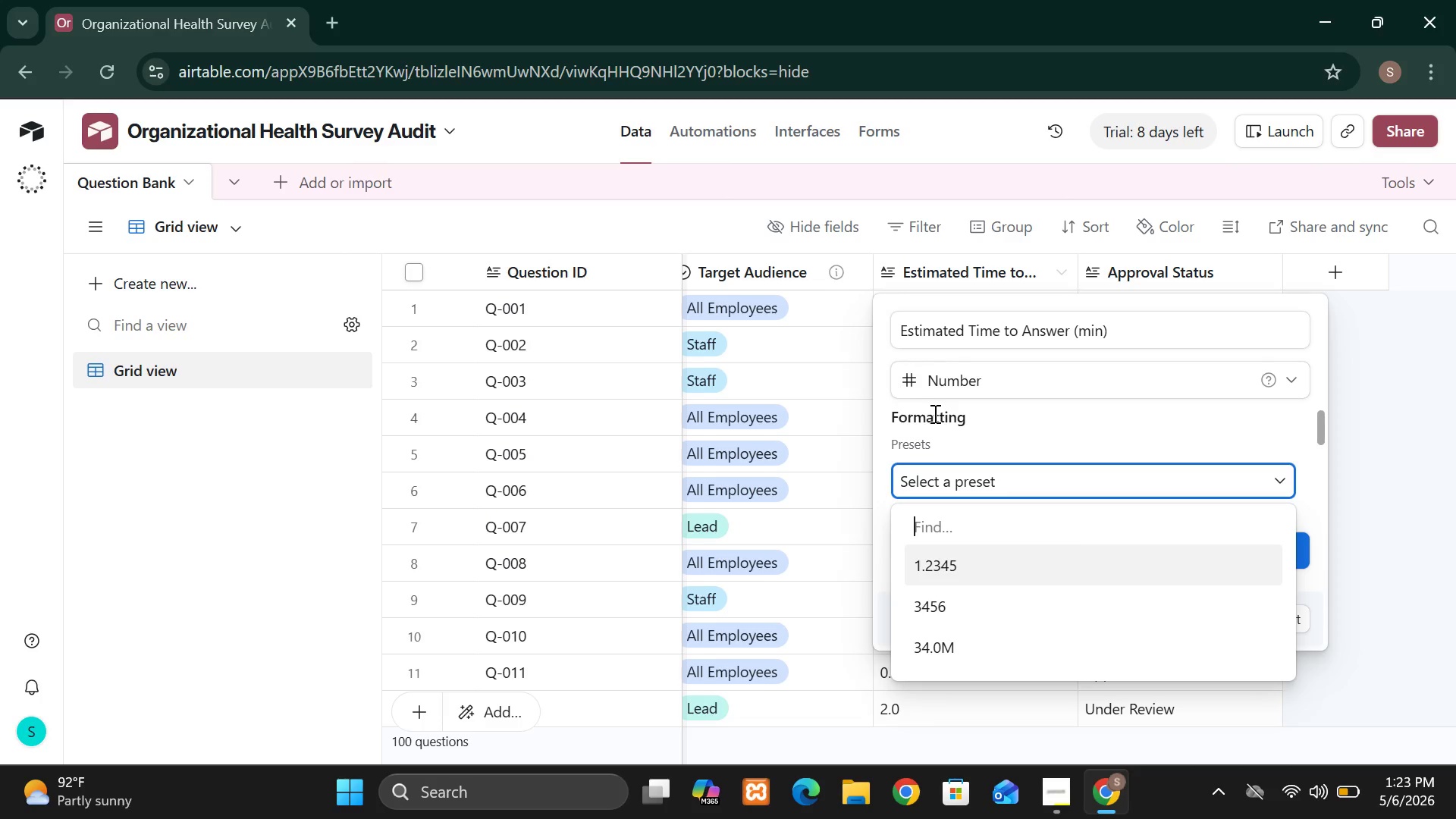 
wait(6.02)
 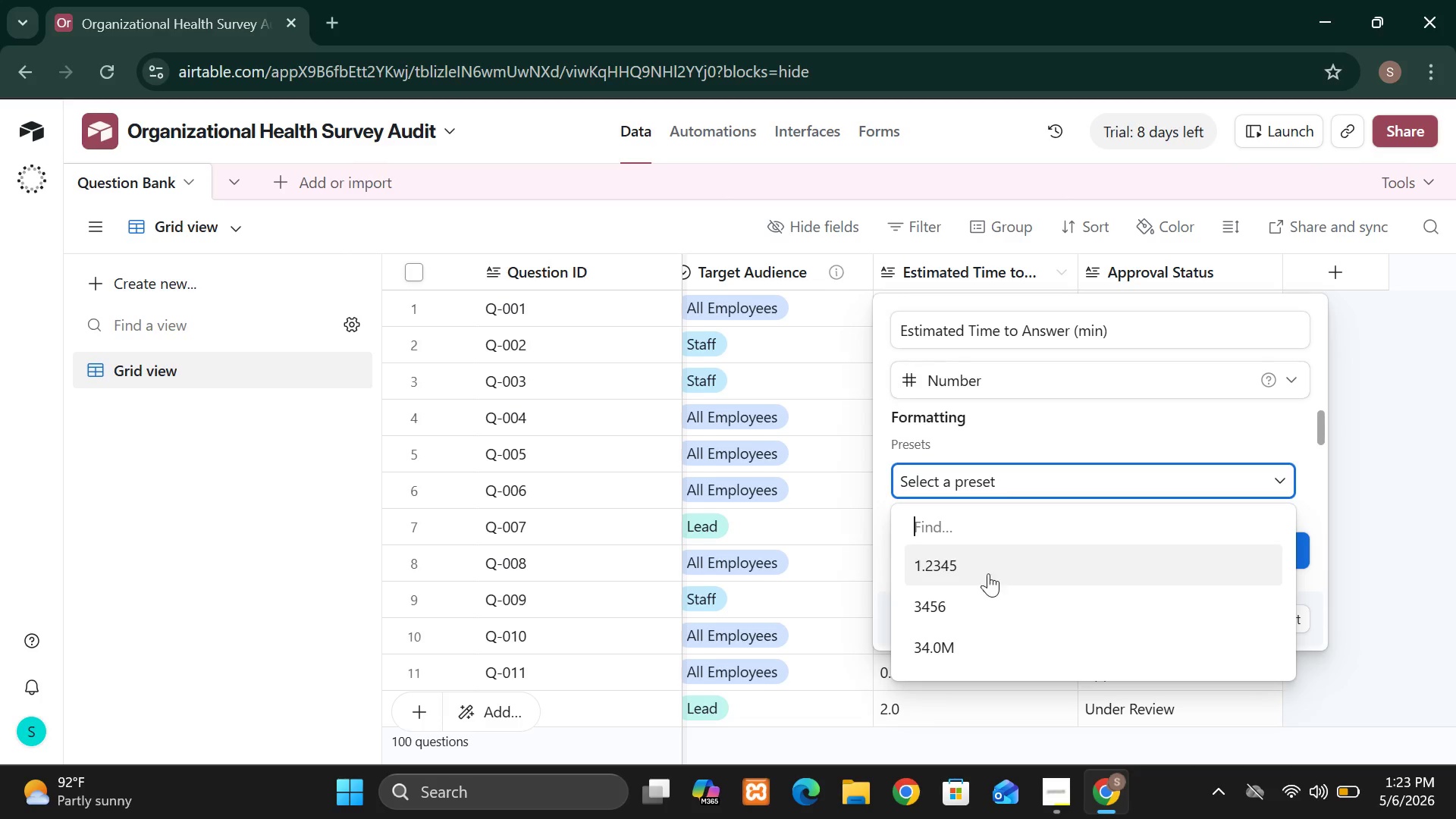 
left_click([980, 450])
 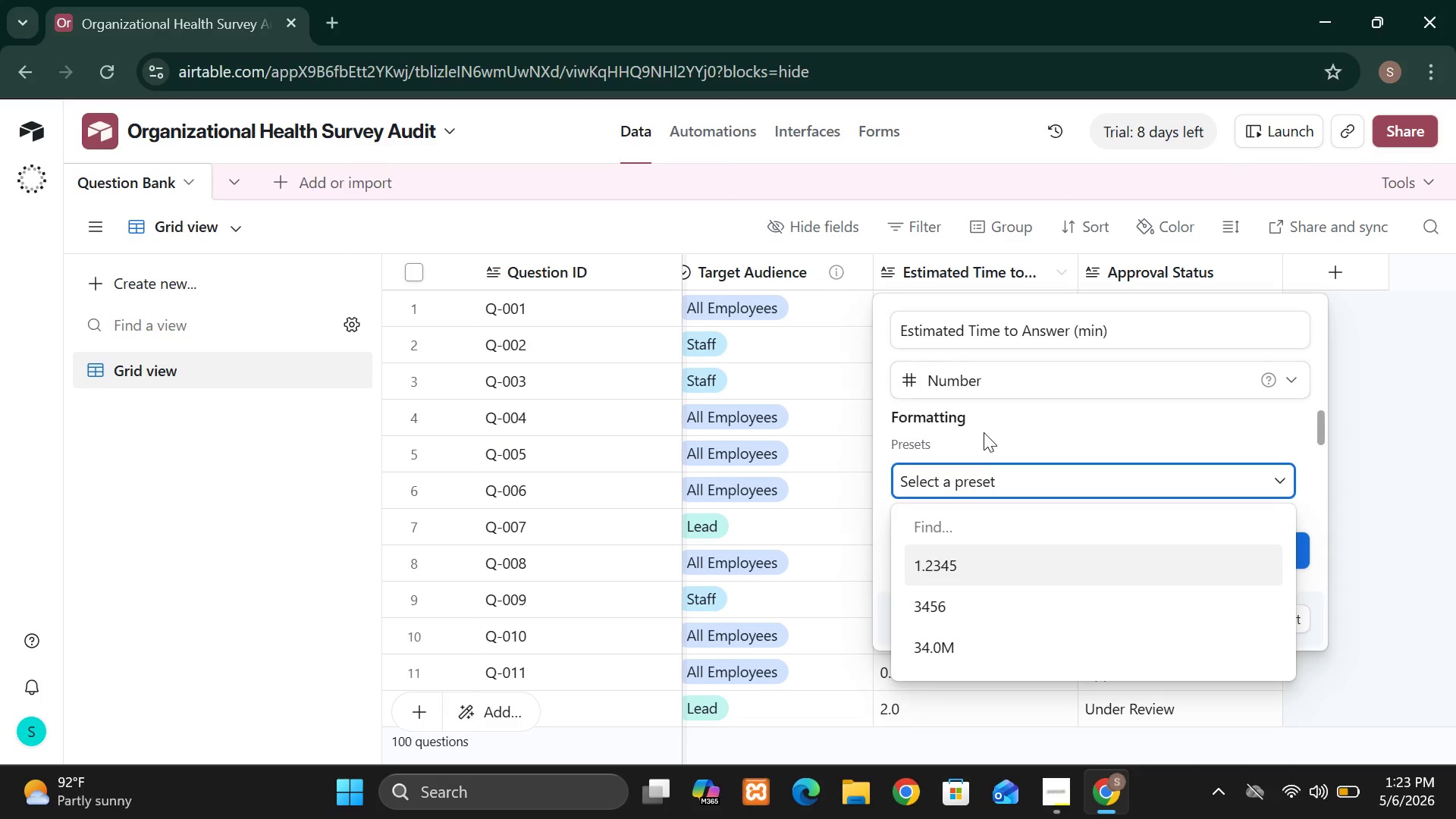 
left_click([984, 432])
 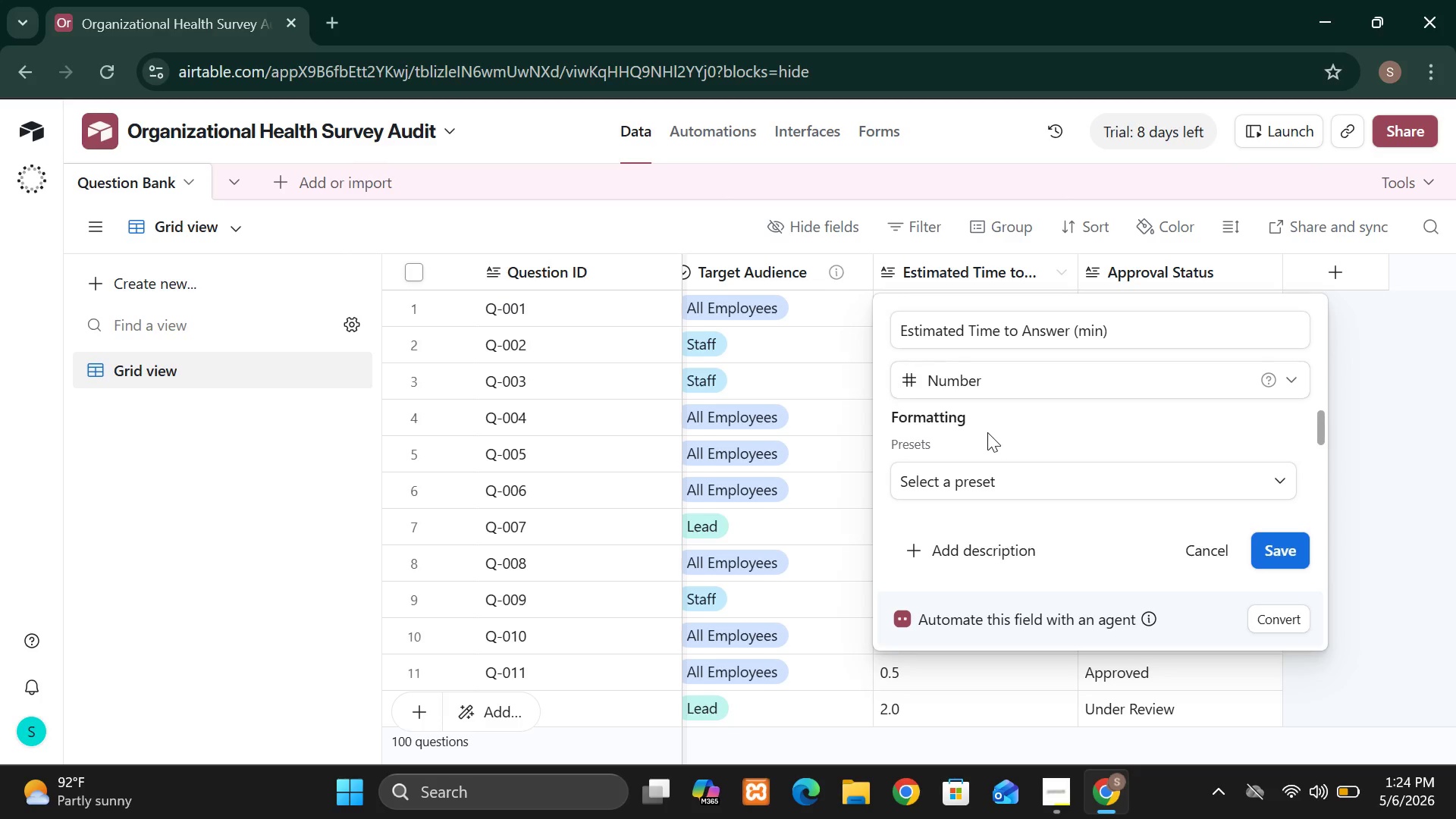 
wait(9.09)
 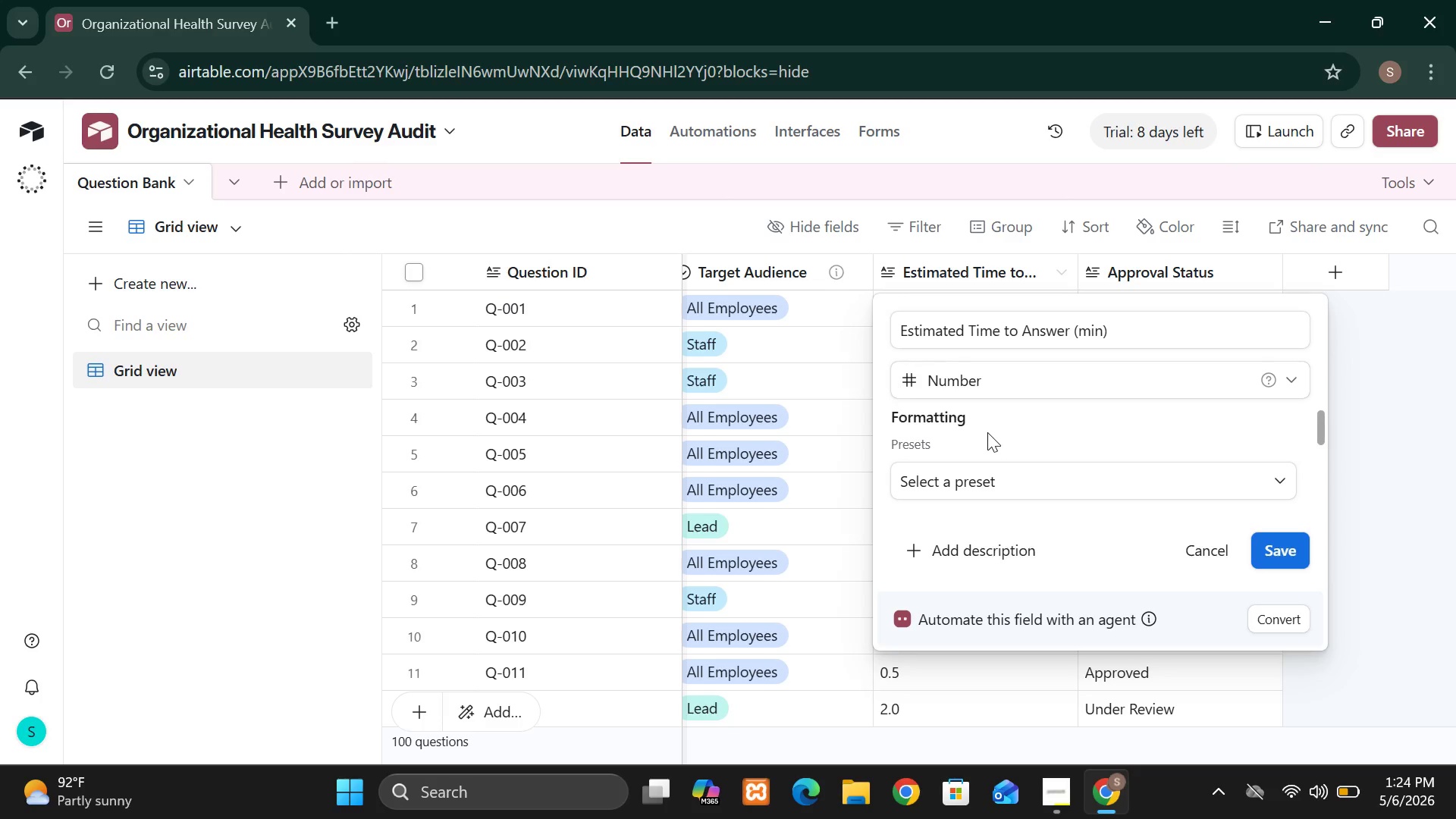 
left_click([1284, 483])
 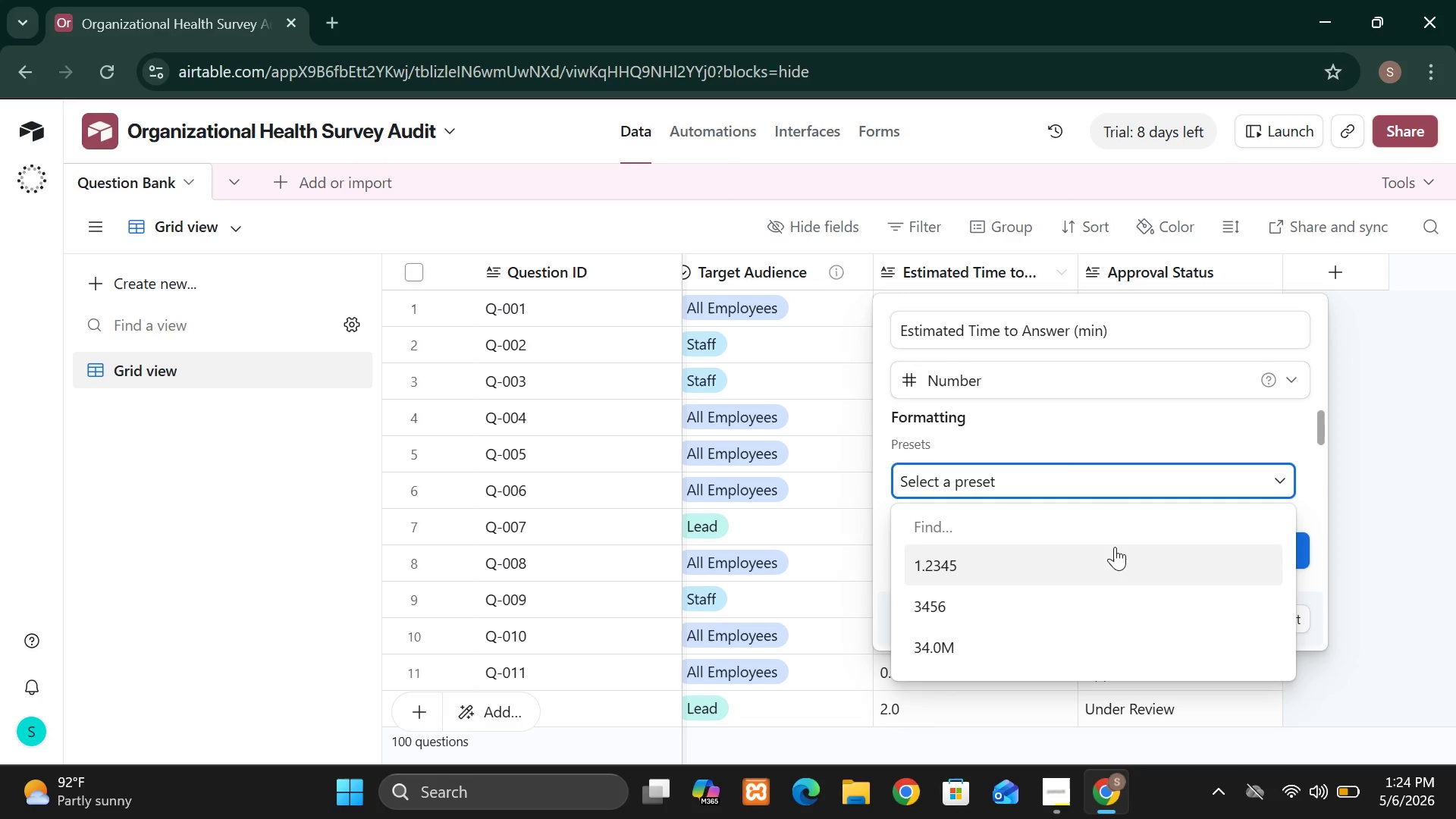 
wait(5.2)
 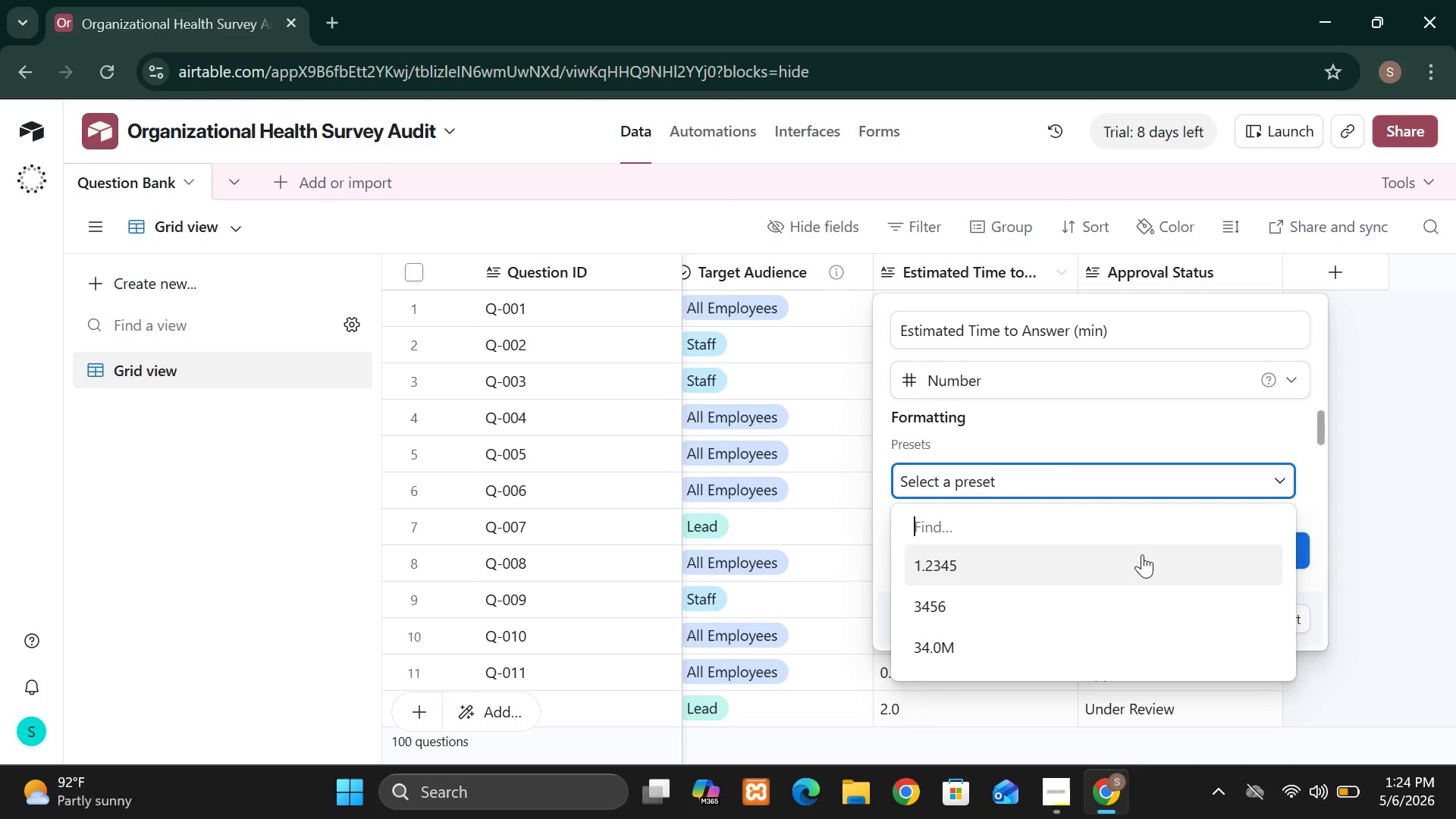 
left_click([1100, 529])
 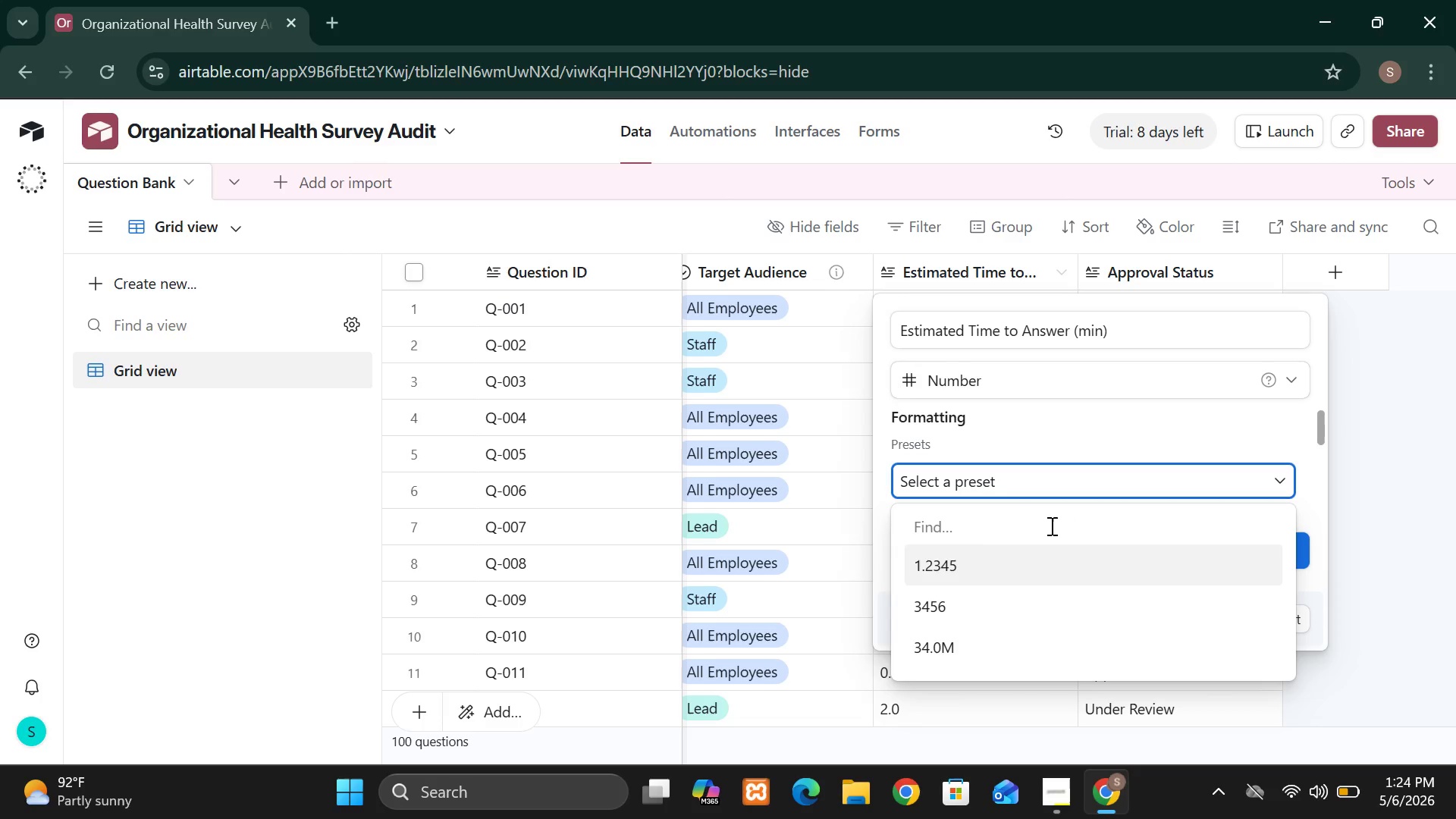 
left_click([1050, 526])
 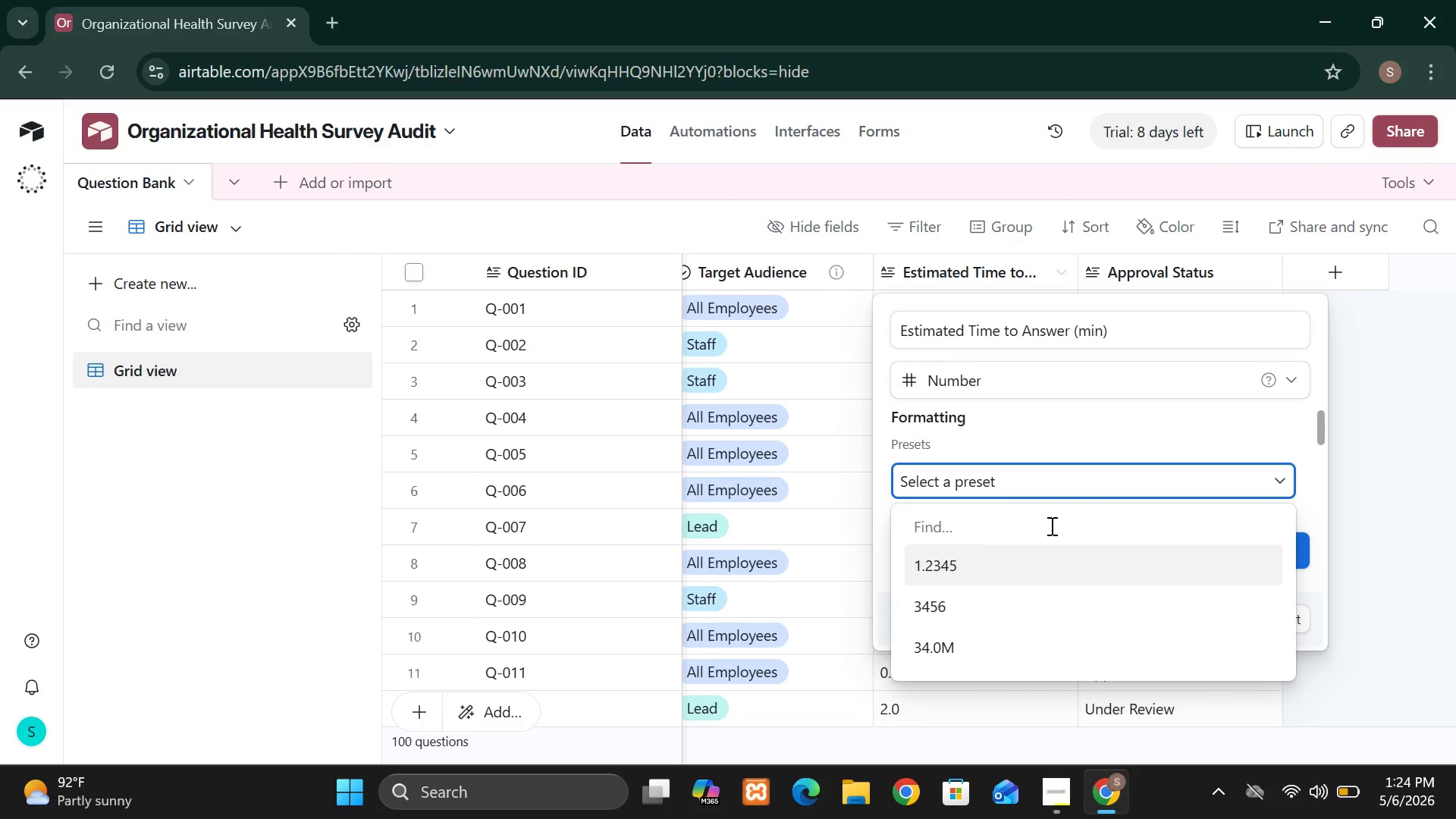 
key(1)
 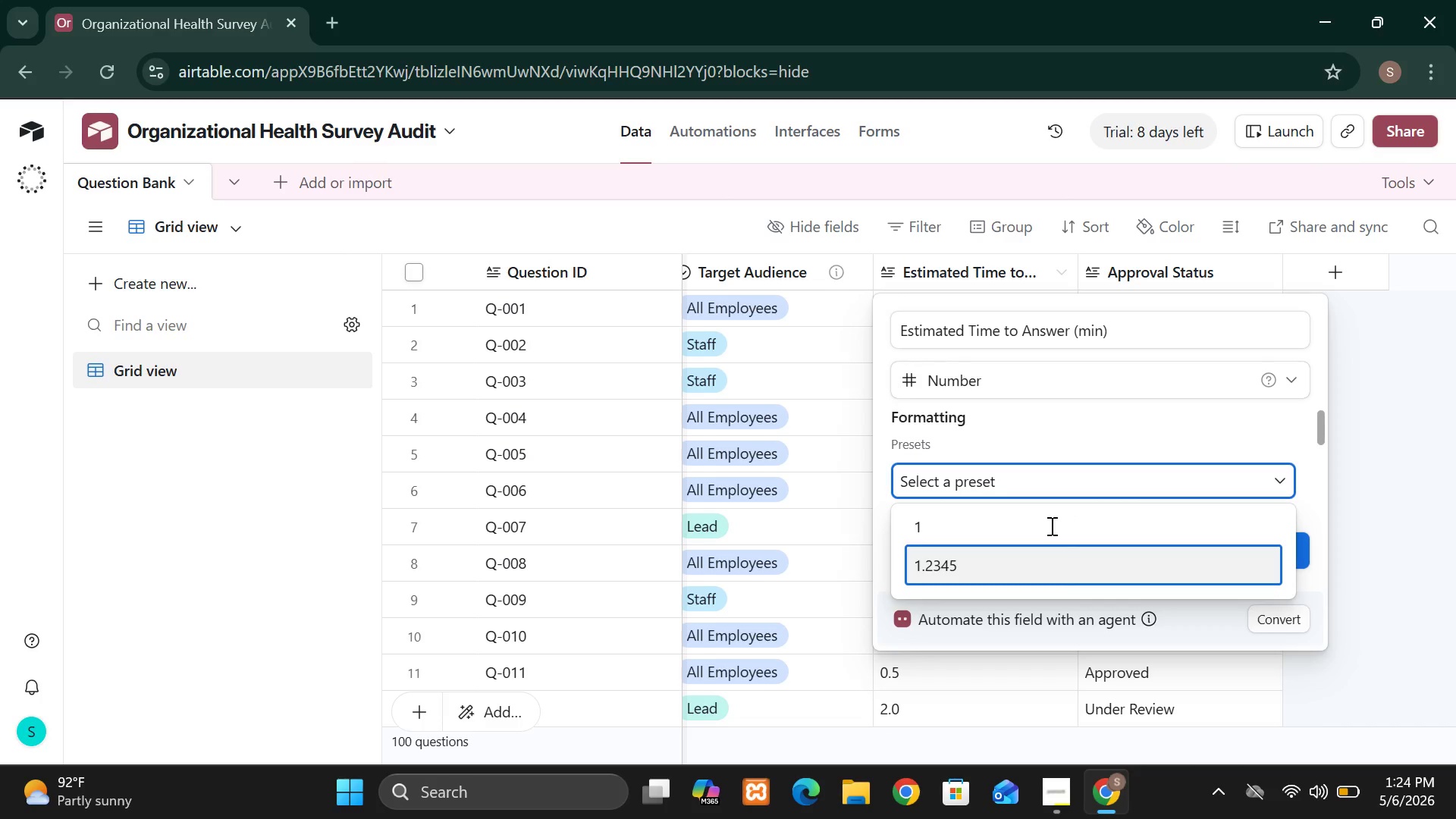 
key(Space)
 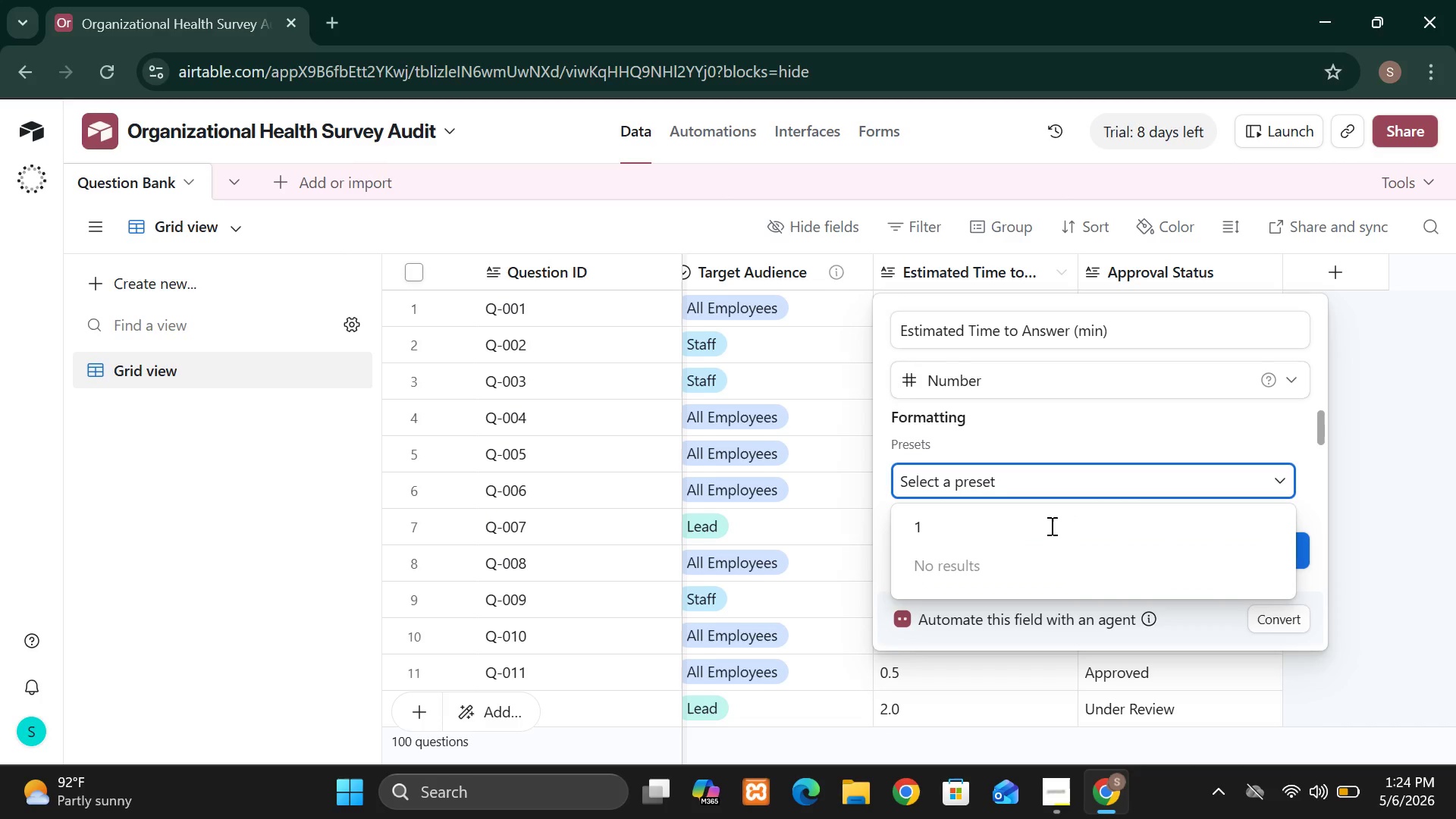 
key(D)
 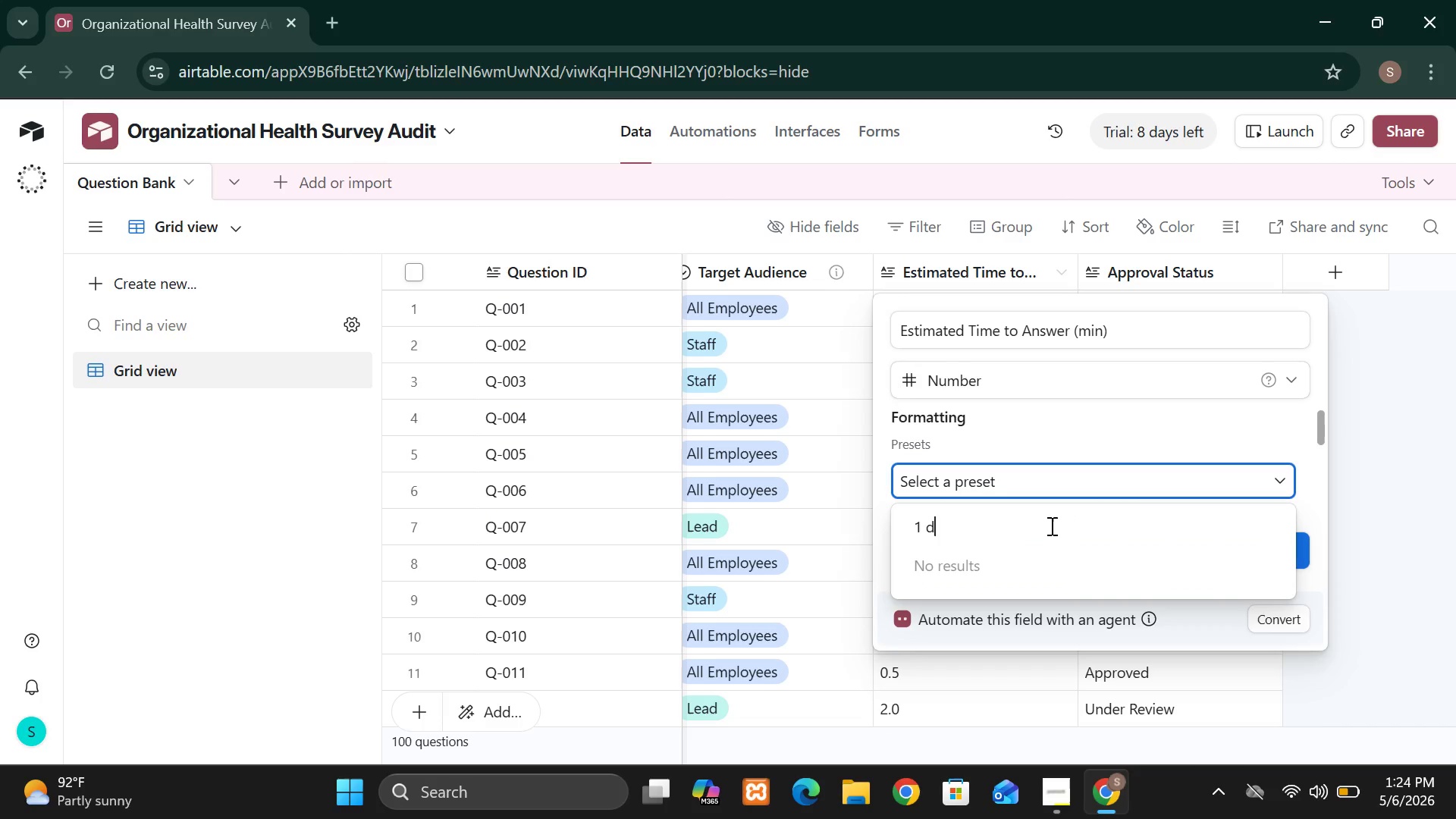 
key(Backspace)
 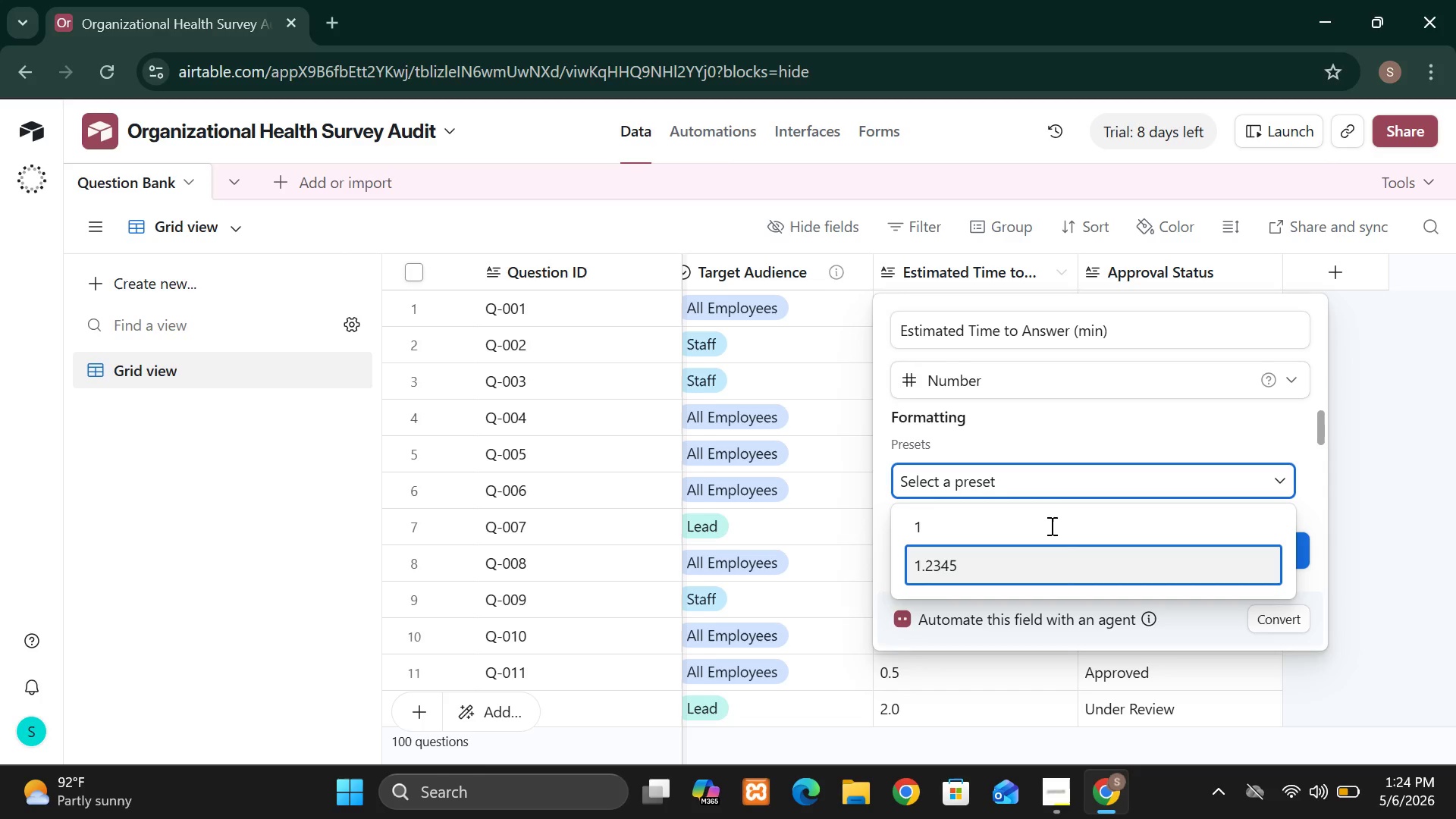 
key(Backspace)
 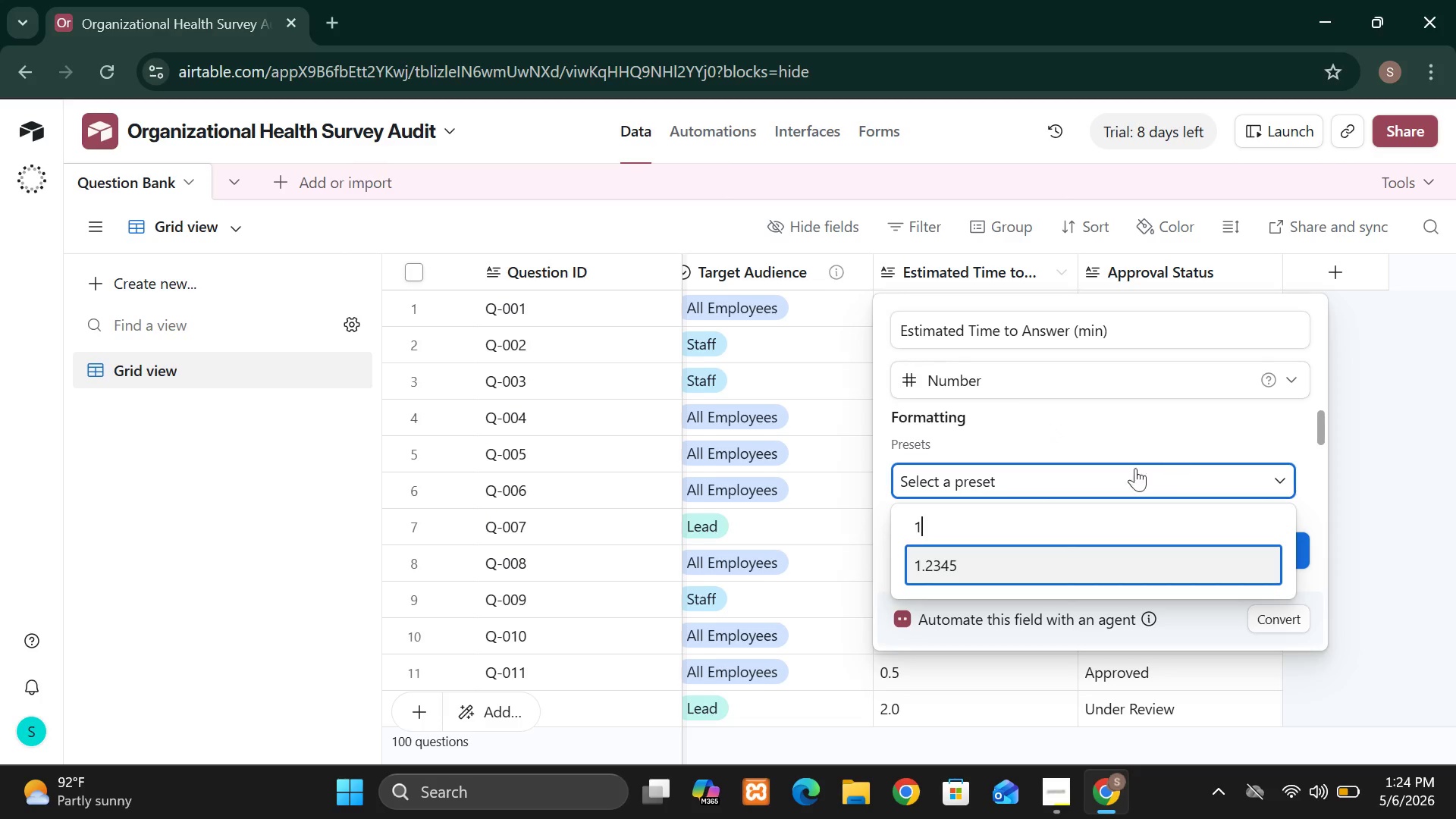 
wait(7.44)
 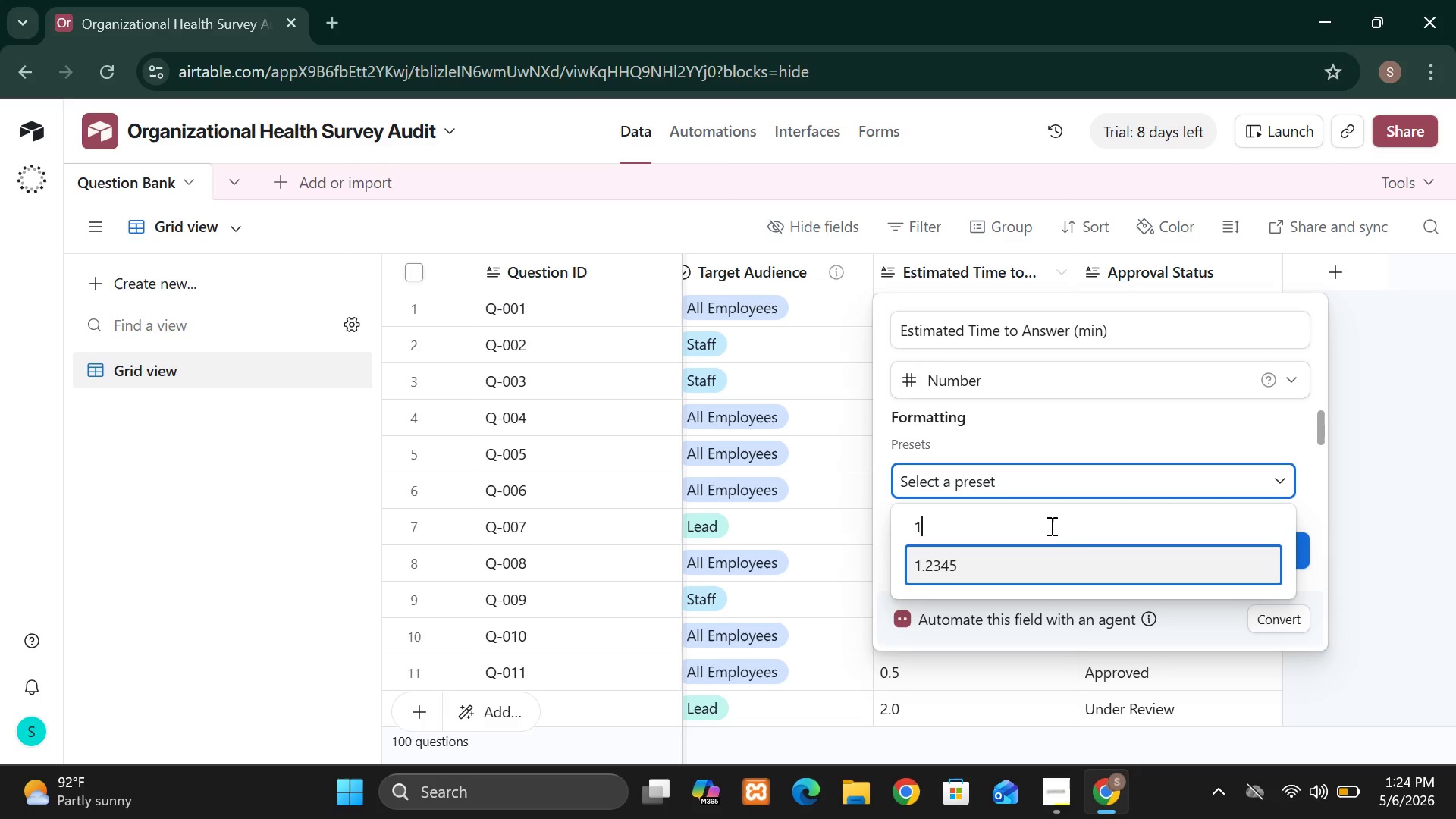 
key(Backspace)
 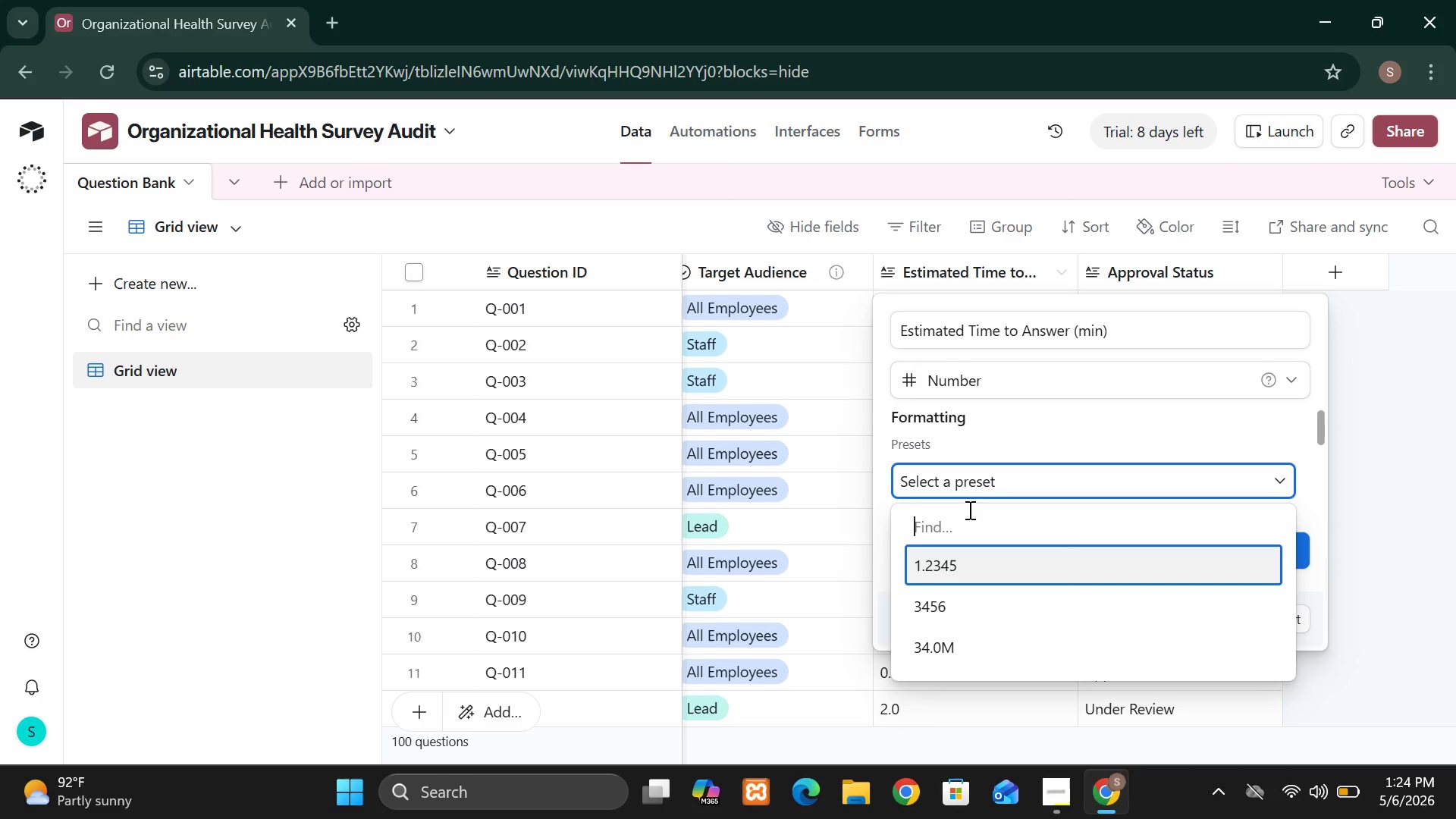 
left_click([978, 483])
 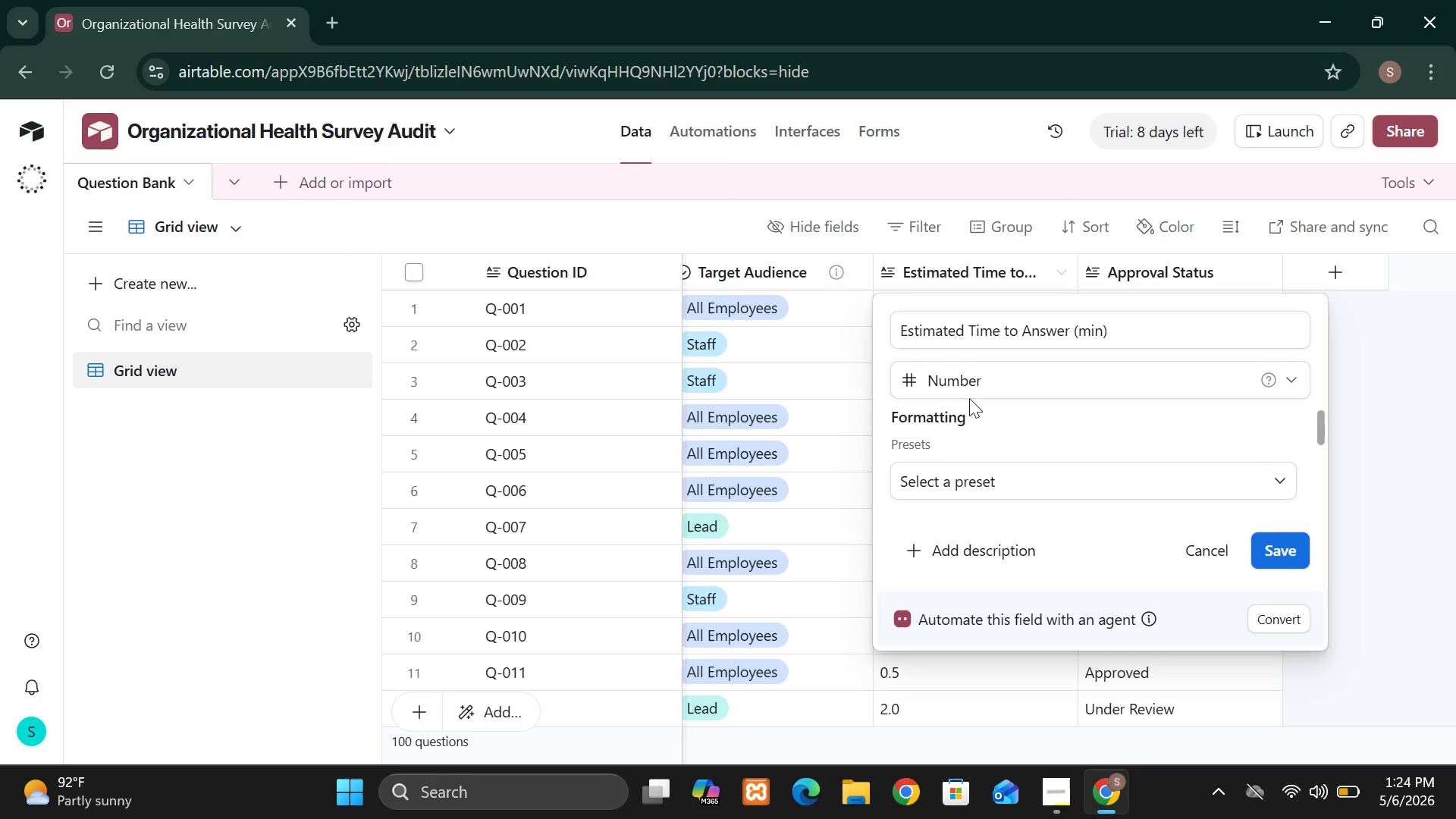 
mouse_move([984, 479])
 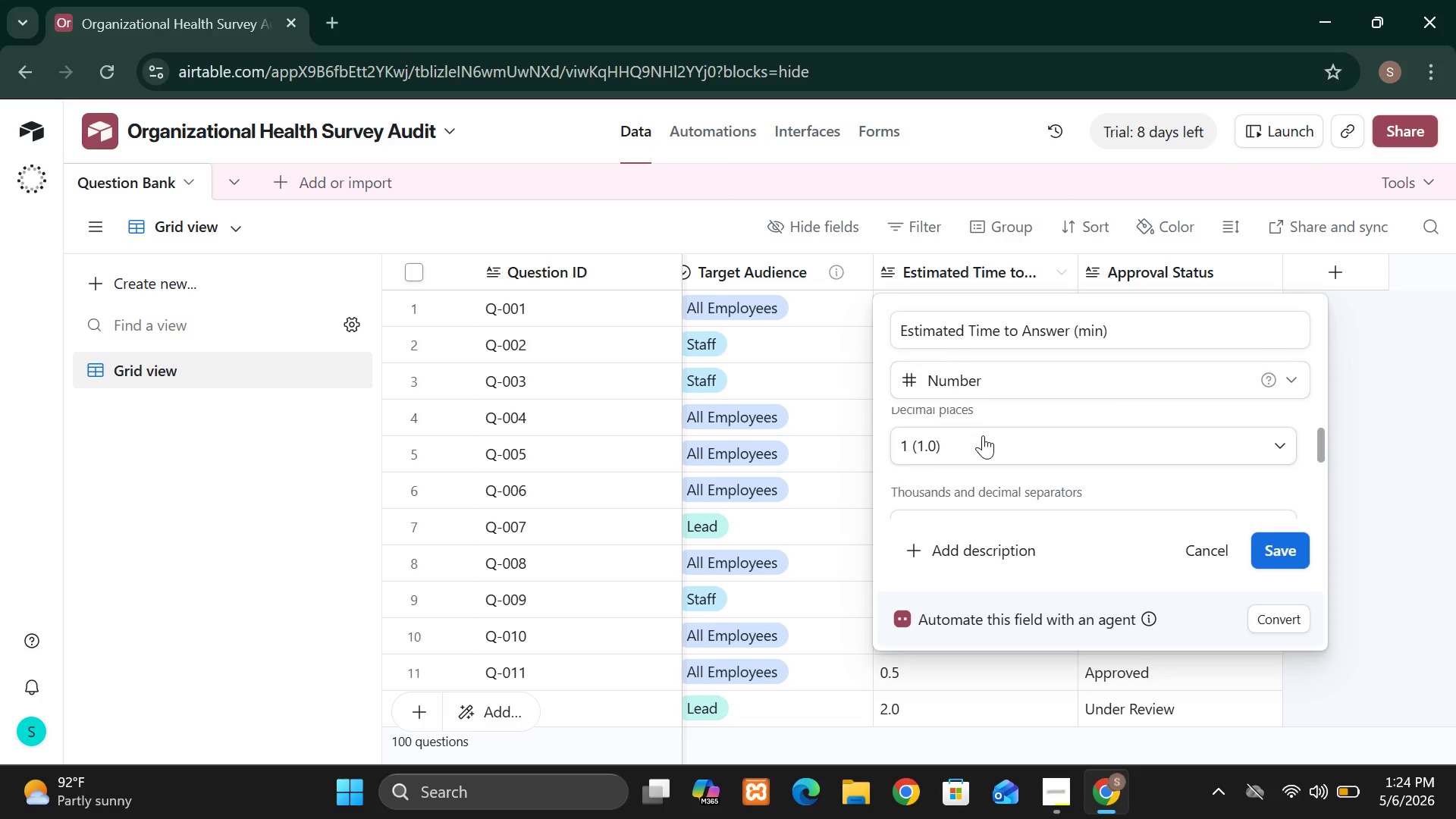 
left_click([983, 435])
 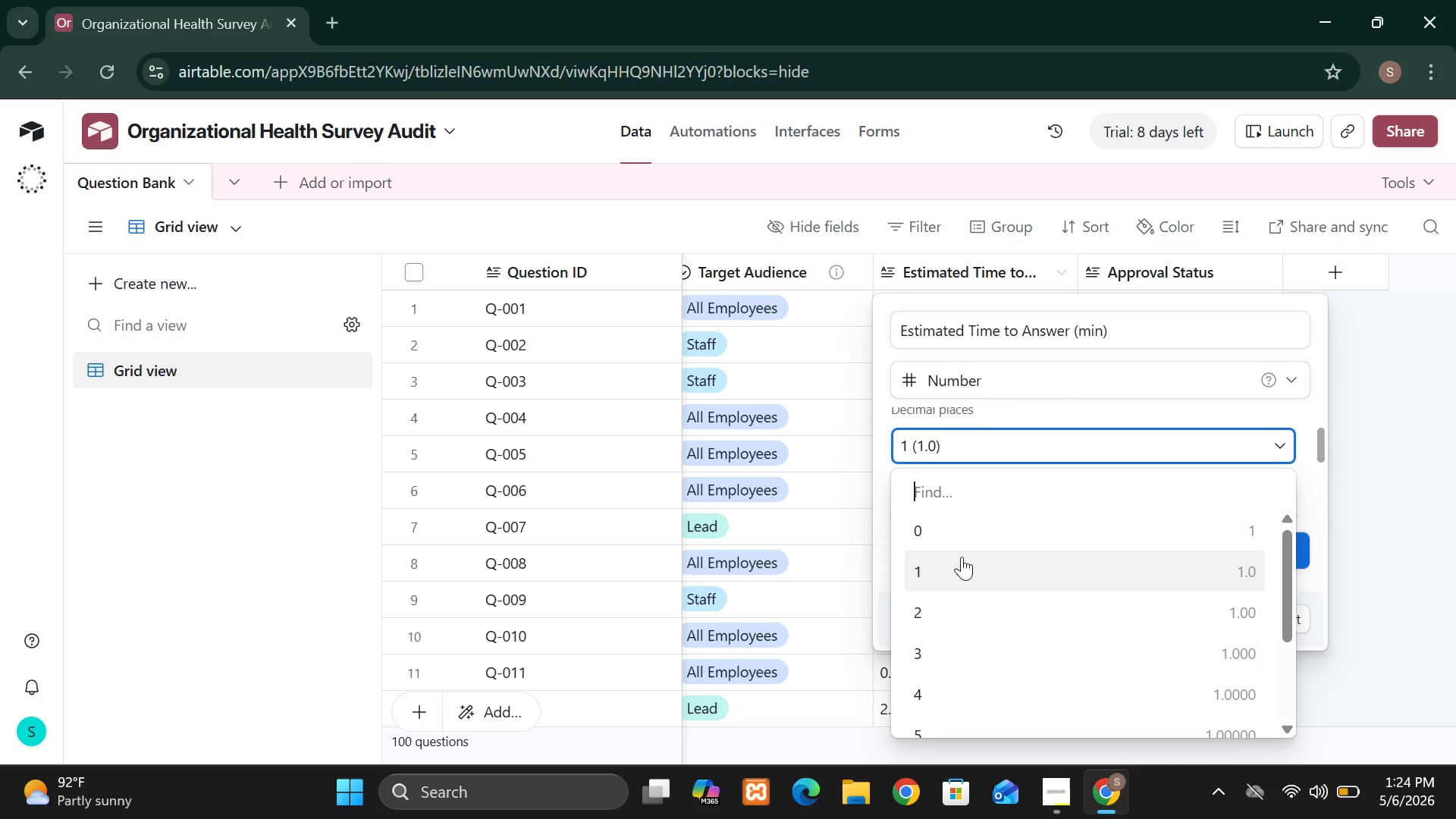 
left_click([962, 557])
 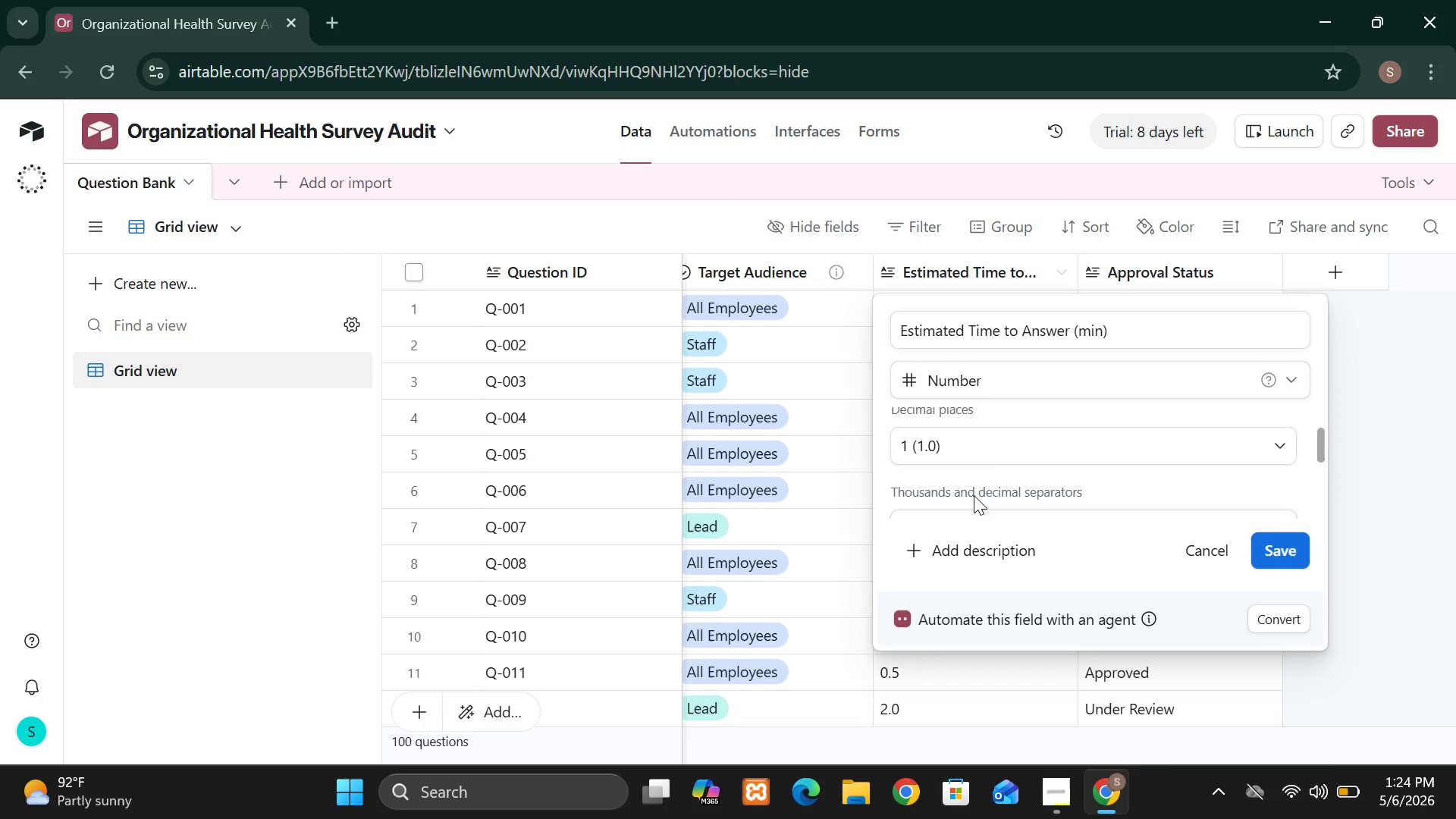 
mouse_move([1012, 461])
 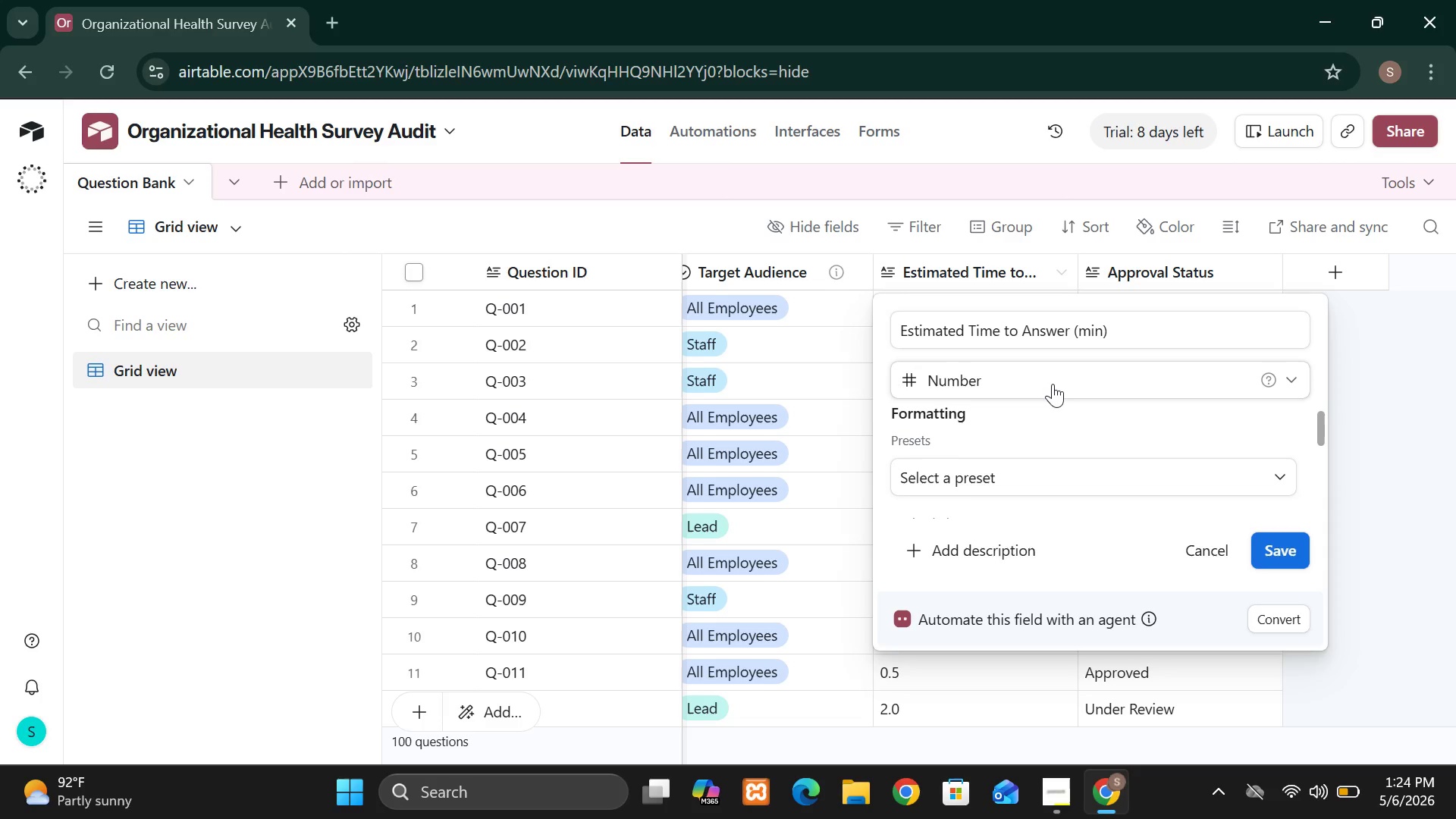 
mouse_move([1070, 433])
 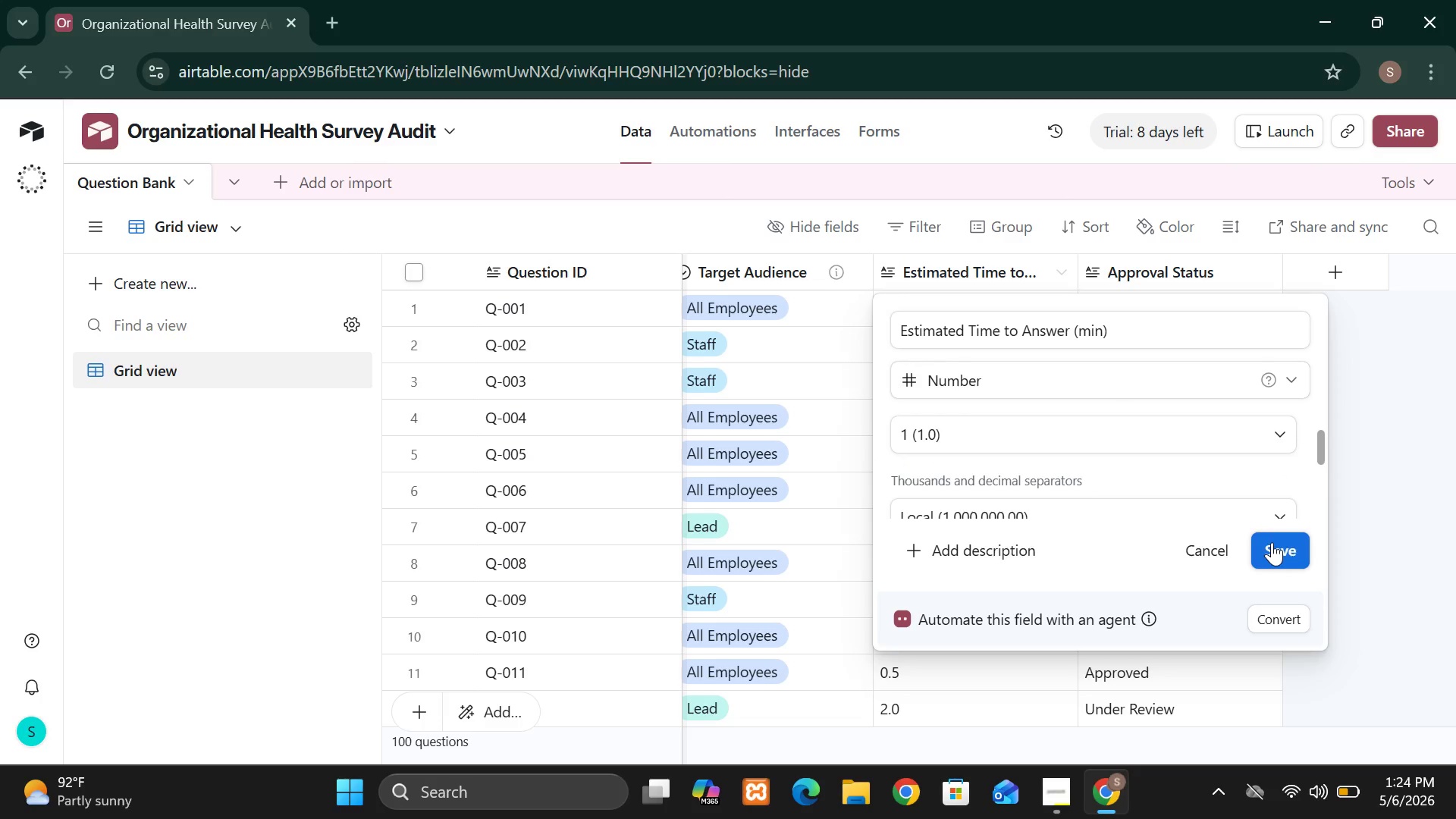 
left_click([1272, 542])
 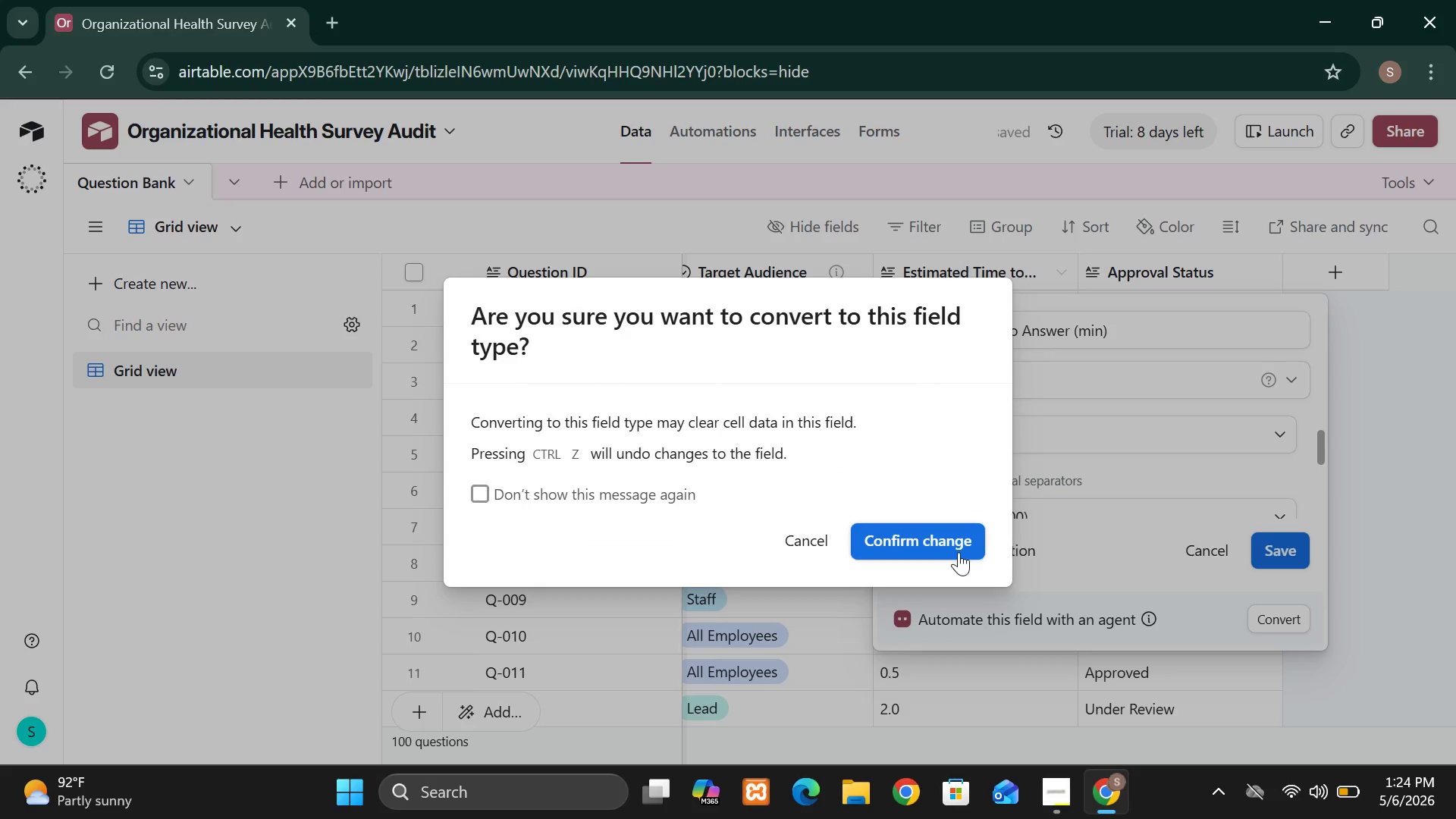 
left_click([941, 538])
 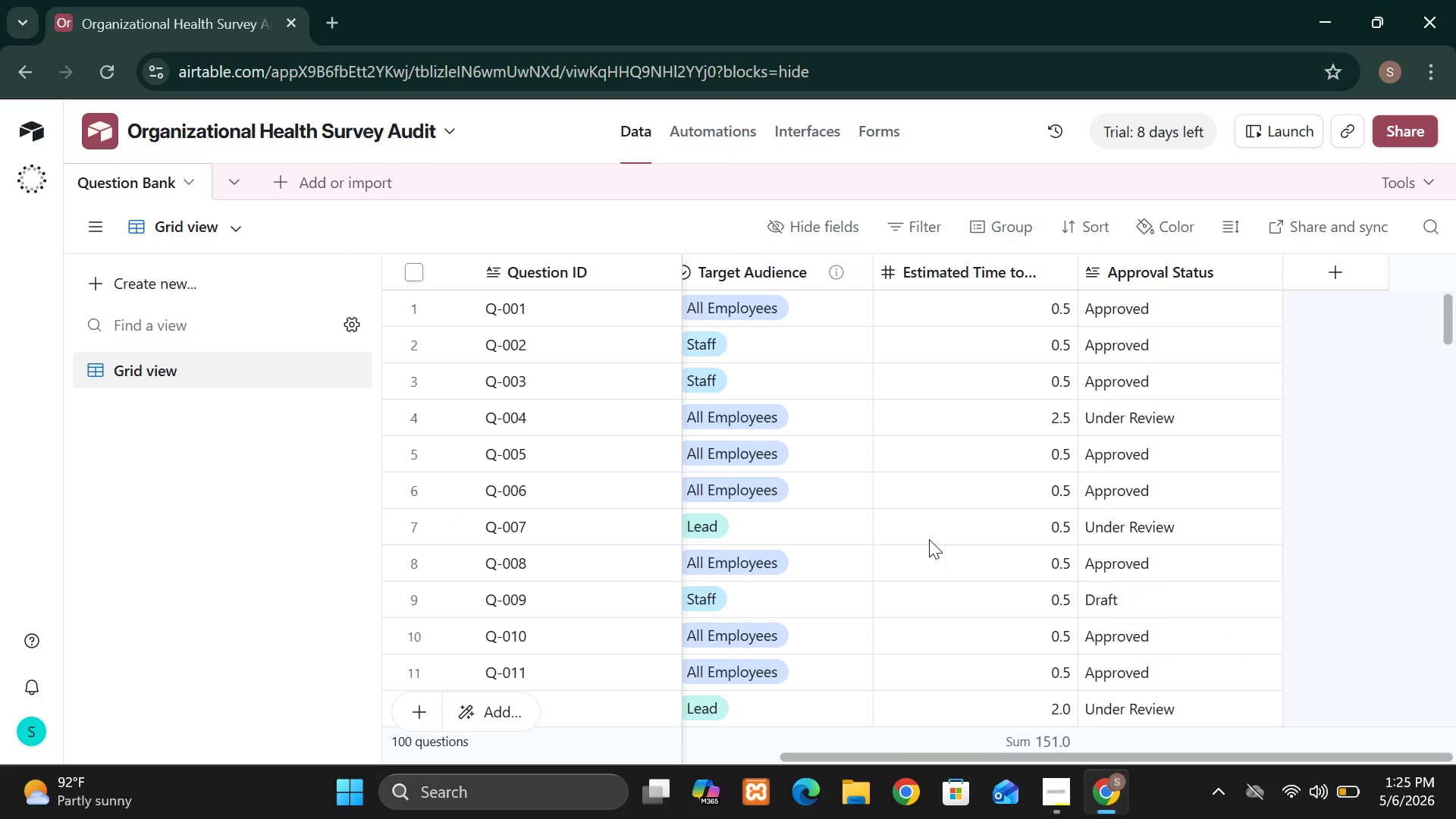 
wait(27.38)
 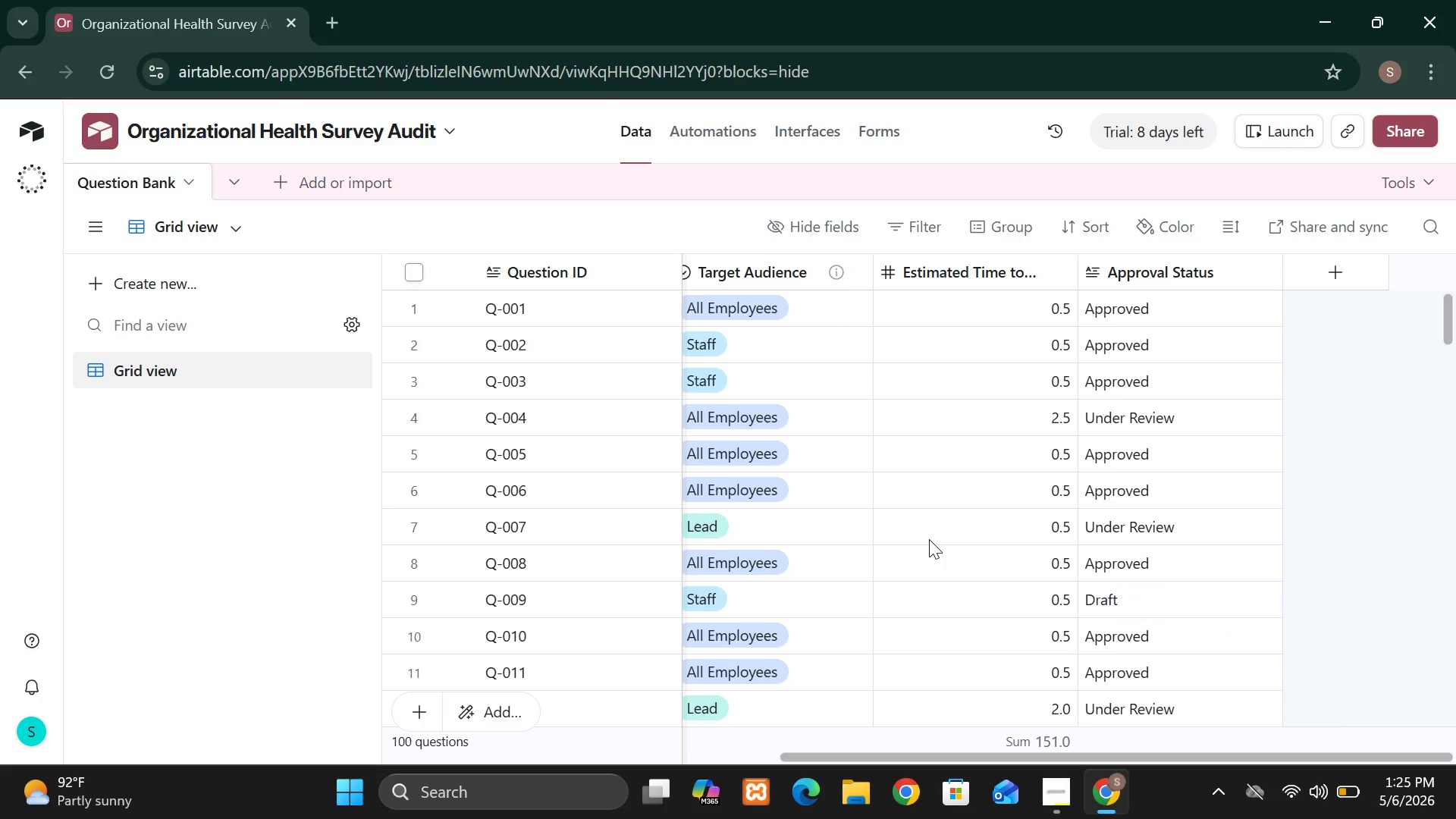 
left_click([1322, 276])
 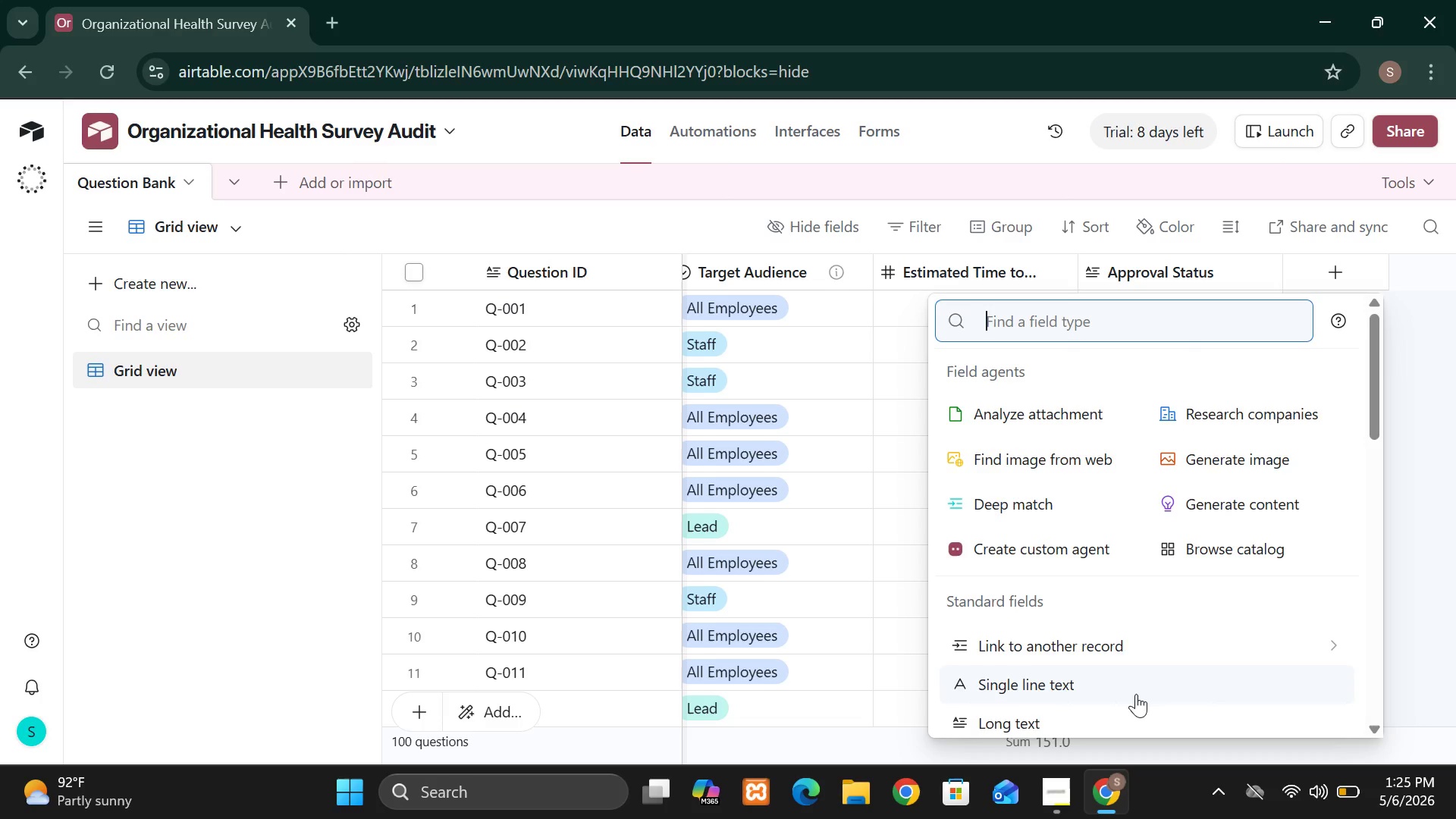 
wait(9.34)
 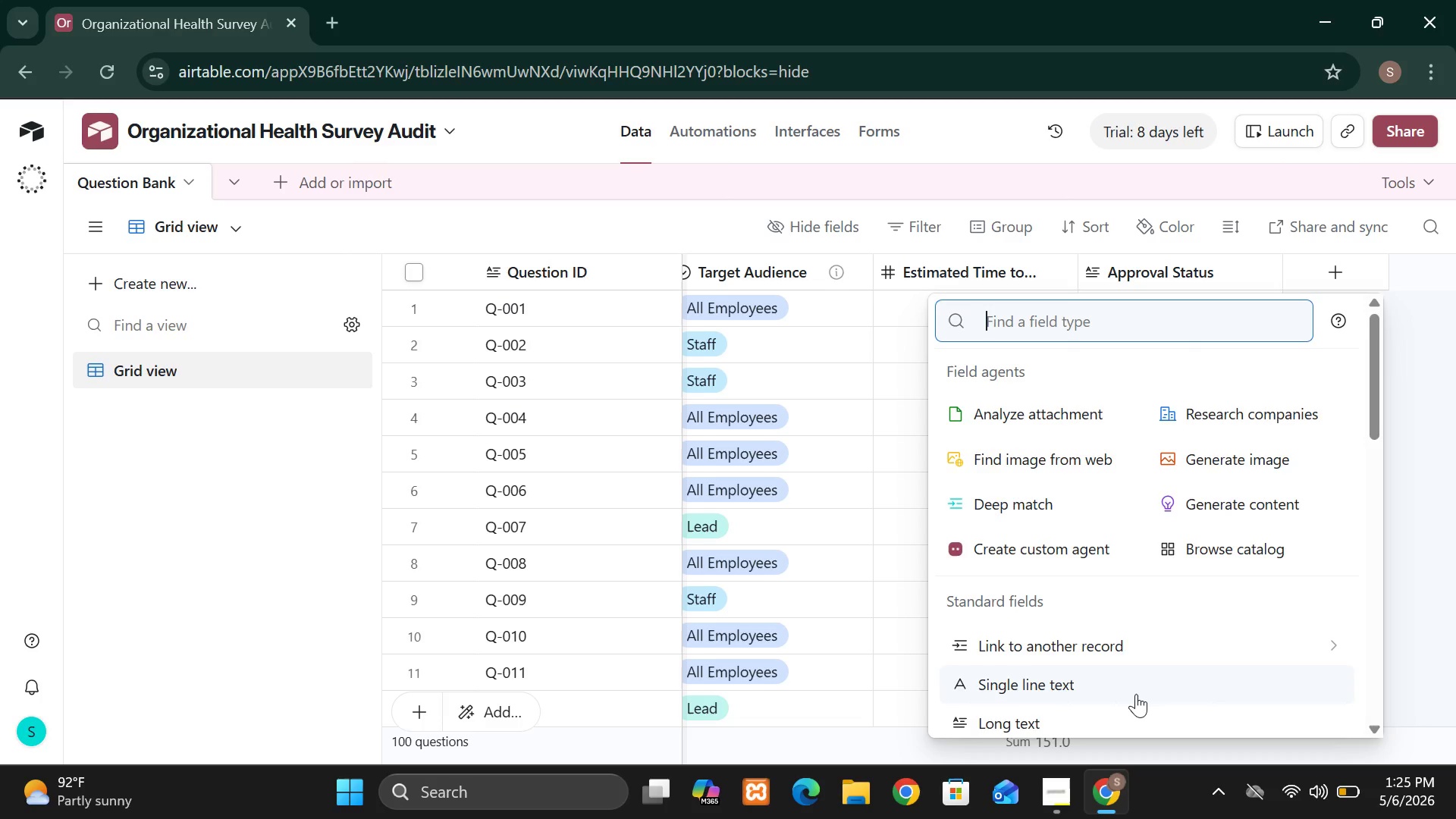 
left_click([1110, 616])
 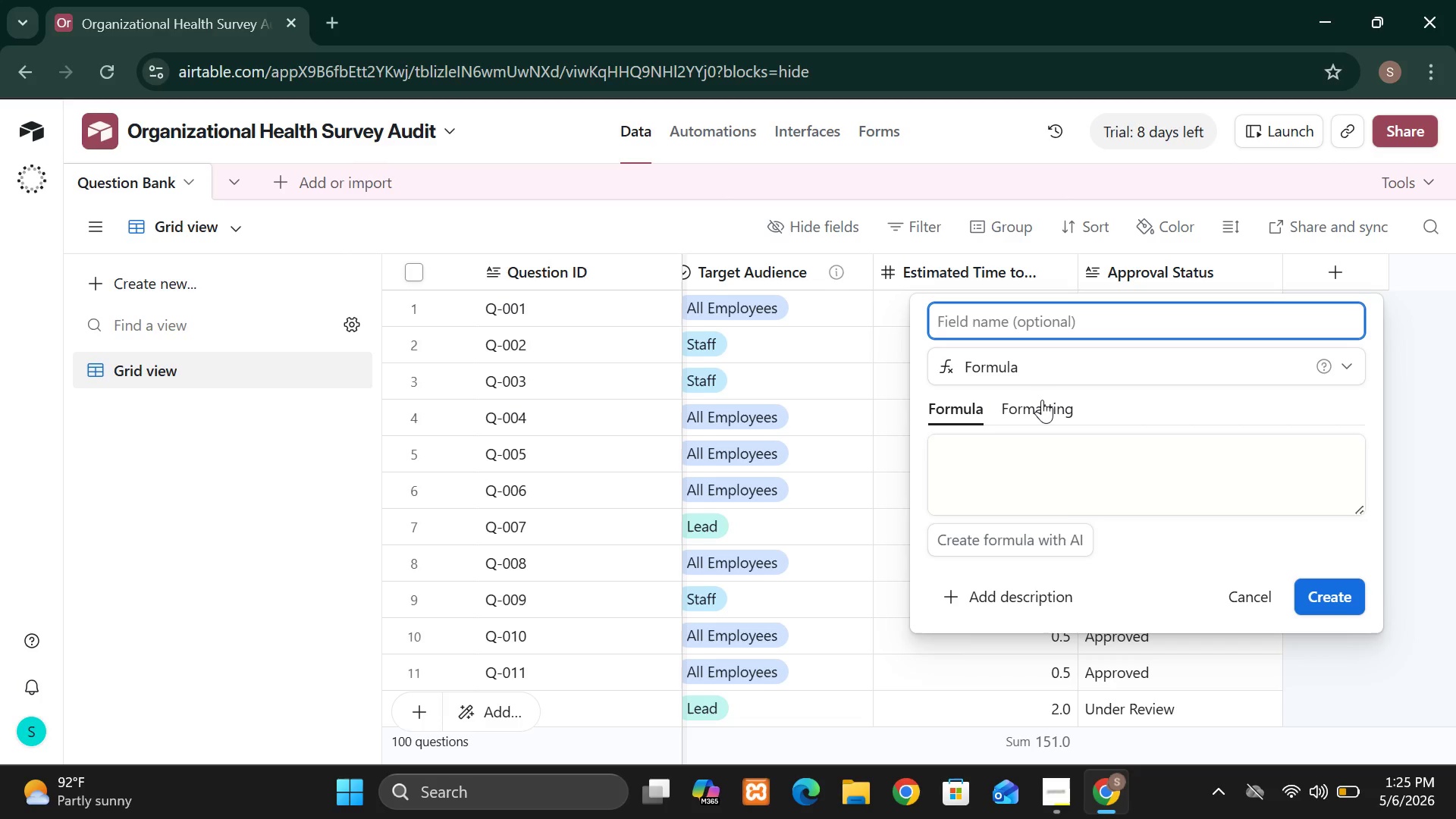 
wait(7.17)
 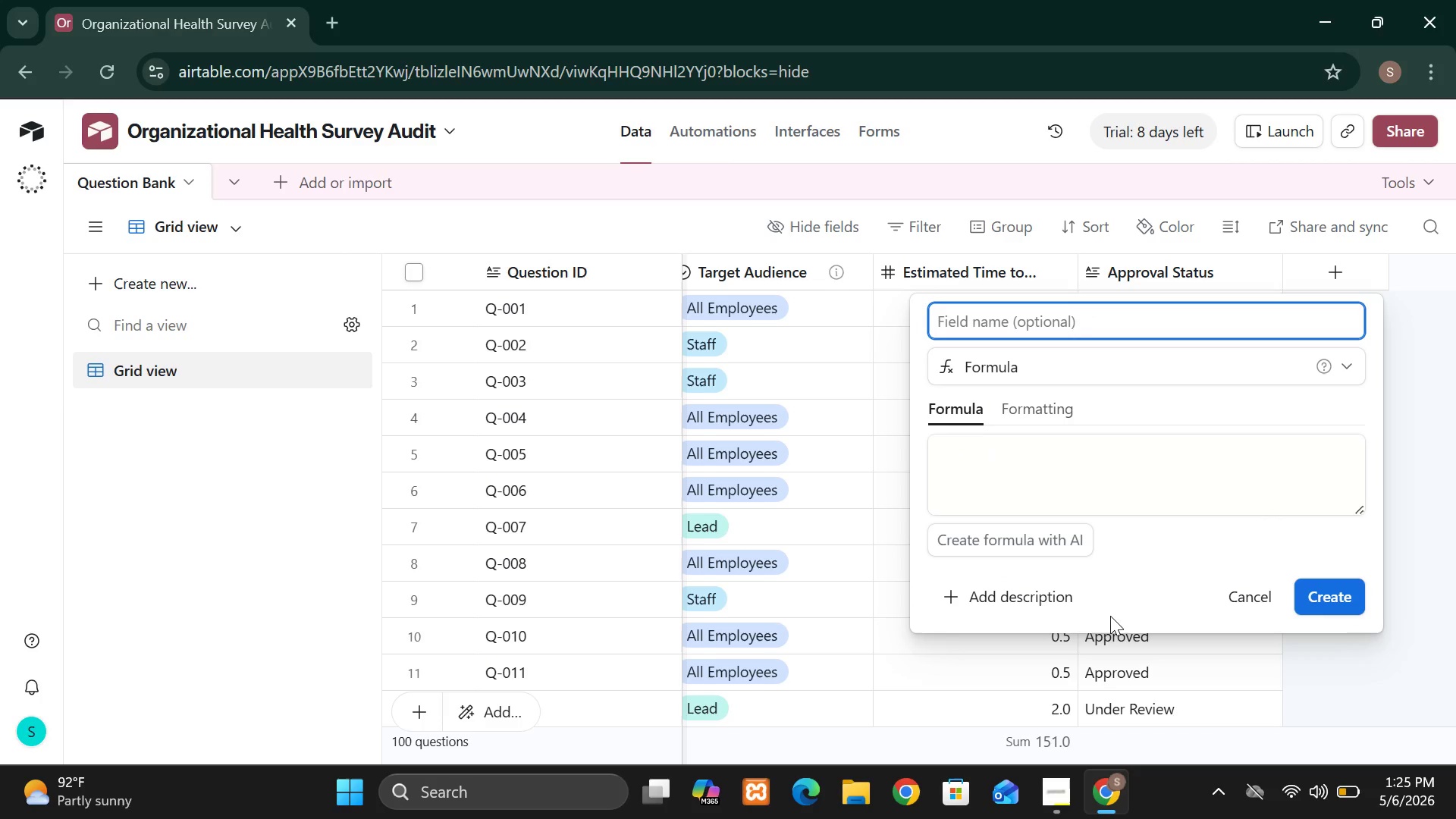 
type(Time)
 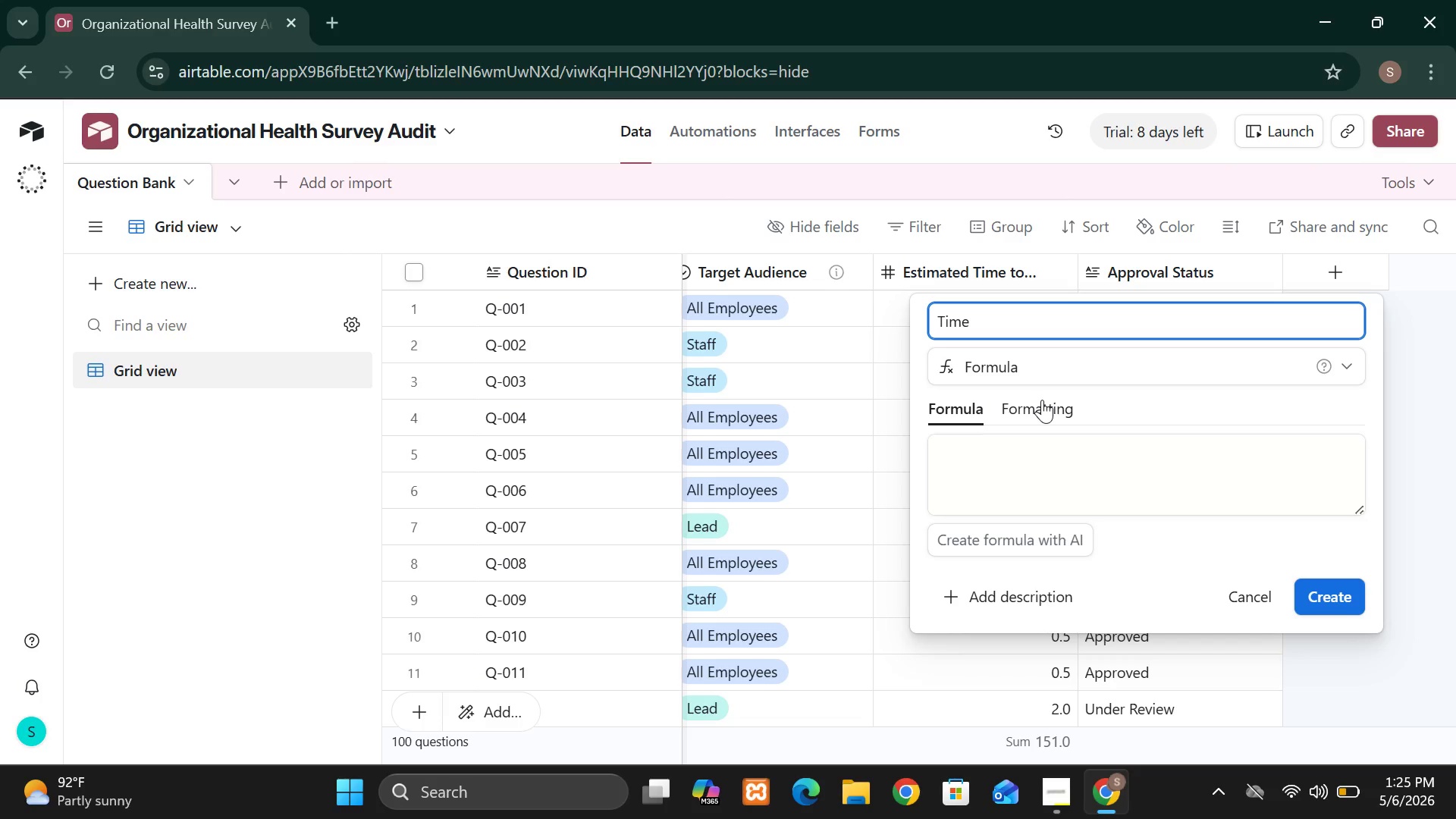 
wait(13.94)
 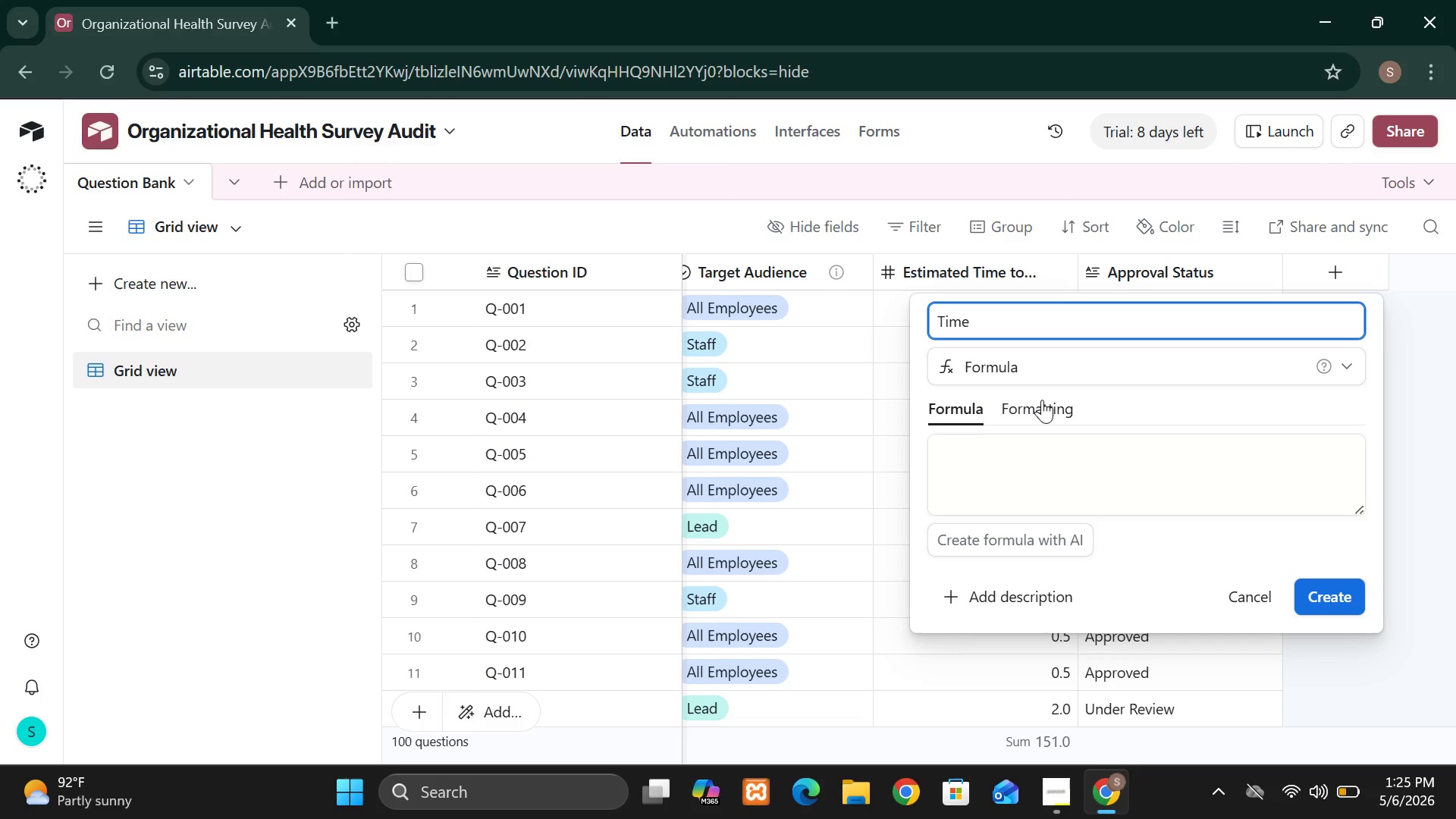 
type(())
 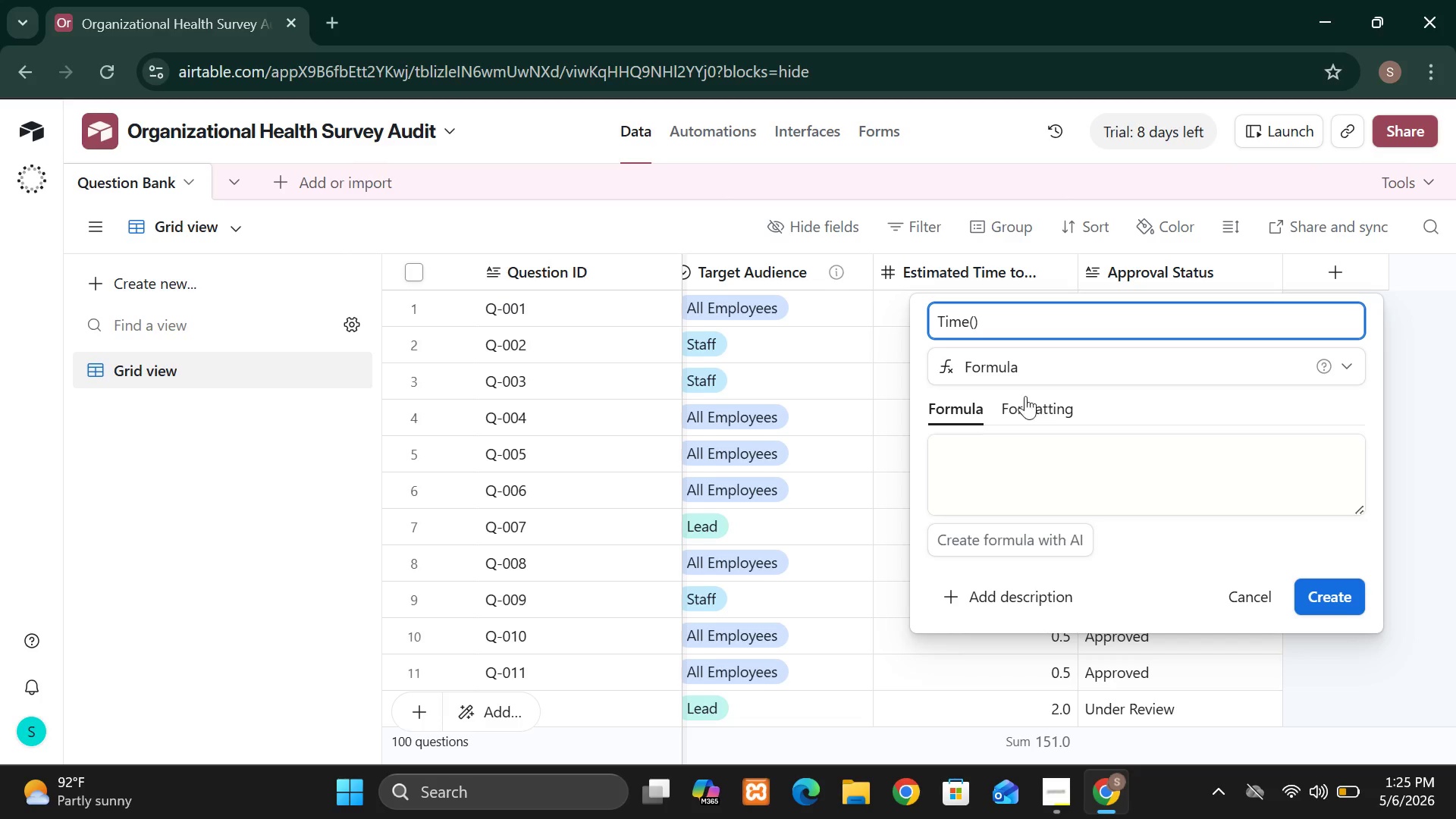 
left_click([971, 321])
 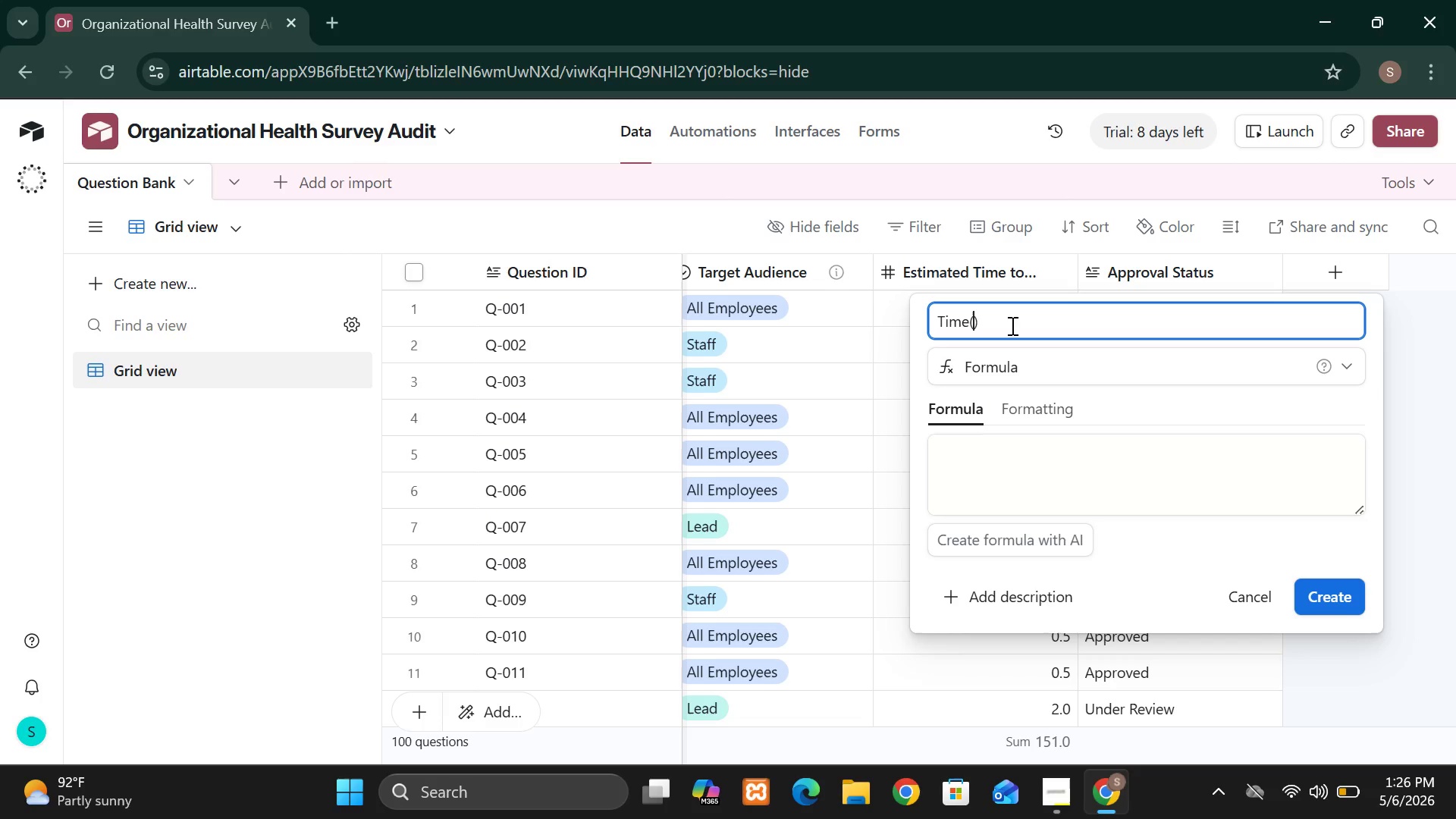 
type(Seconds)
 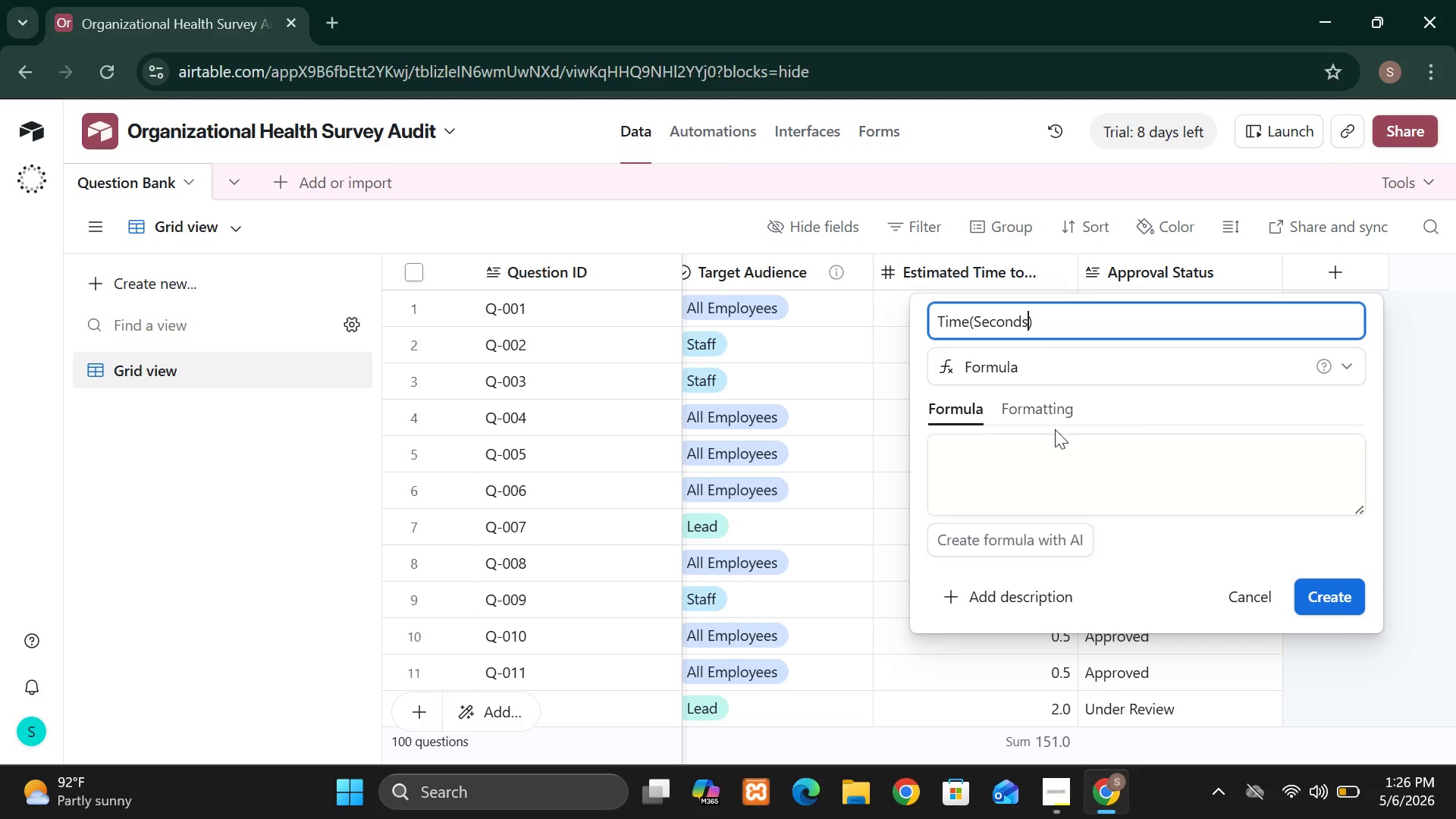 
left_click([983, 460])
 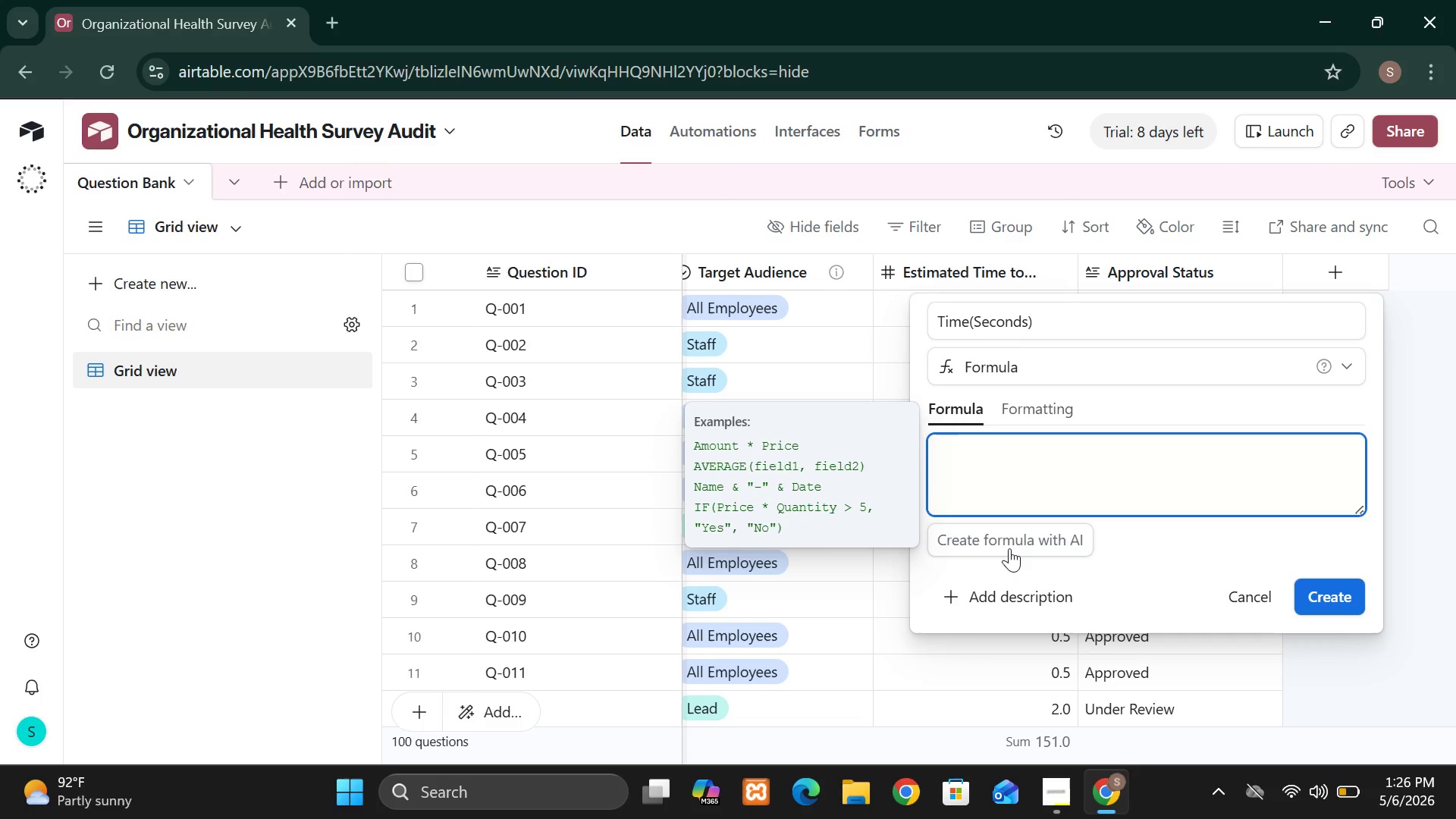 
wait(13.31)
 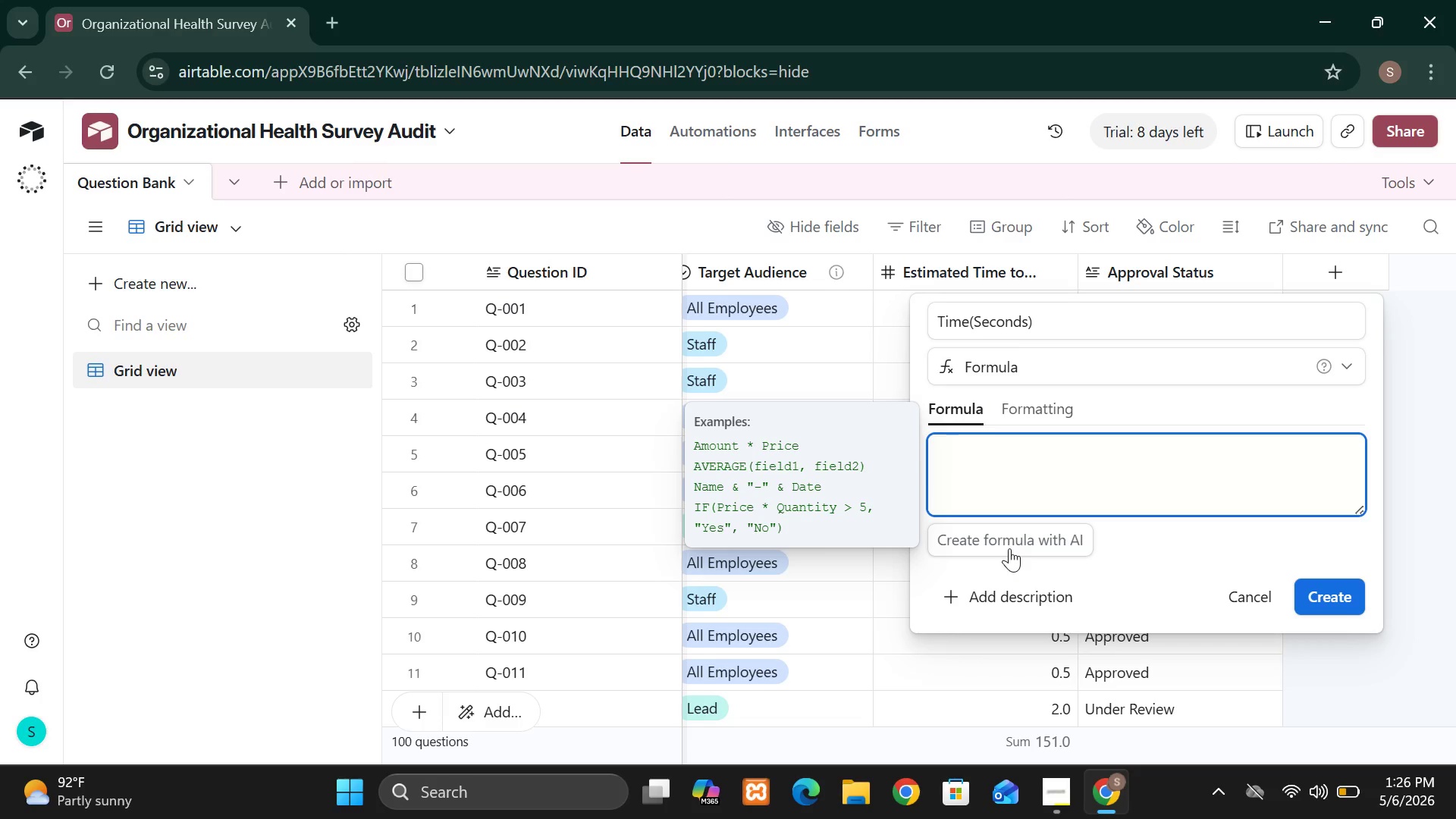 
key(Shift+BracketLeft)
 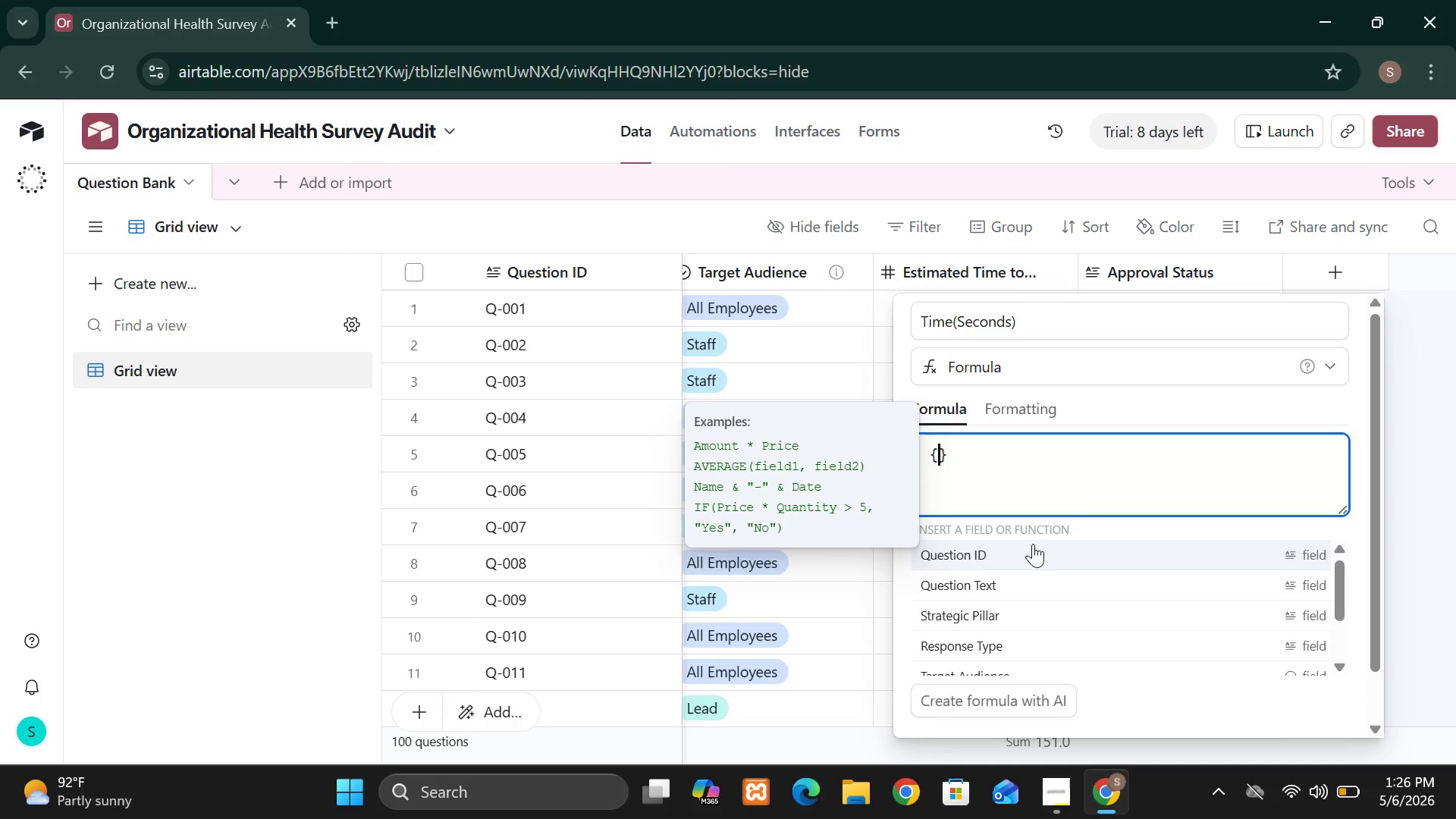 
type(ES)
key(Backspace)
type(stimated)
 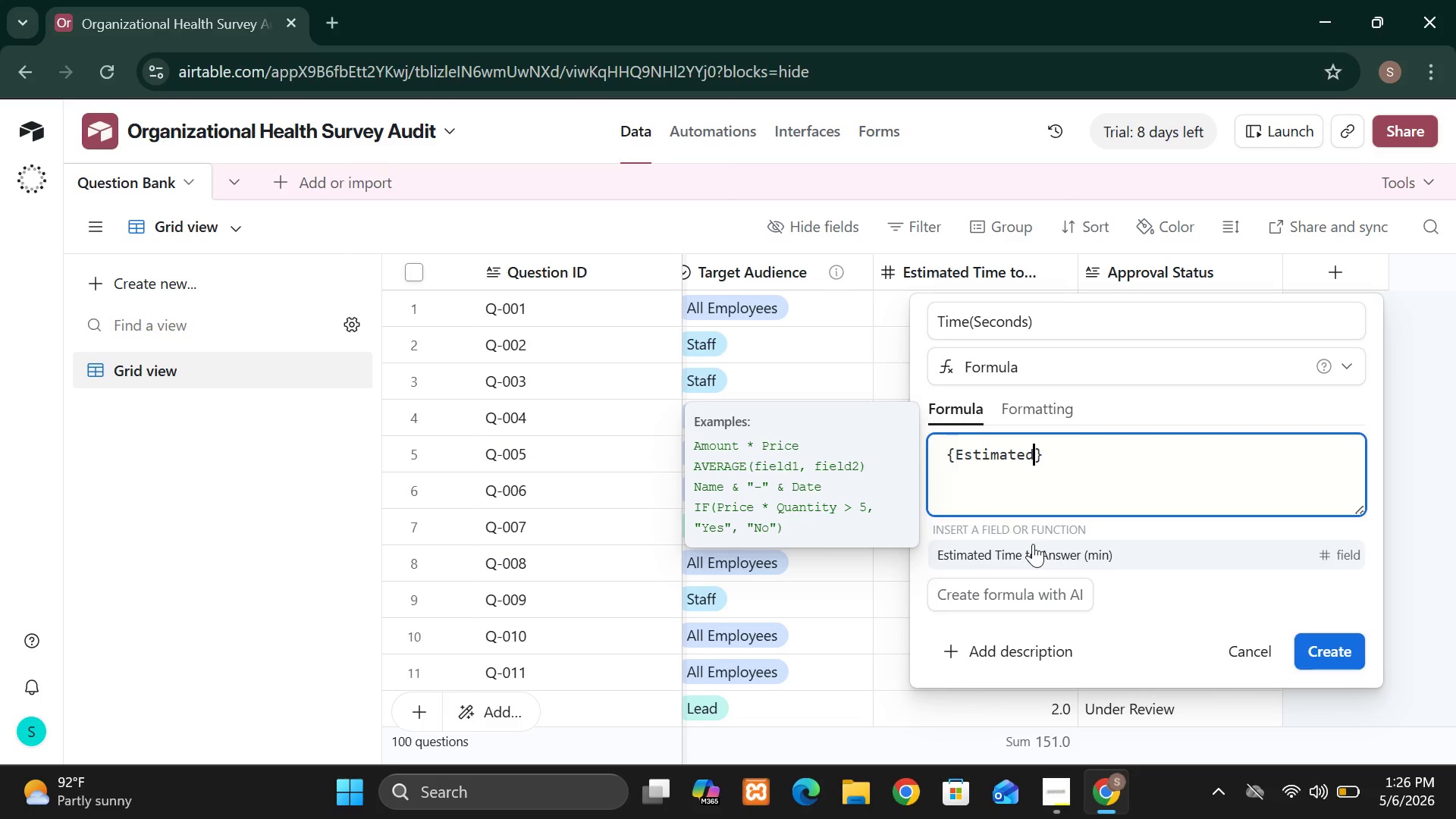 
wait(11.12)
 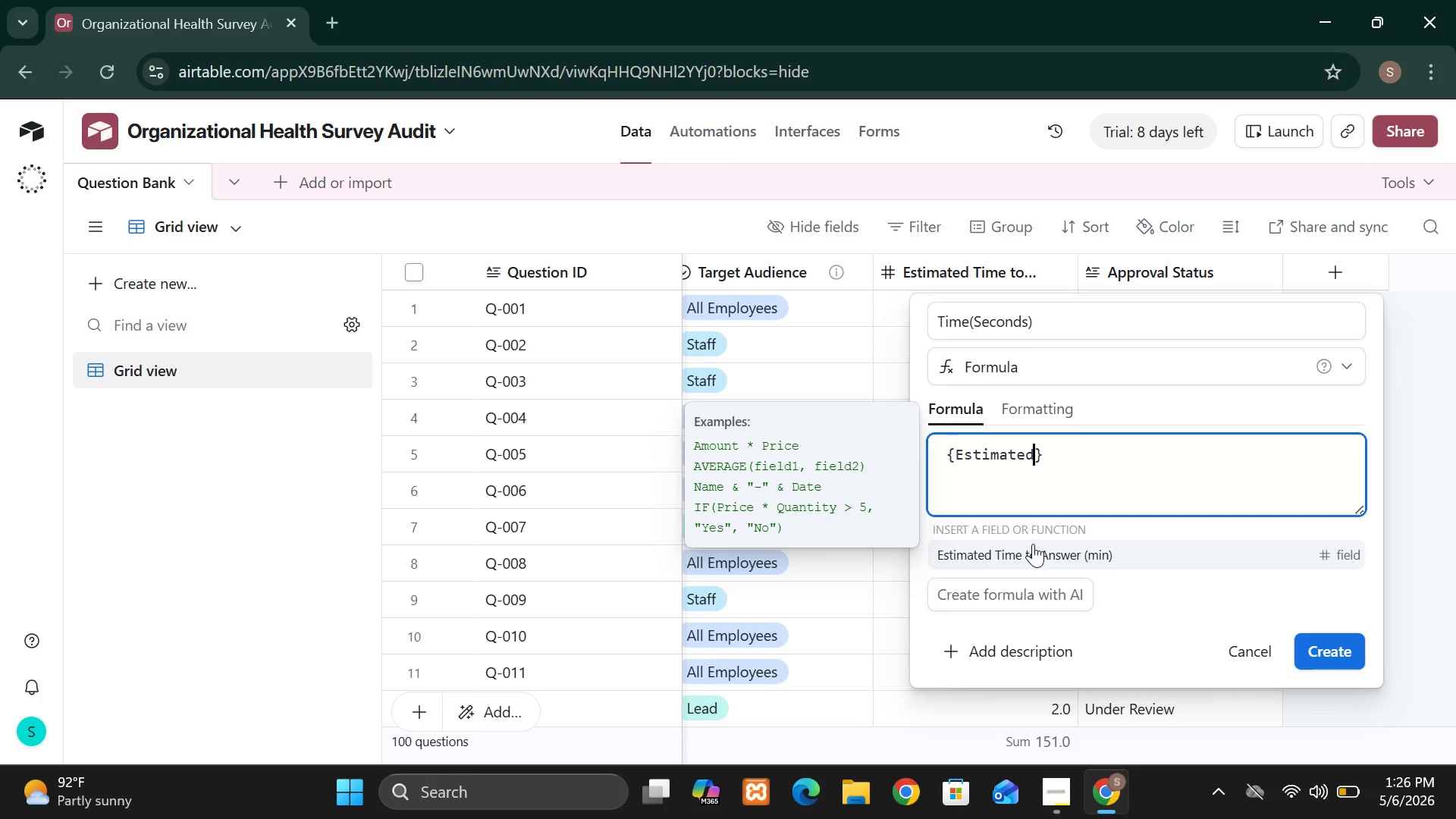 
type( Time)
 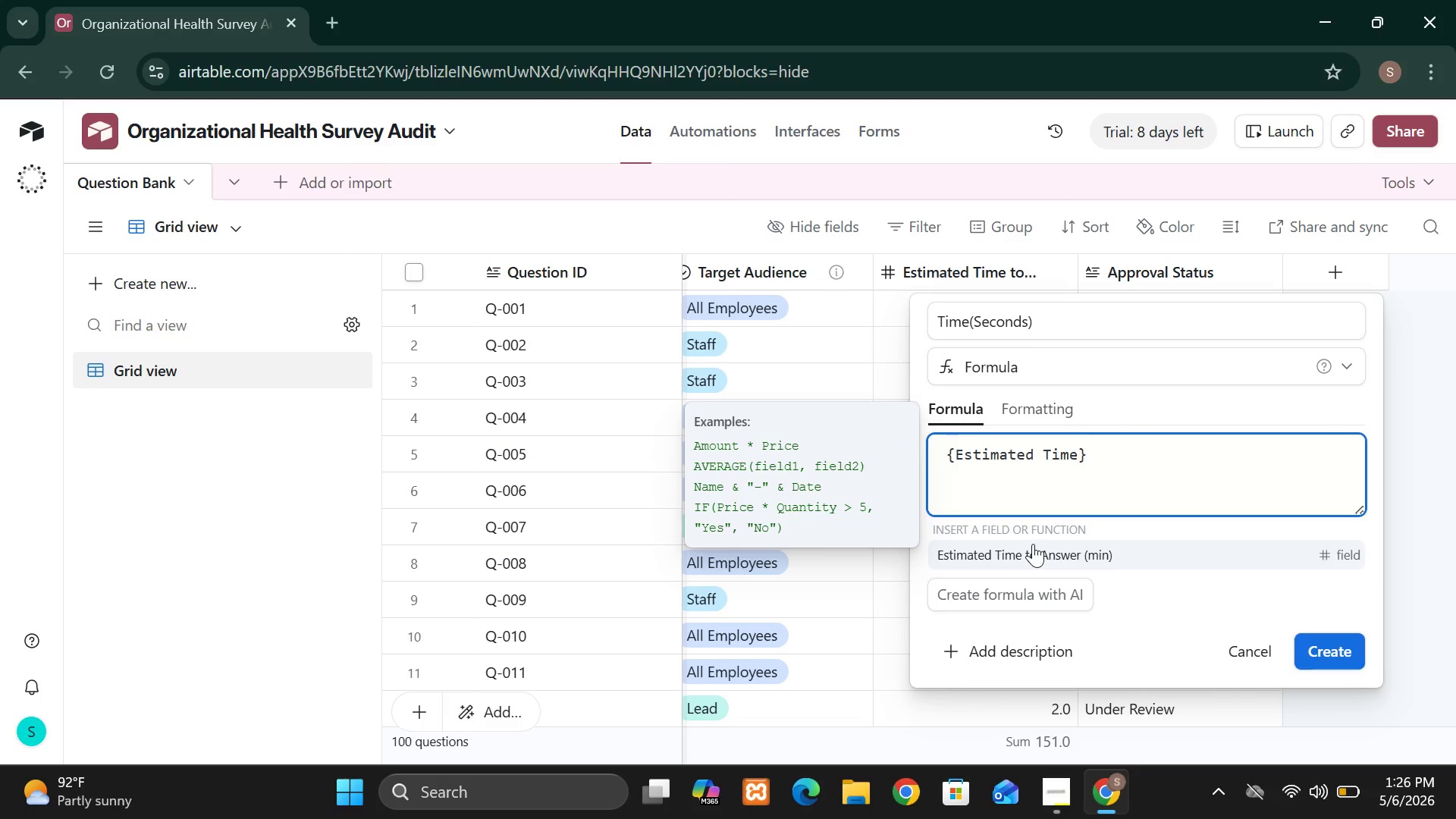 
type( to An)
 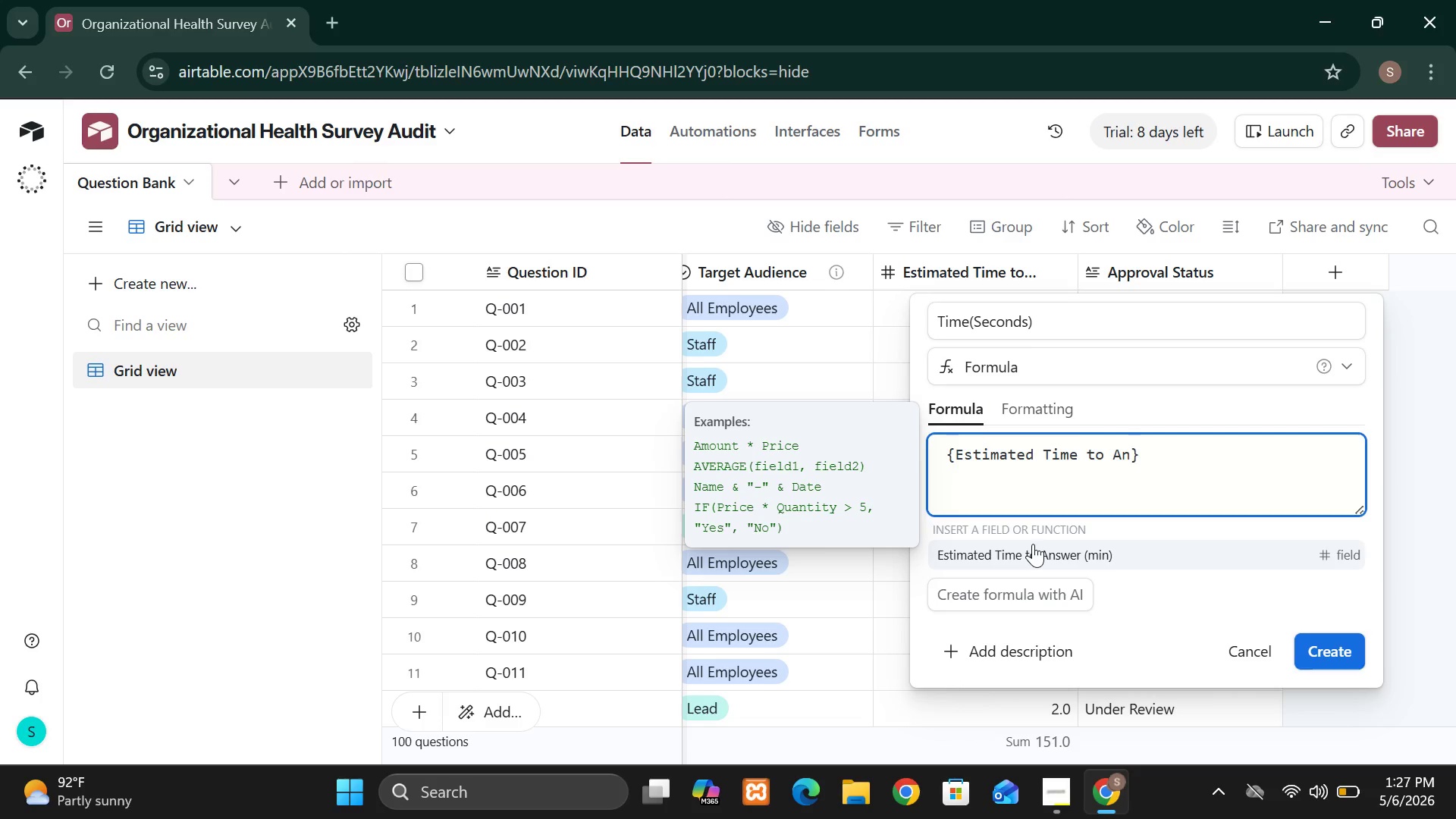 
type(swer)
 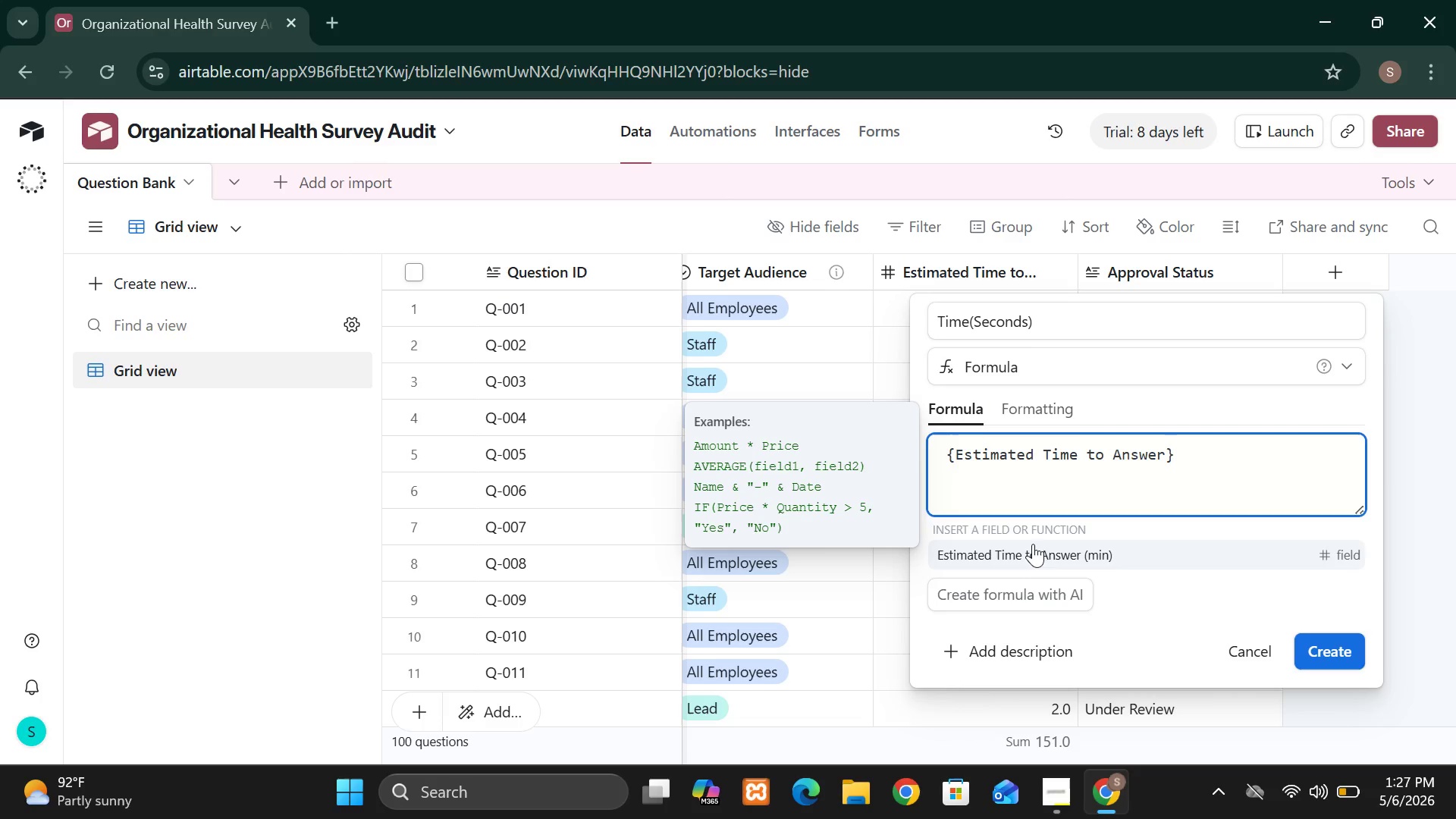 
left_click([1166, 460])
 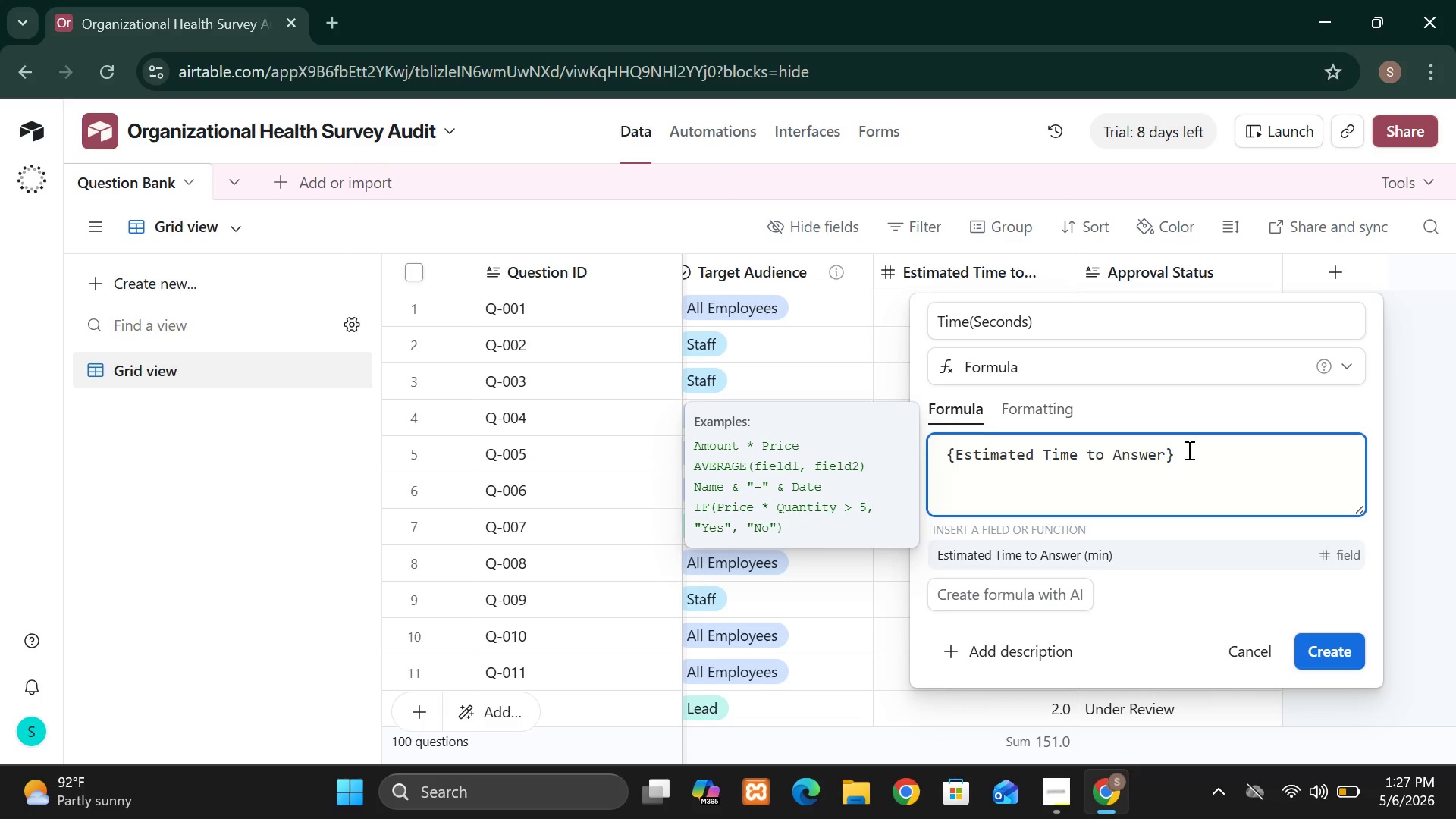 
left_click([1188, 450])
 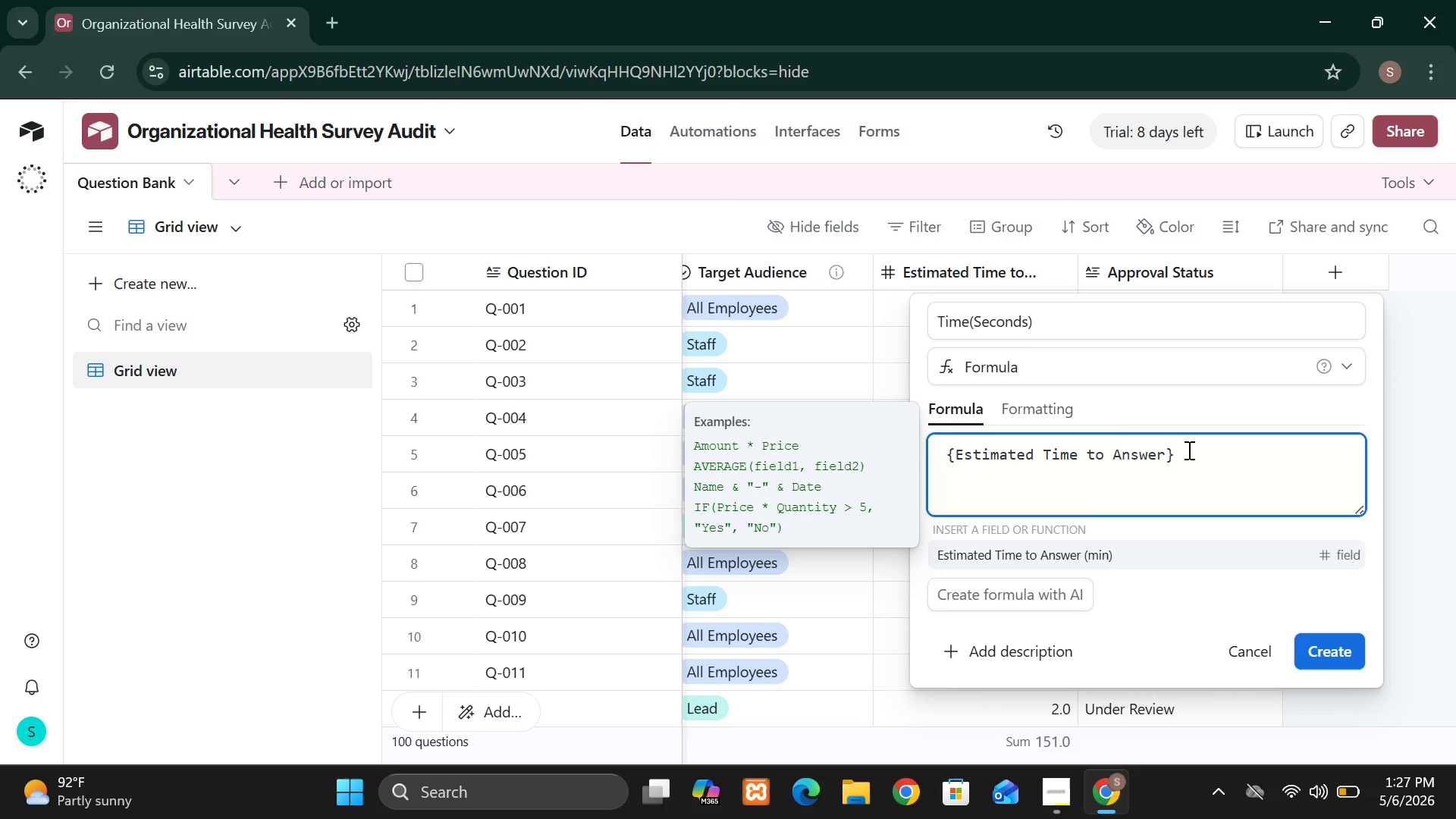 
key(Space)
 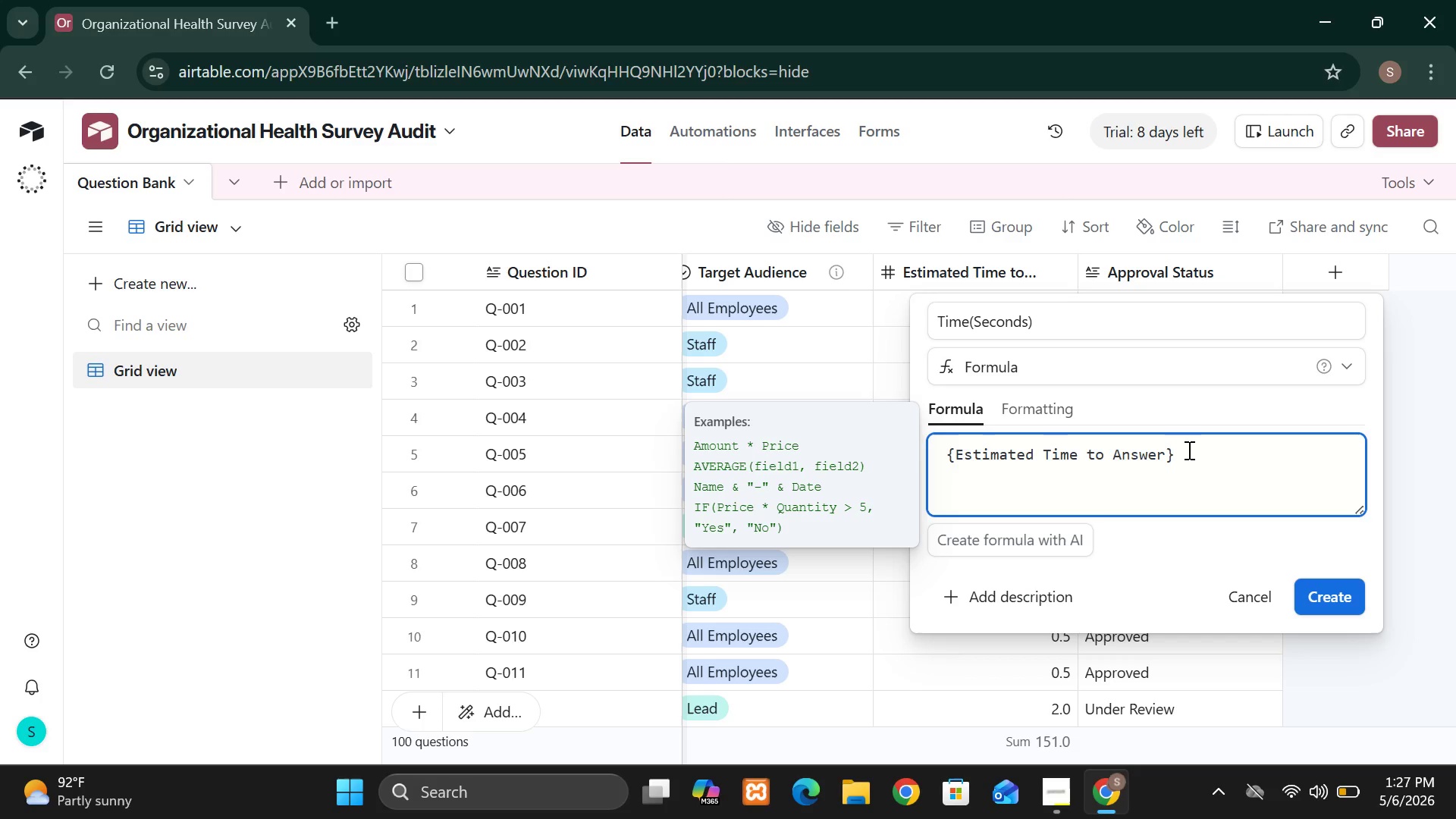 
key(Shift+8)
 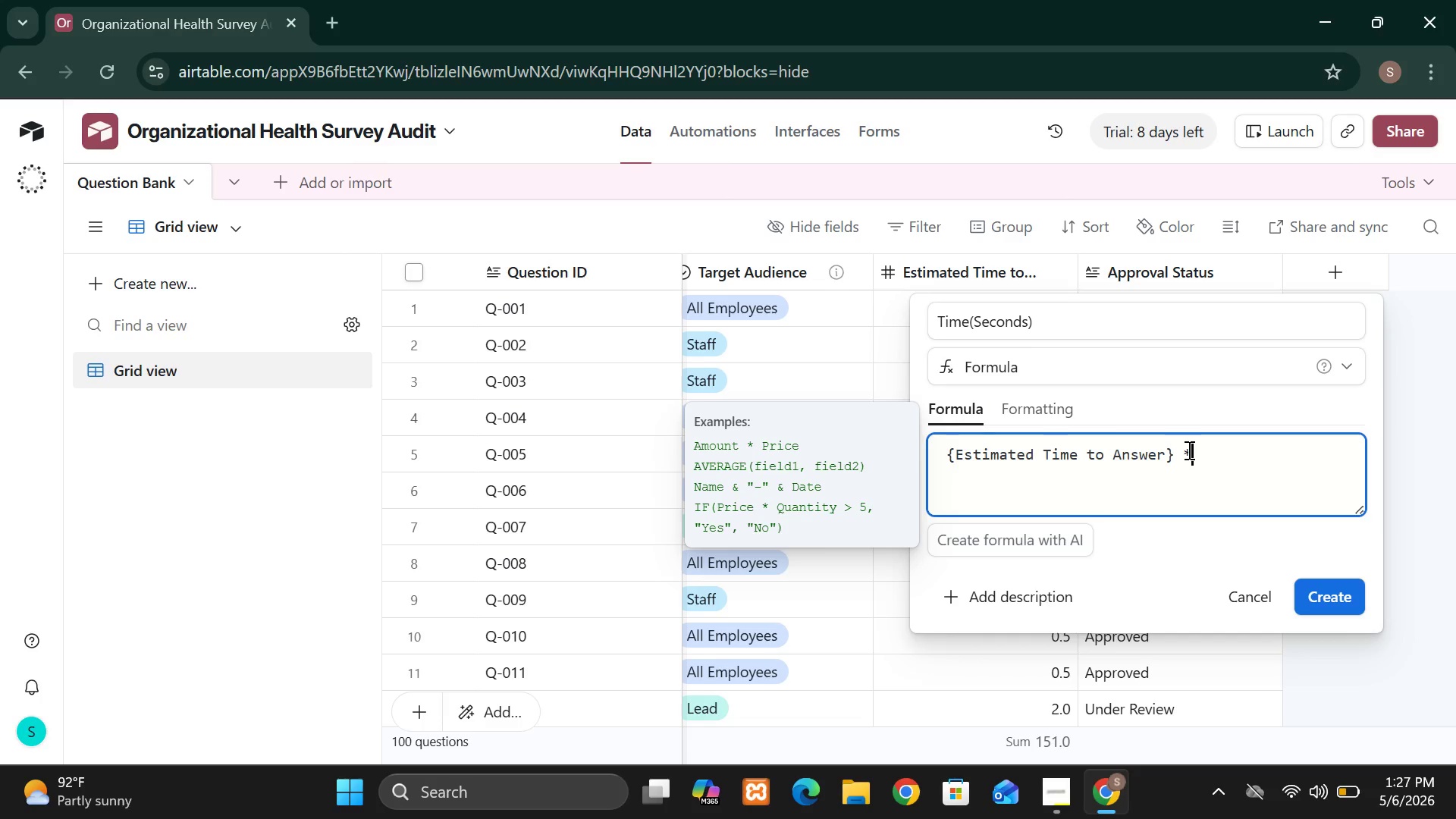 
type( )
key(Backspace)
type(60)
 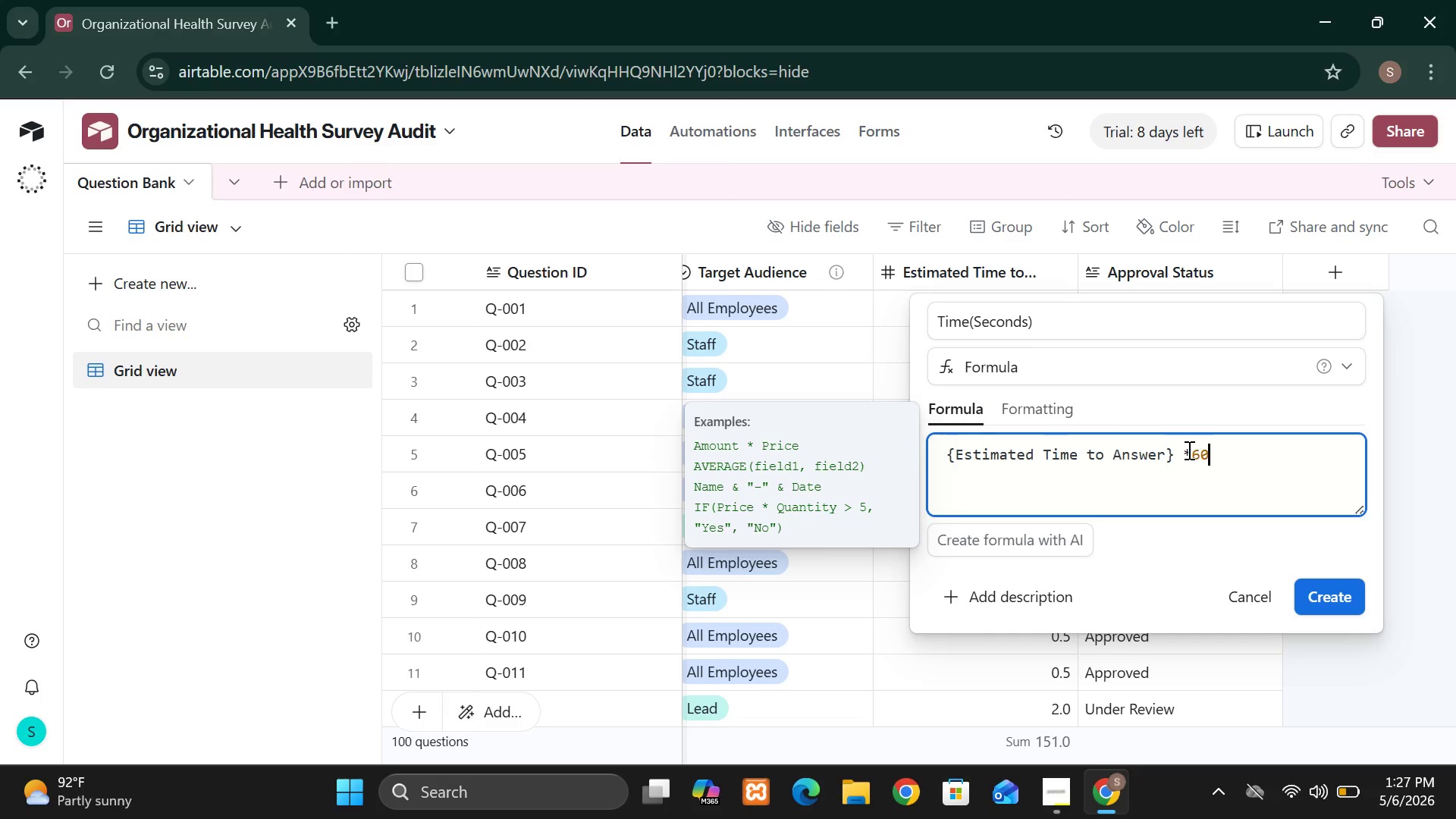 
wait(8.01)
 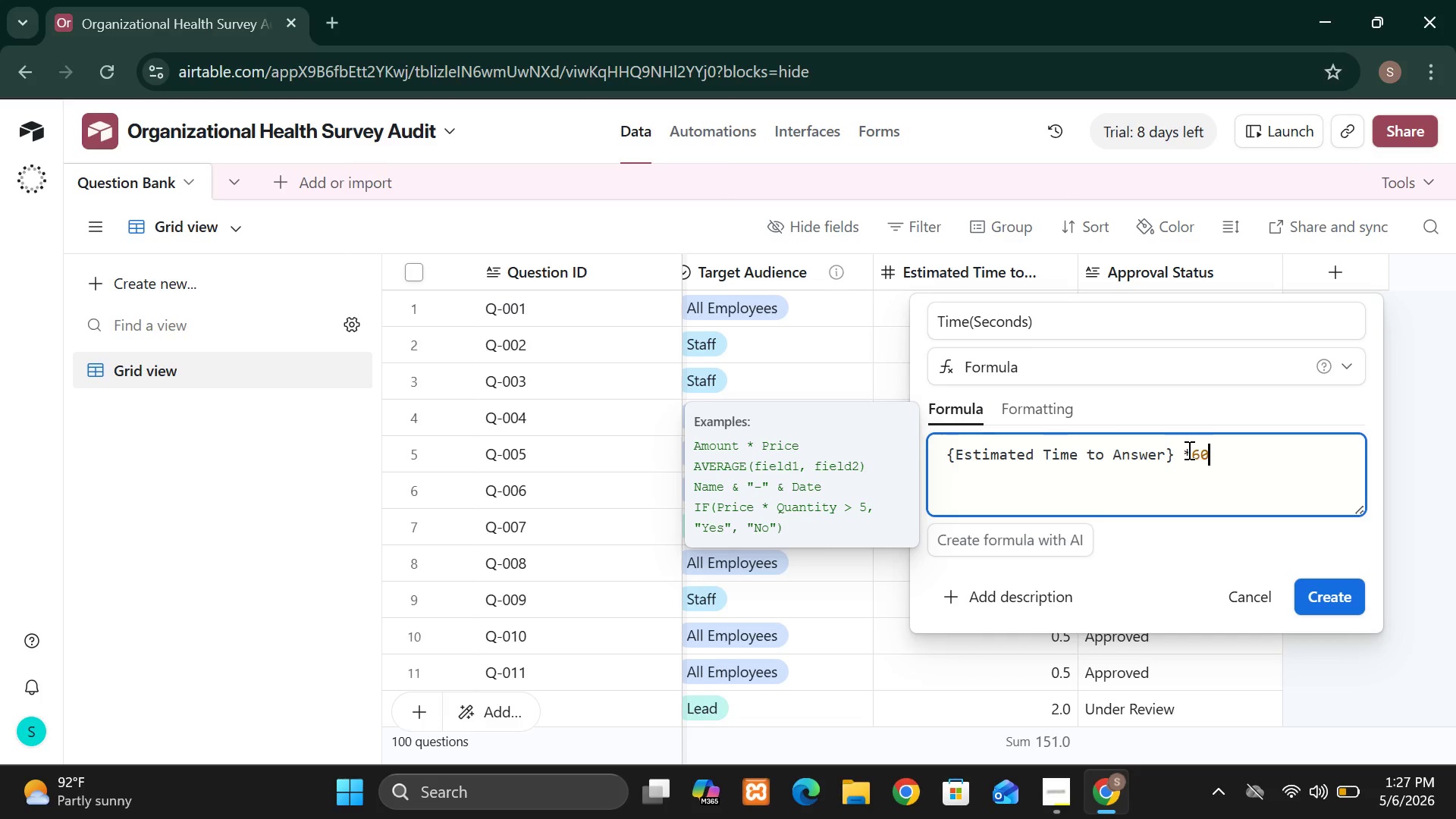 
left_click([1028, 406])
 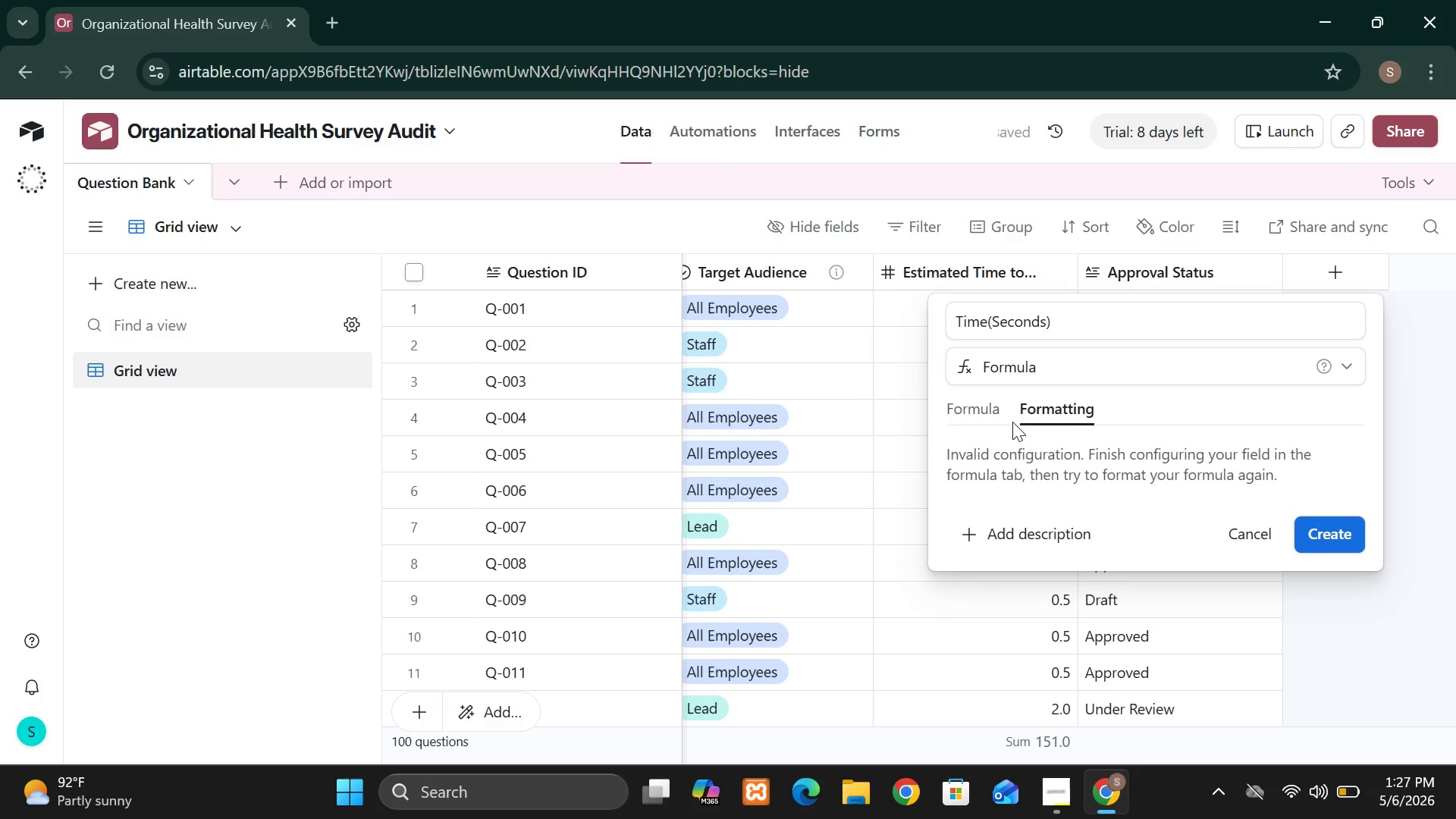 
left_click([990, 416])
 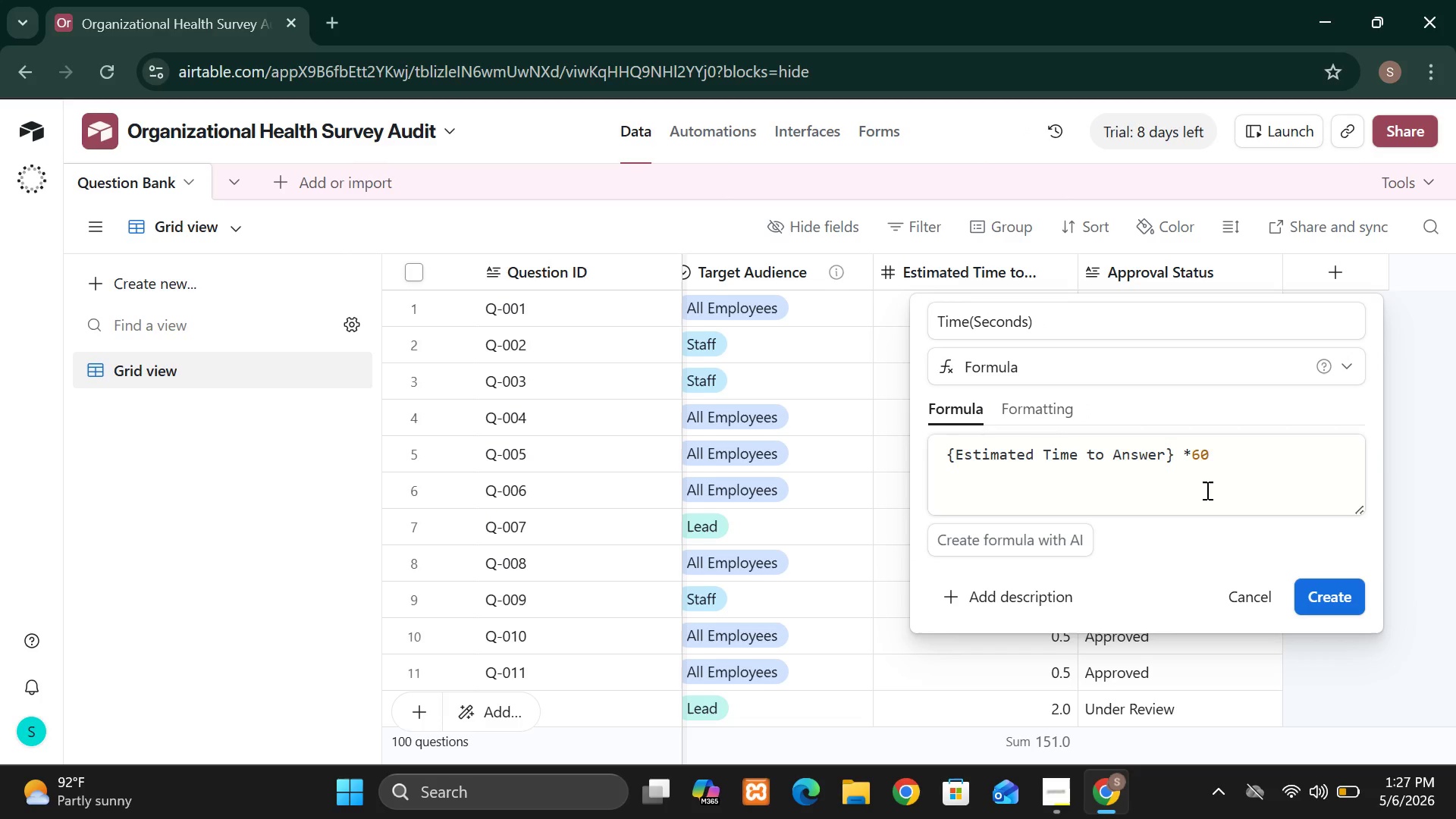 
wait(11.84)
 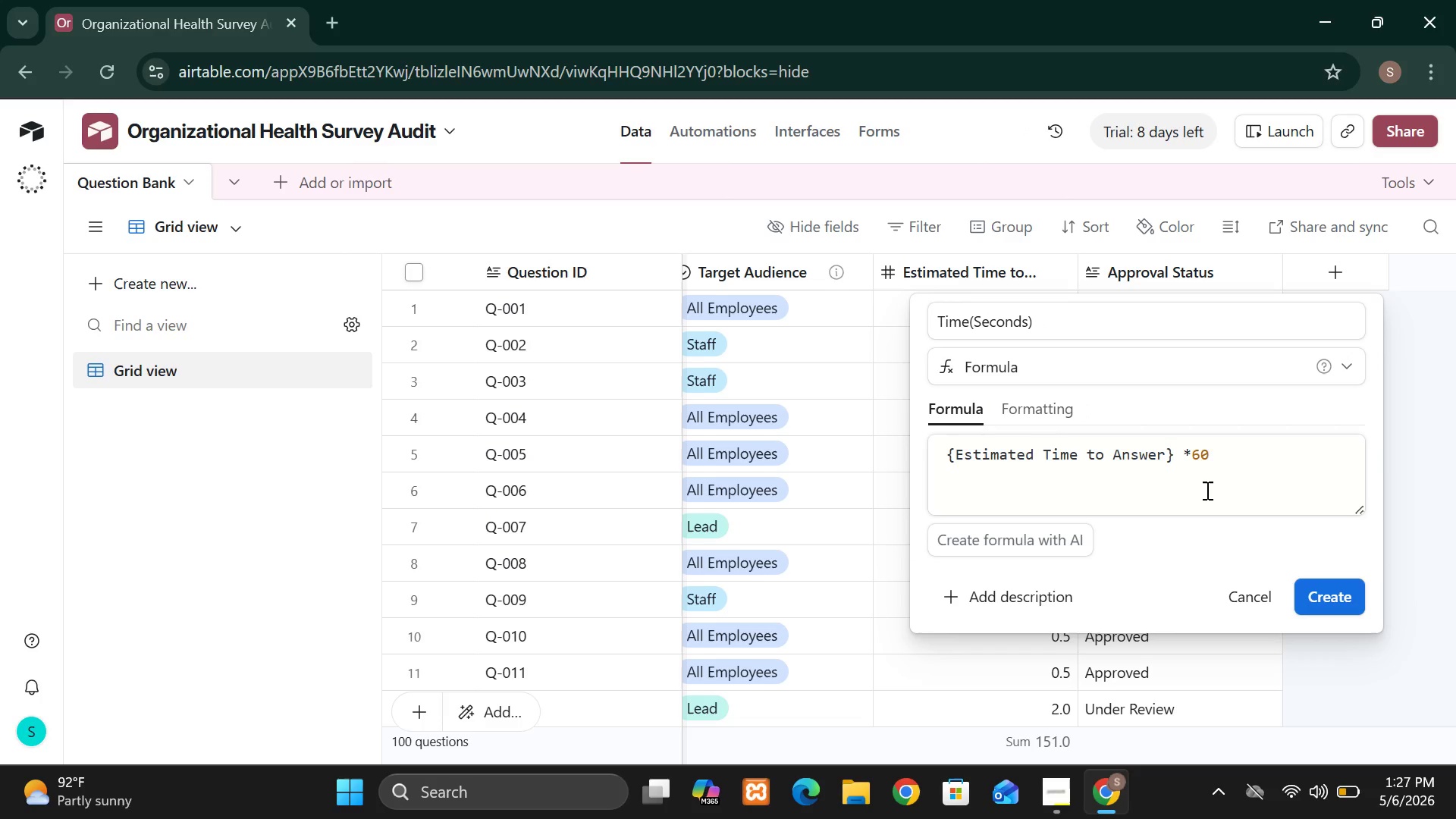 
left_click([1191, 449])
 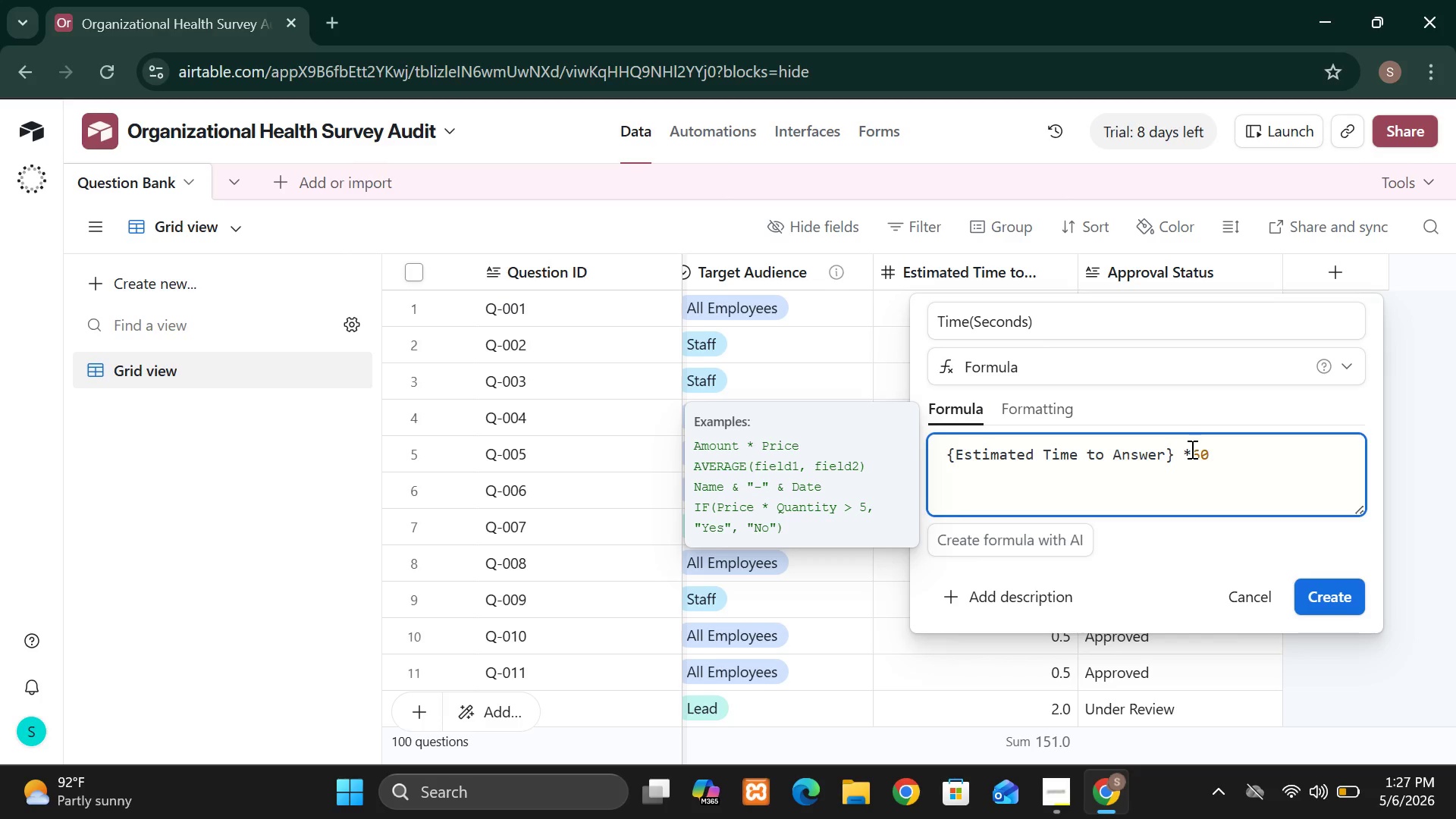 
key(Space)
 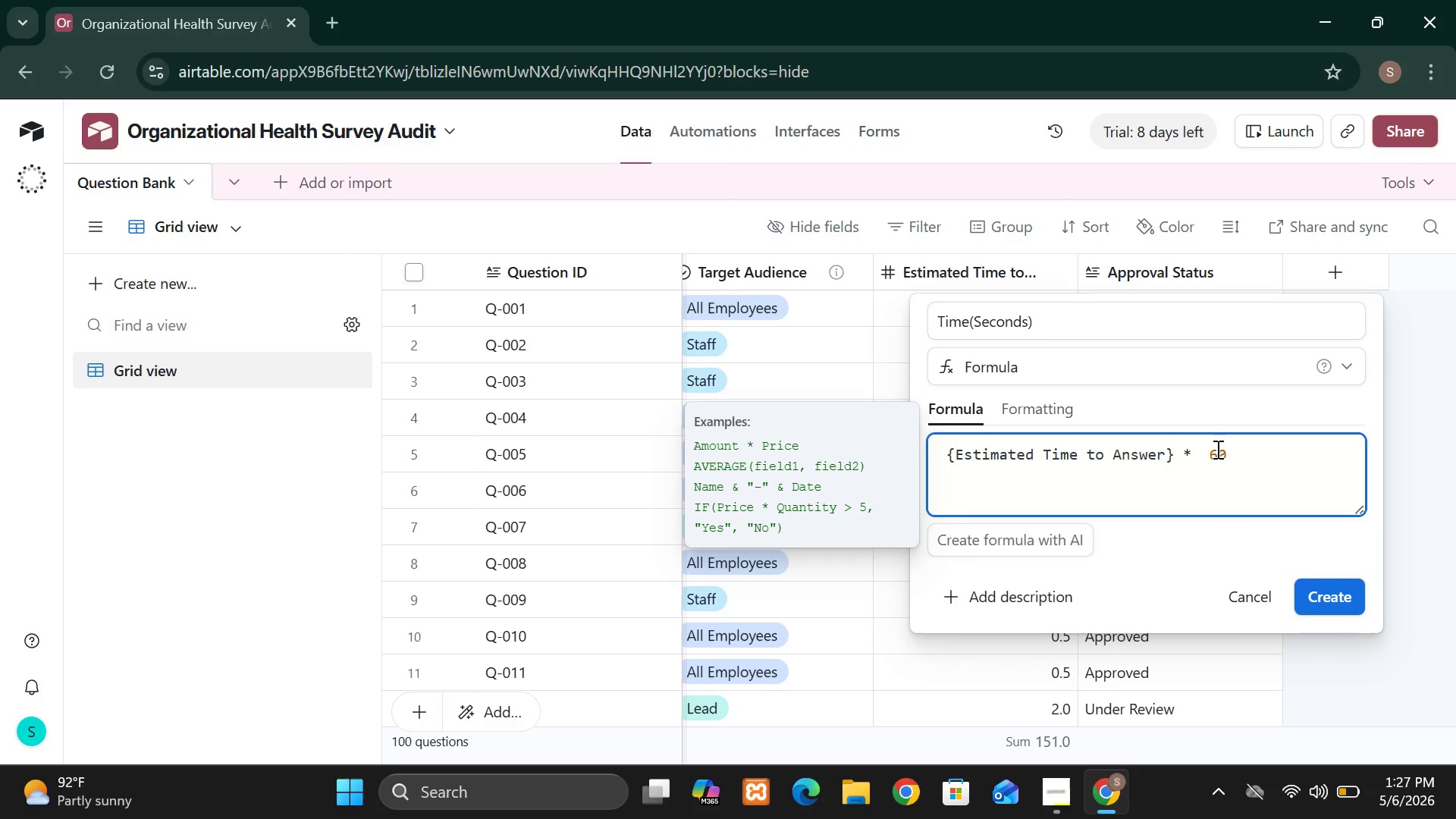 
key(Space)
 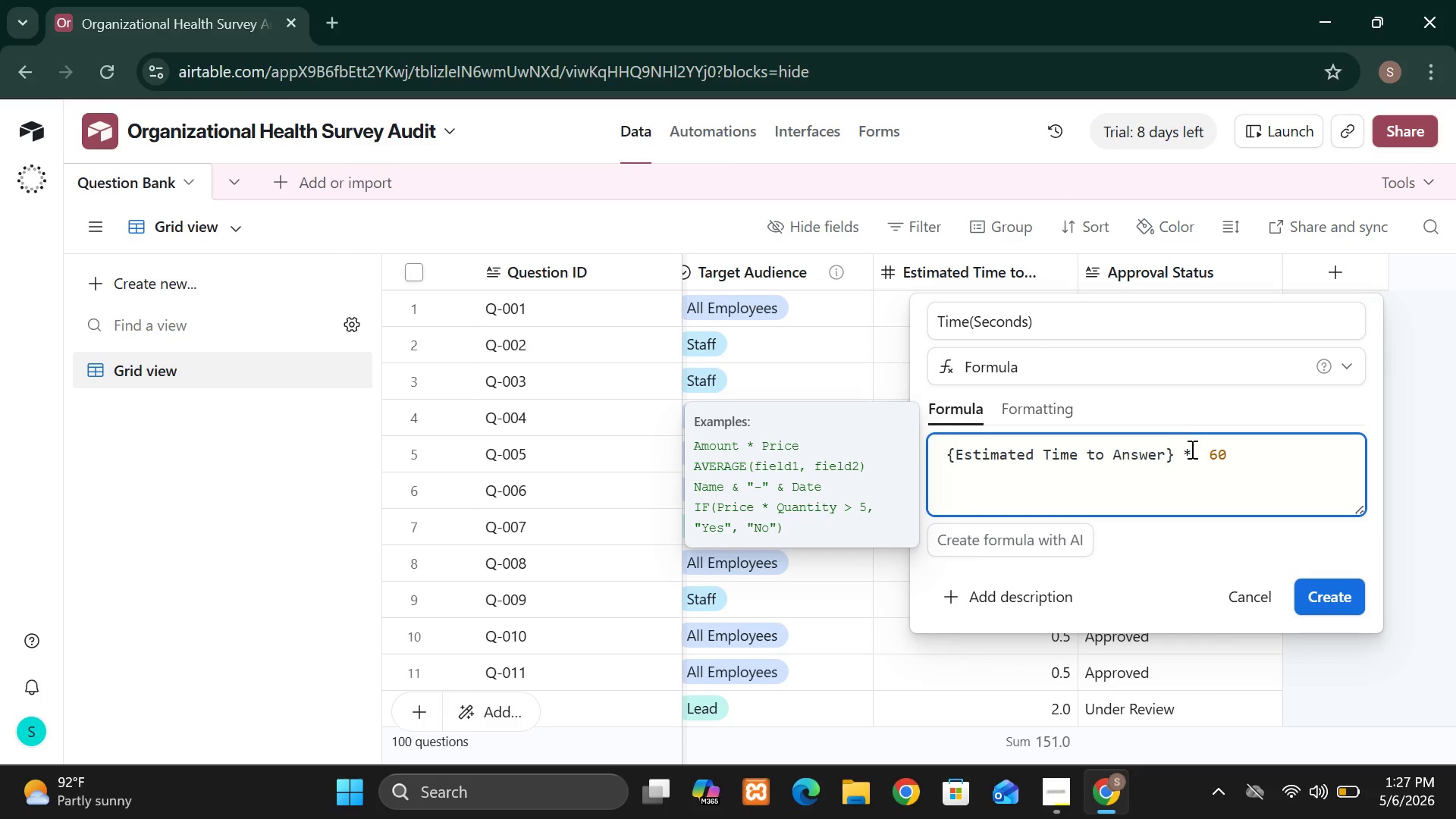 
key(Backspace)
 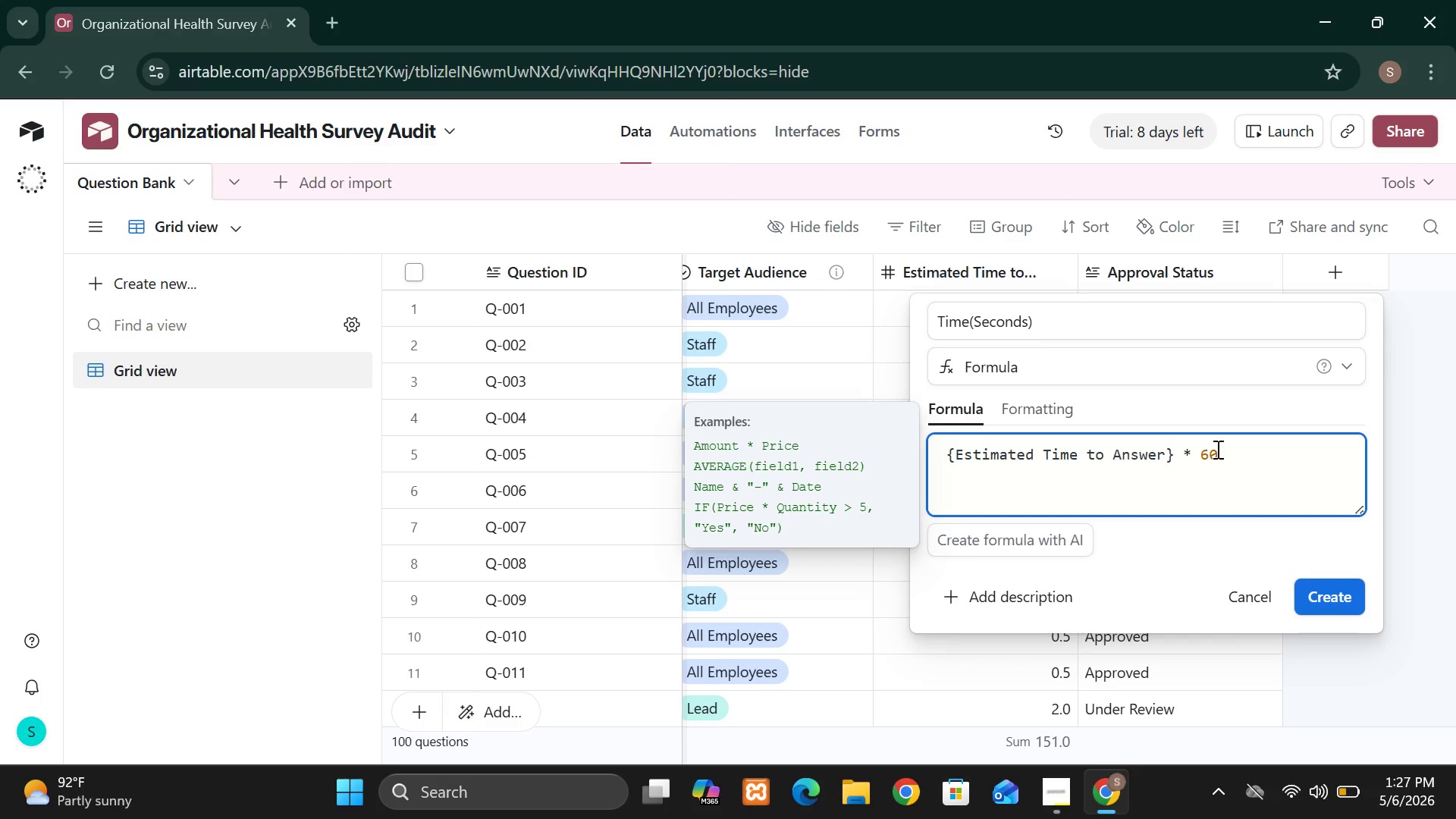 
key(Backspace)
 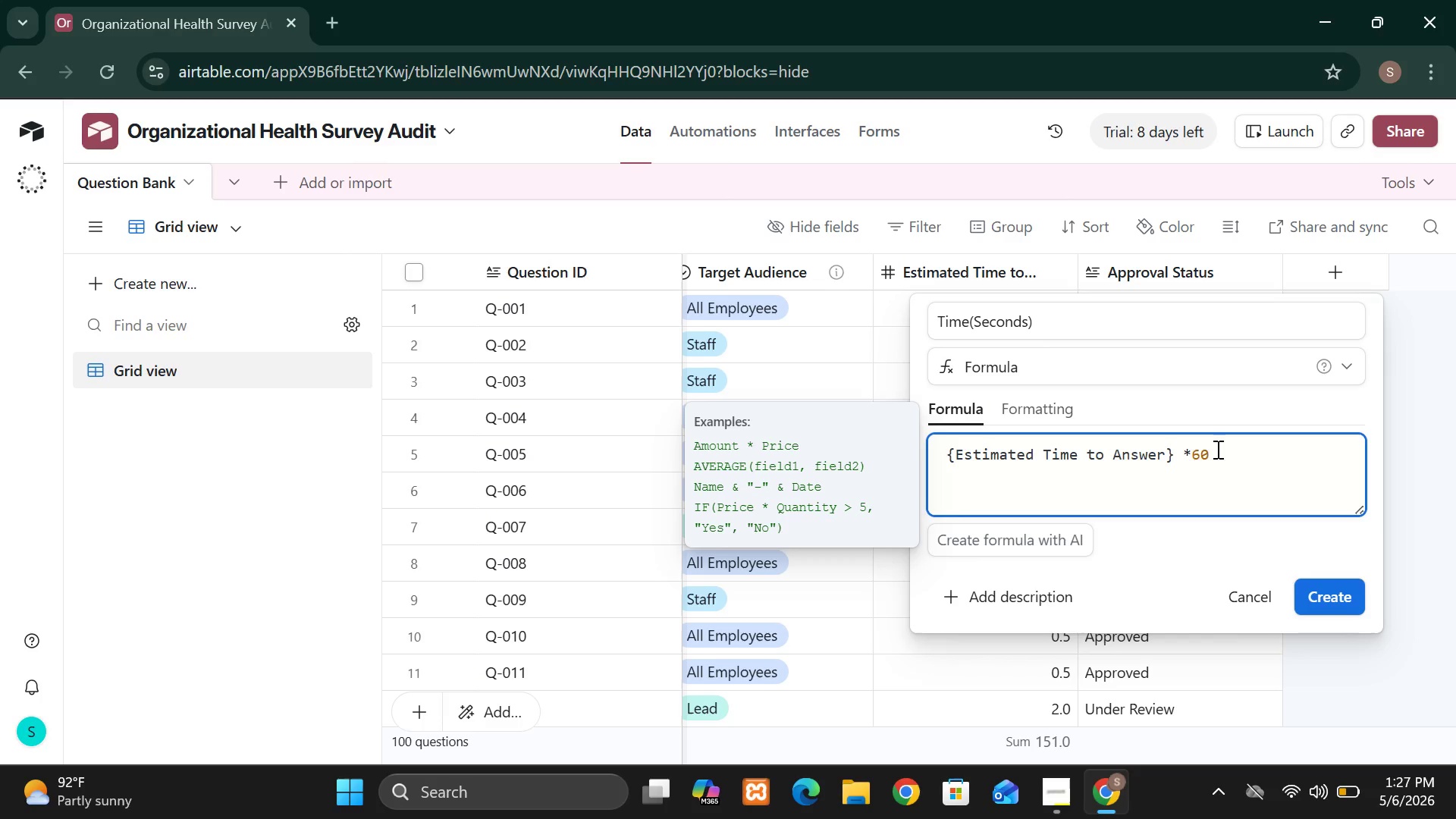 
key(Space)
 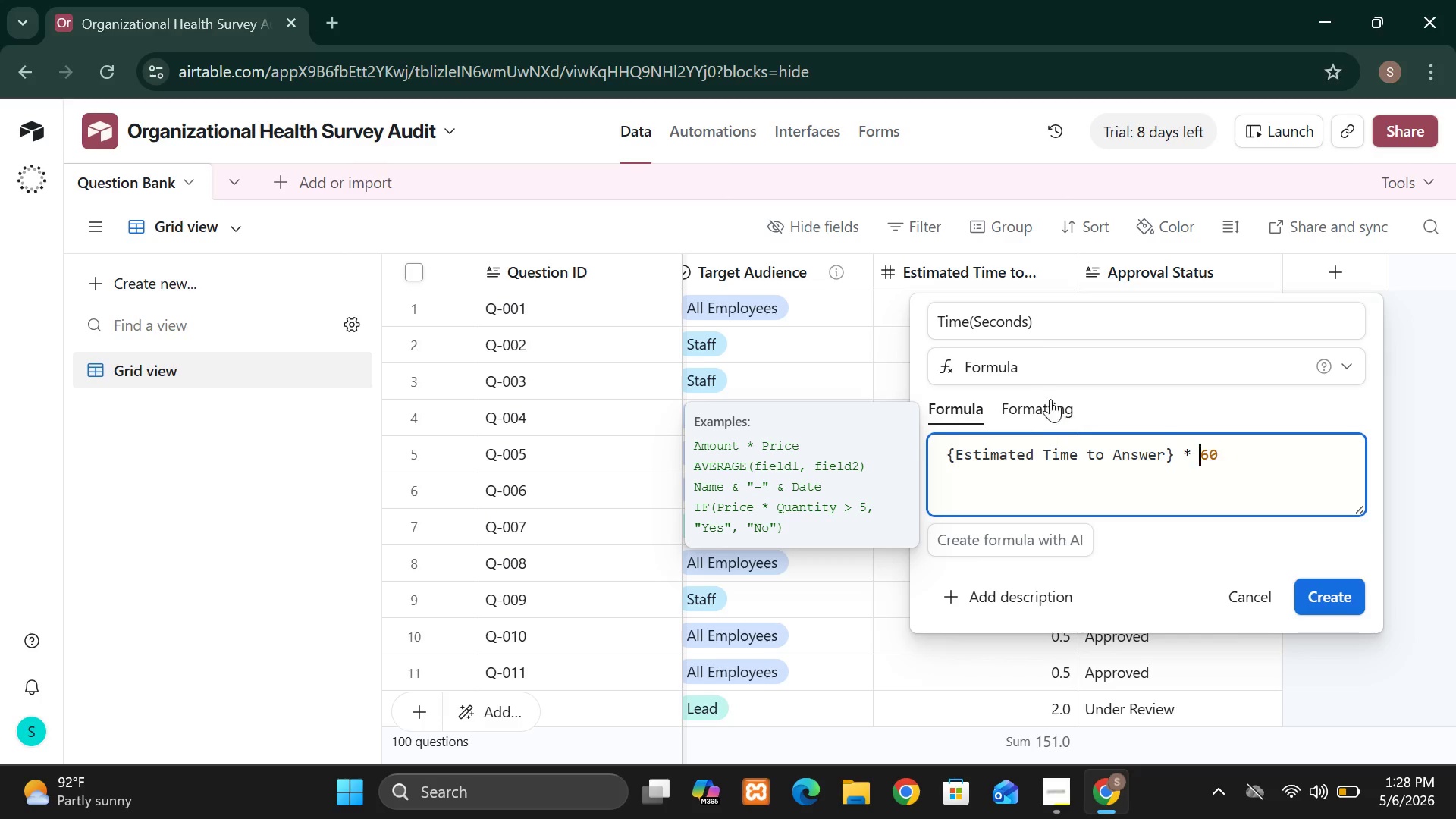 
left_click([1043, 394])
 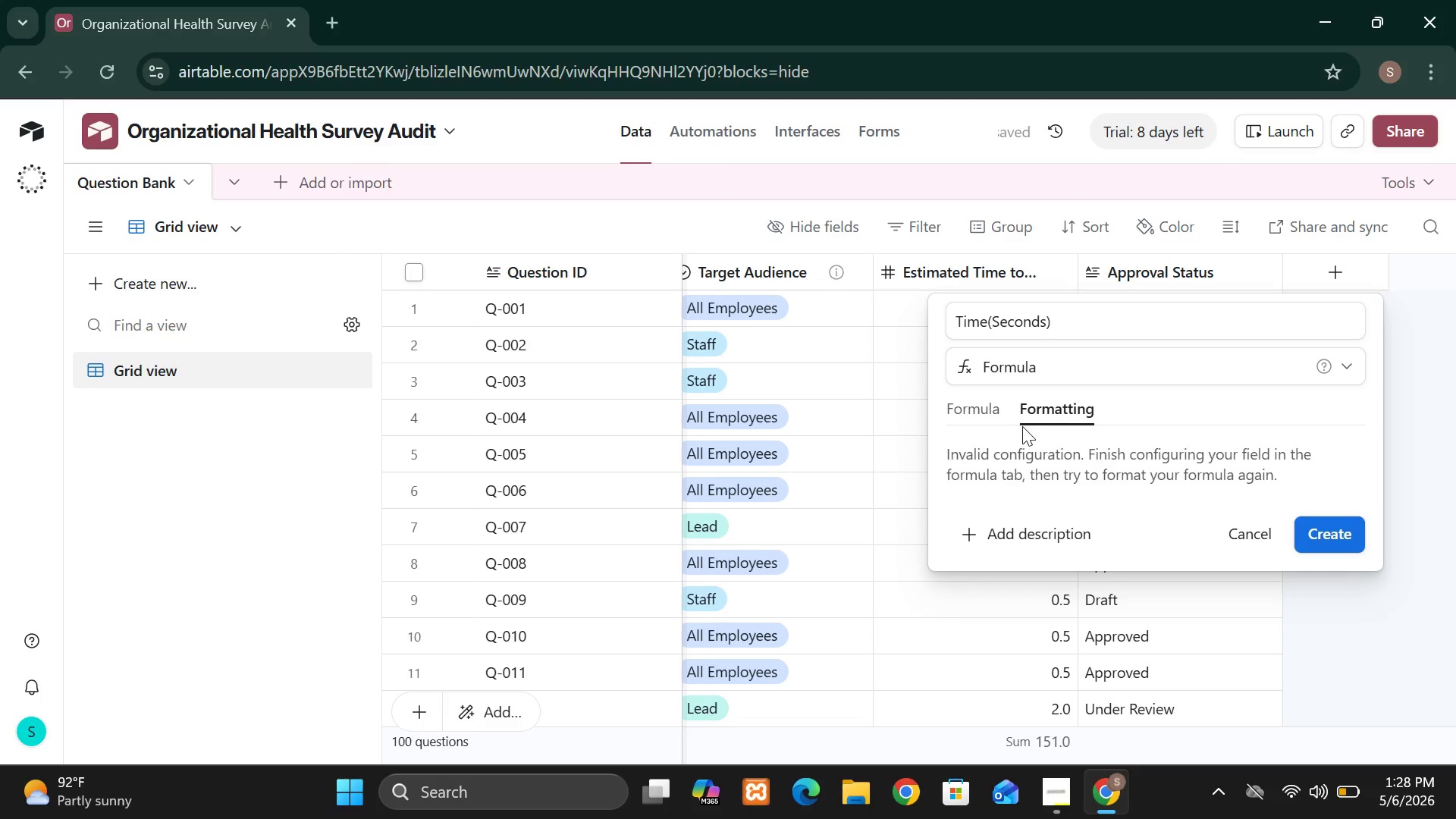 
wait(5.28)
 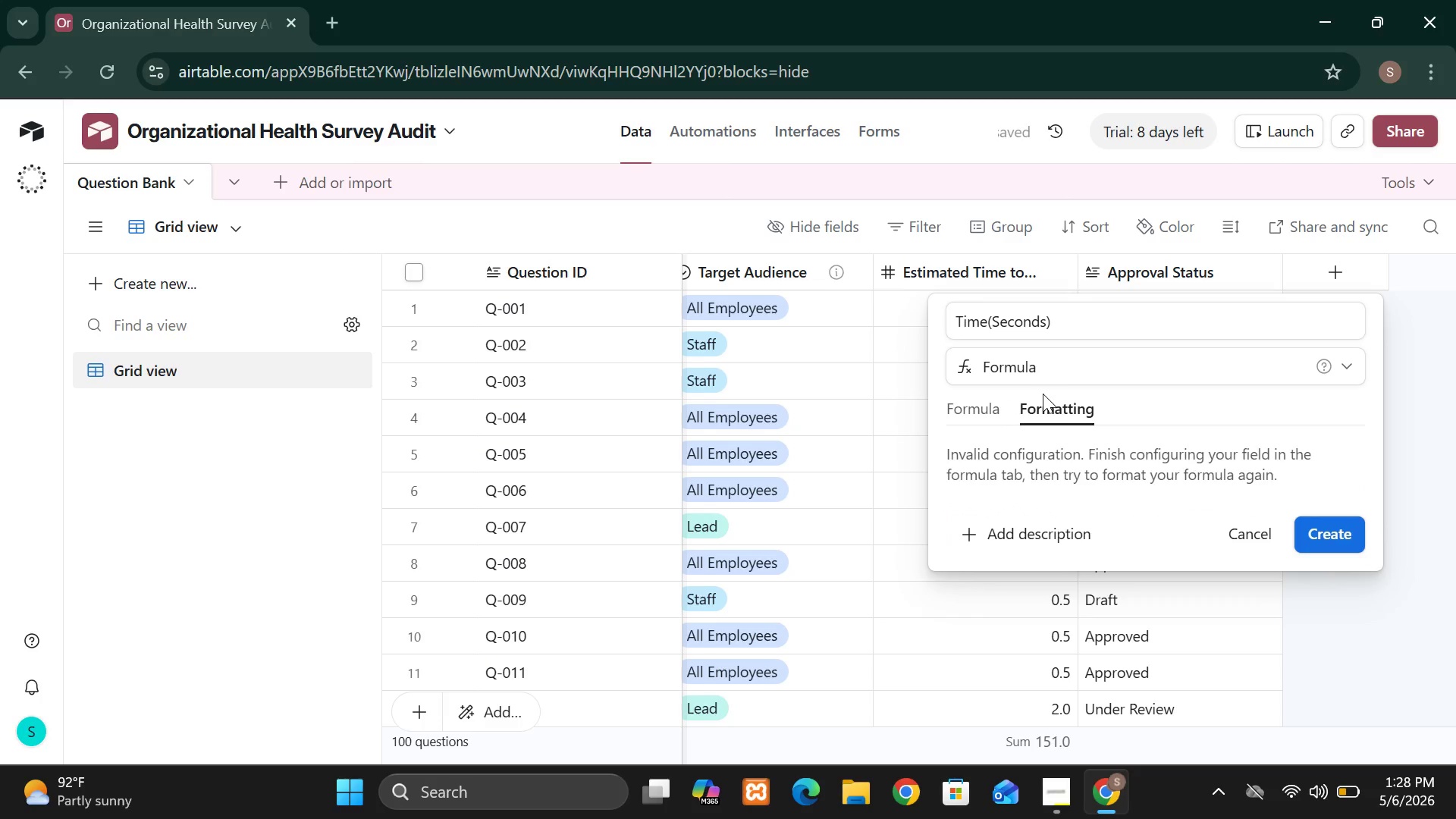 
left_click([988, 419])
 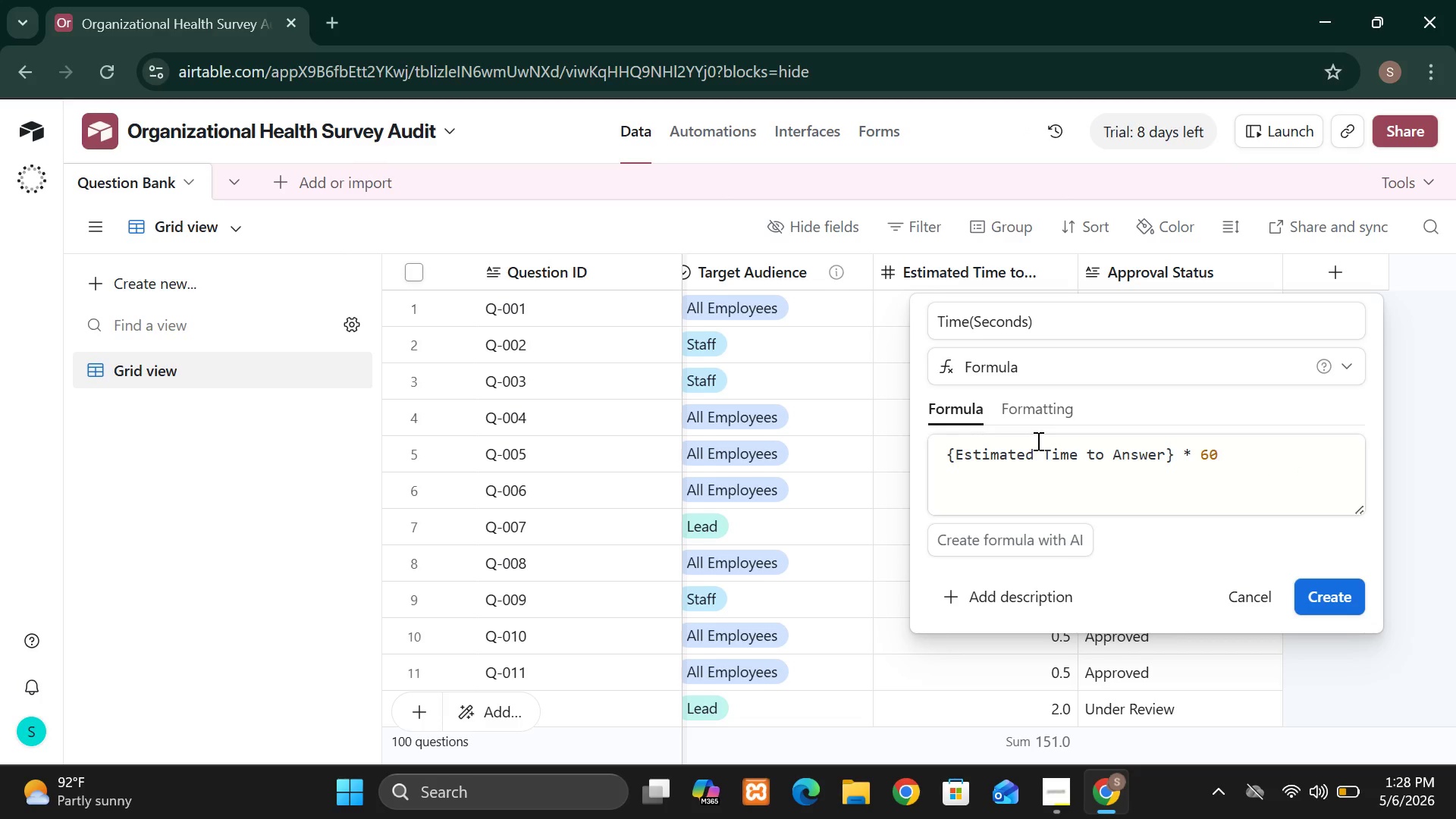 
wait(16.06)
 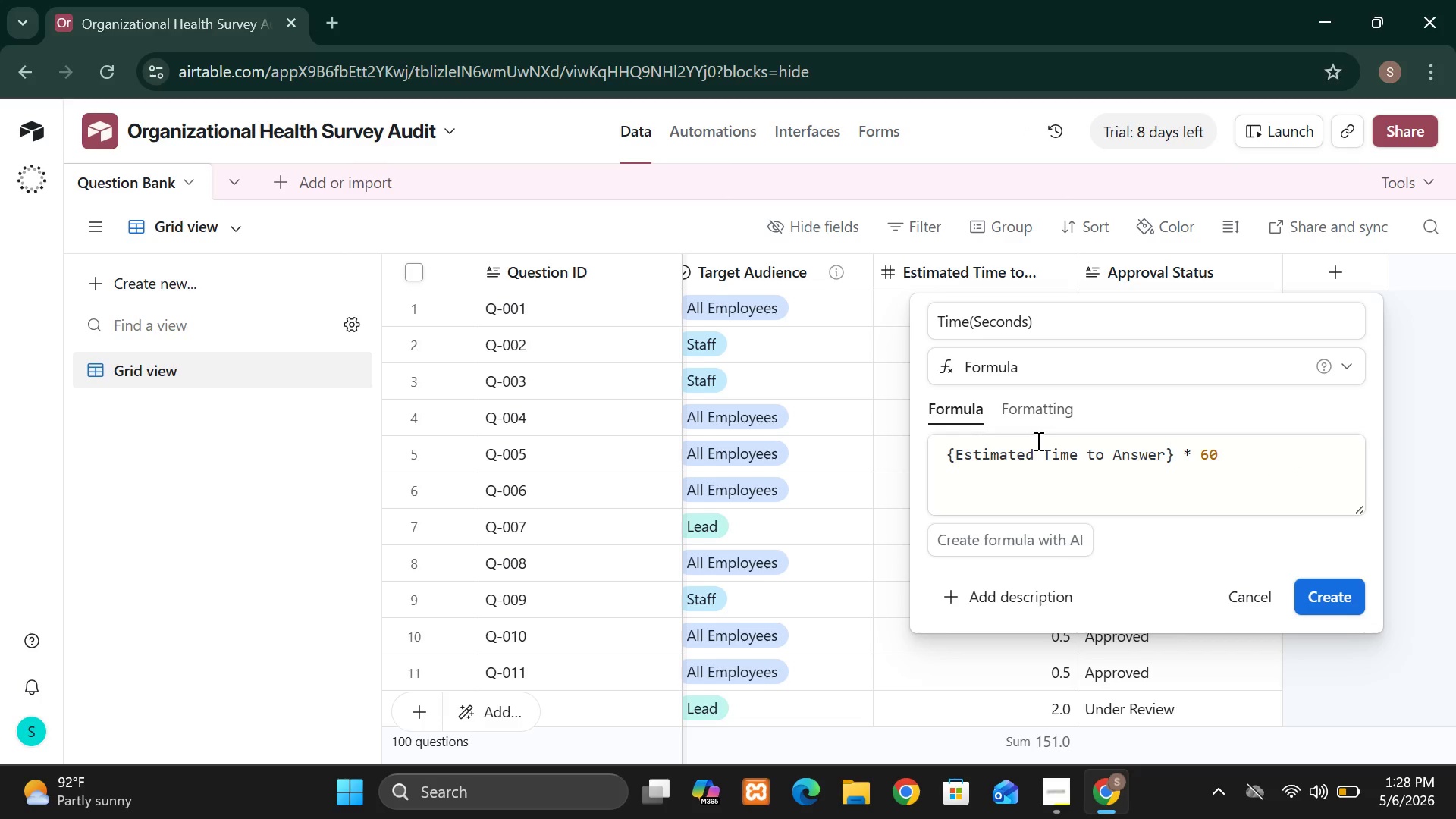 
left_click([1052, 414])
 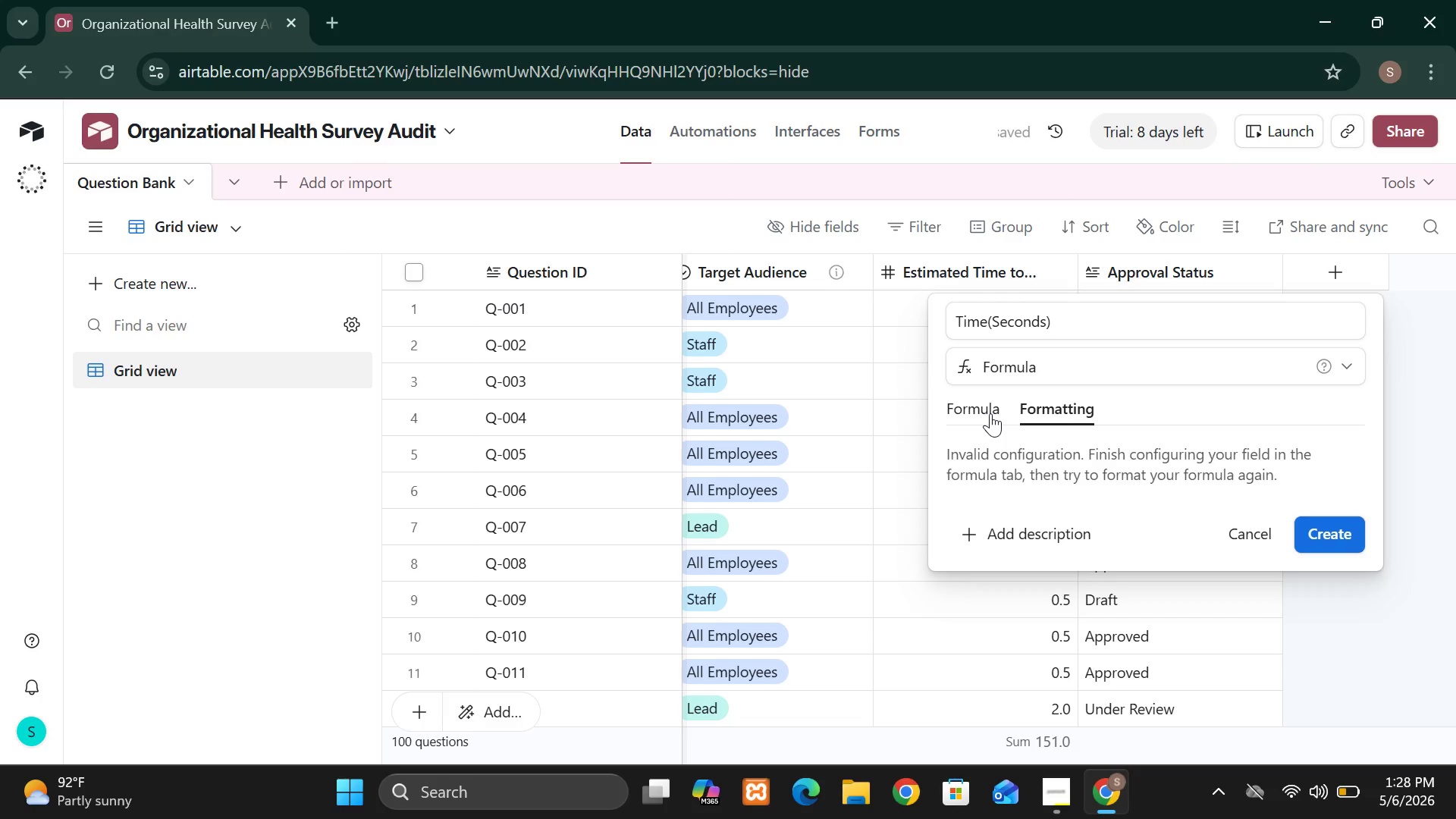 
wait(8.61)
 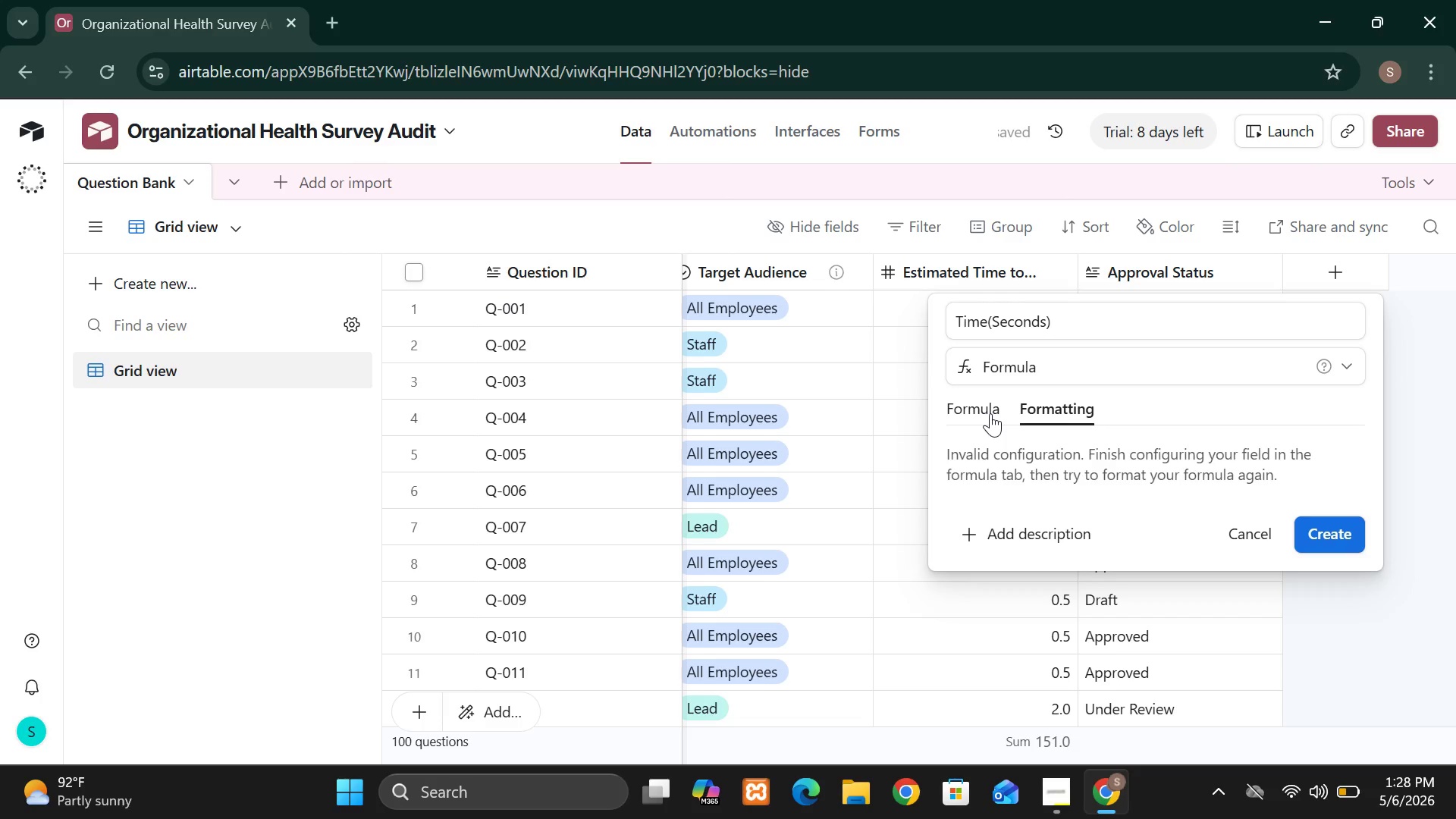 
left_click([990, 413])
 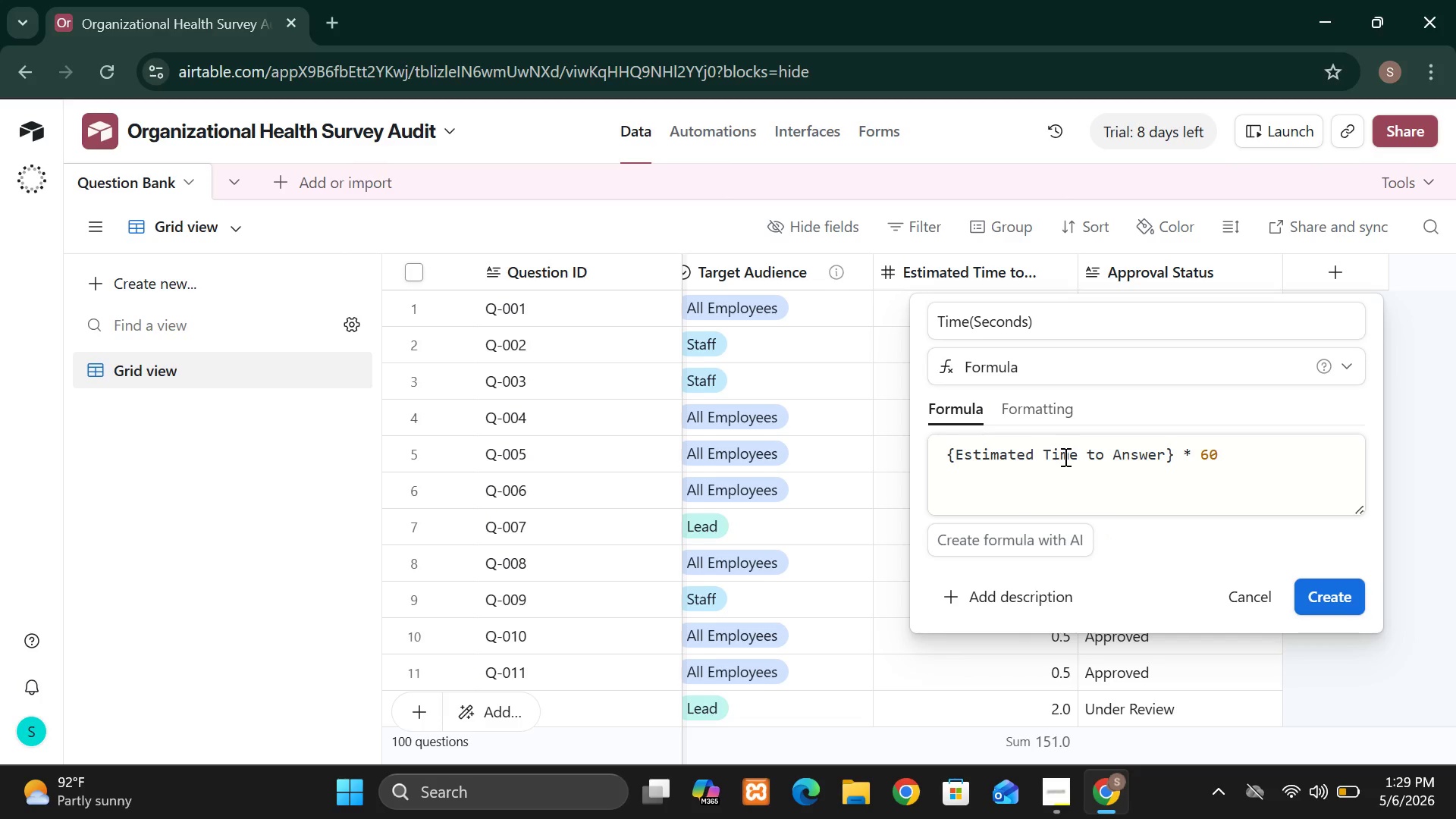 
wait(38.19)
 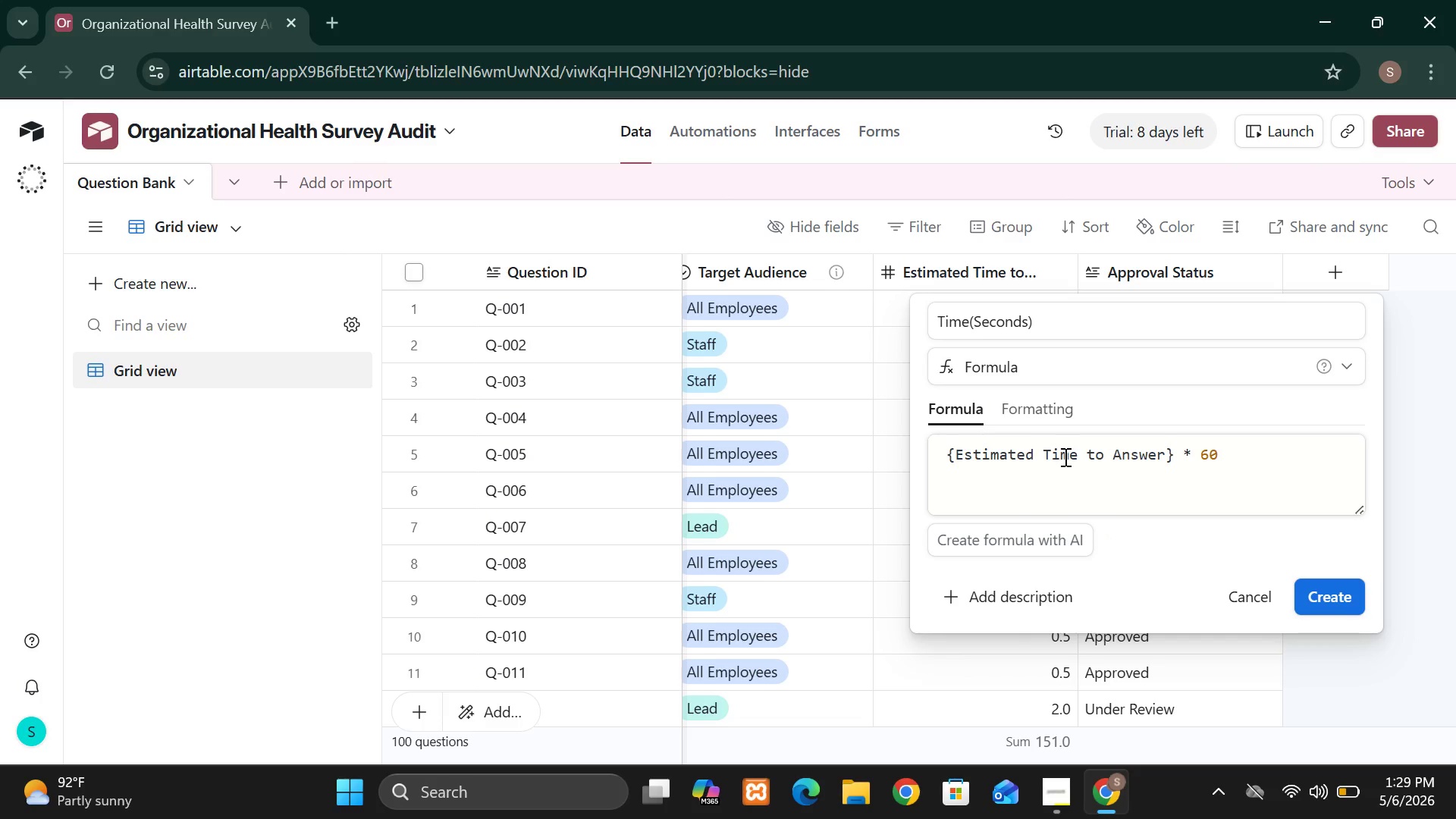 
left_click([1050, 410])
 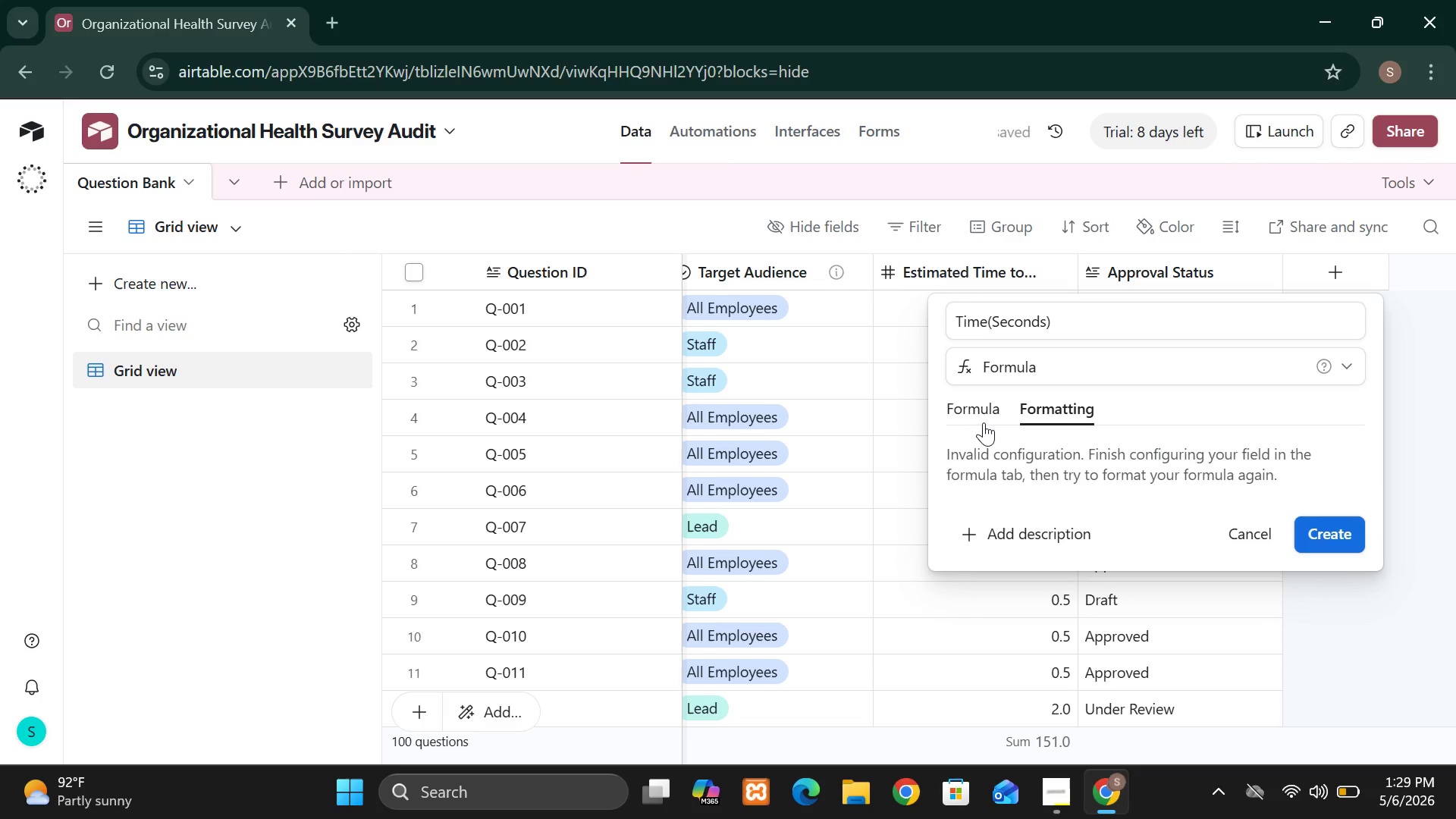 
left_click([979, 411])
 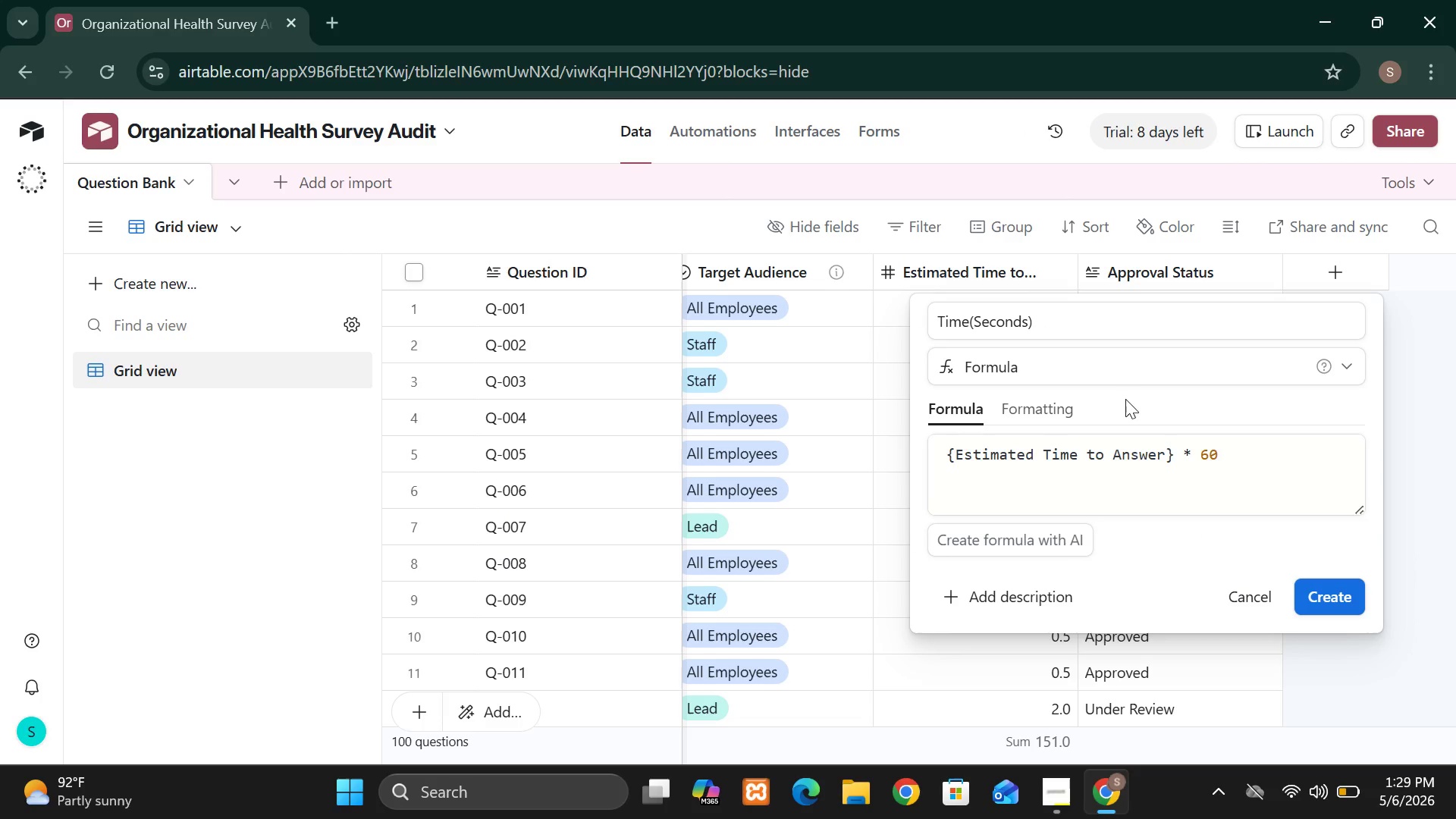 
left_click([1091, 367])
 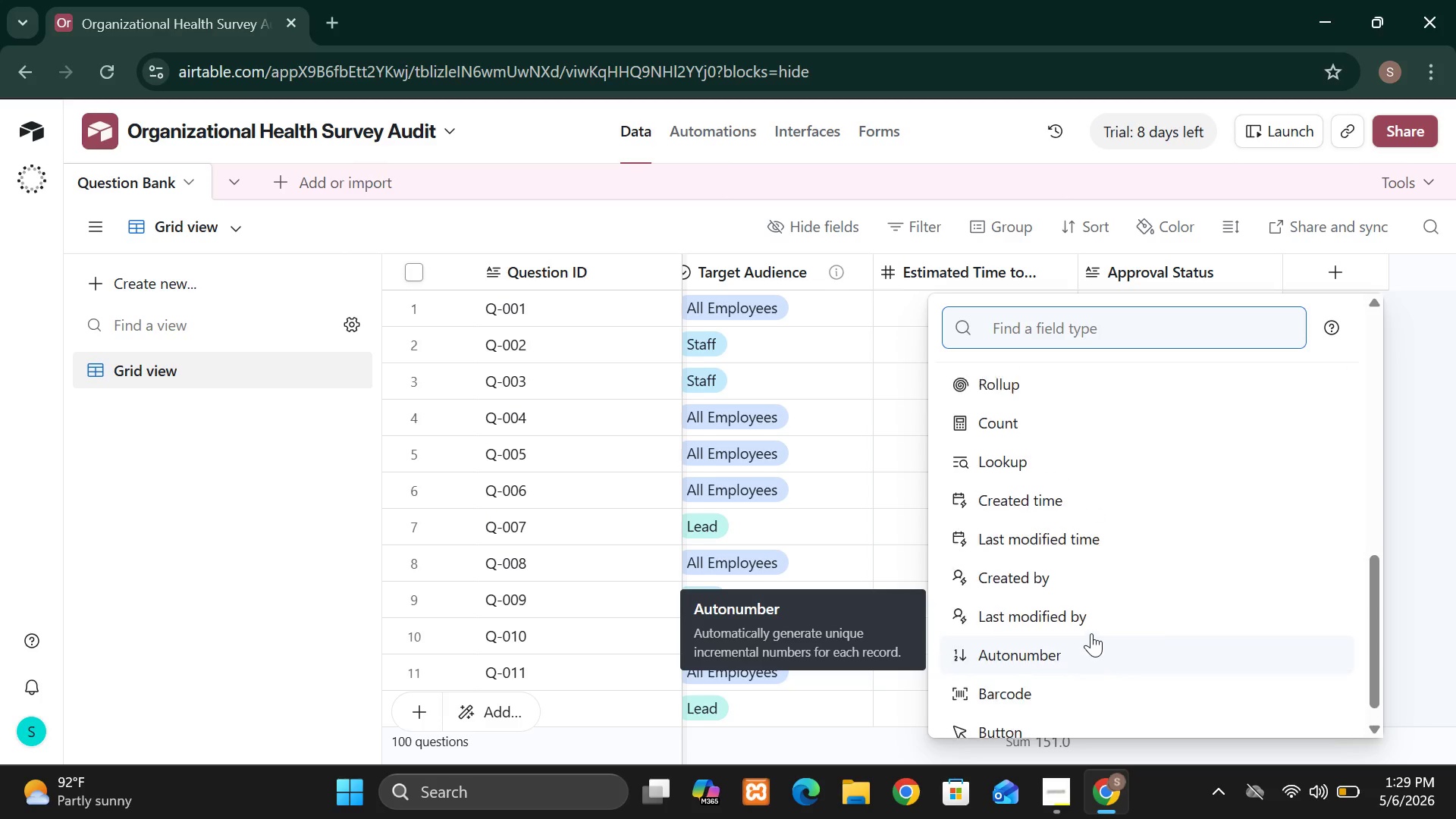 
wait(9.34)
 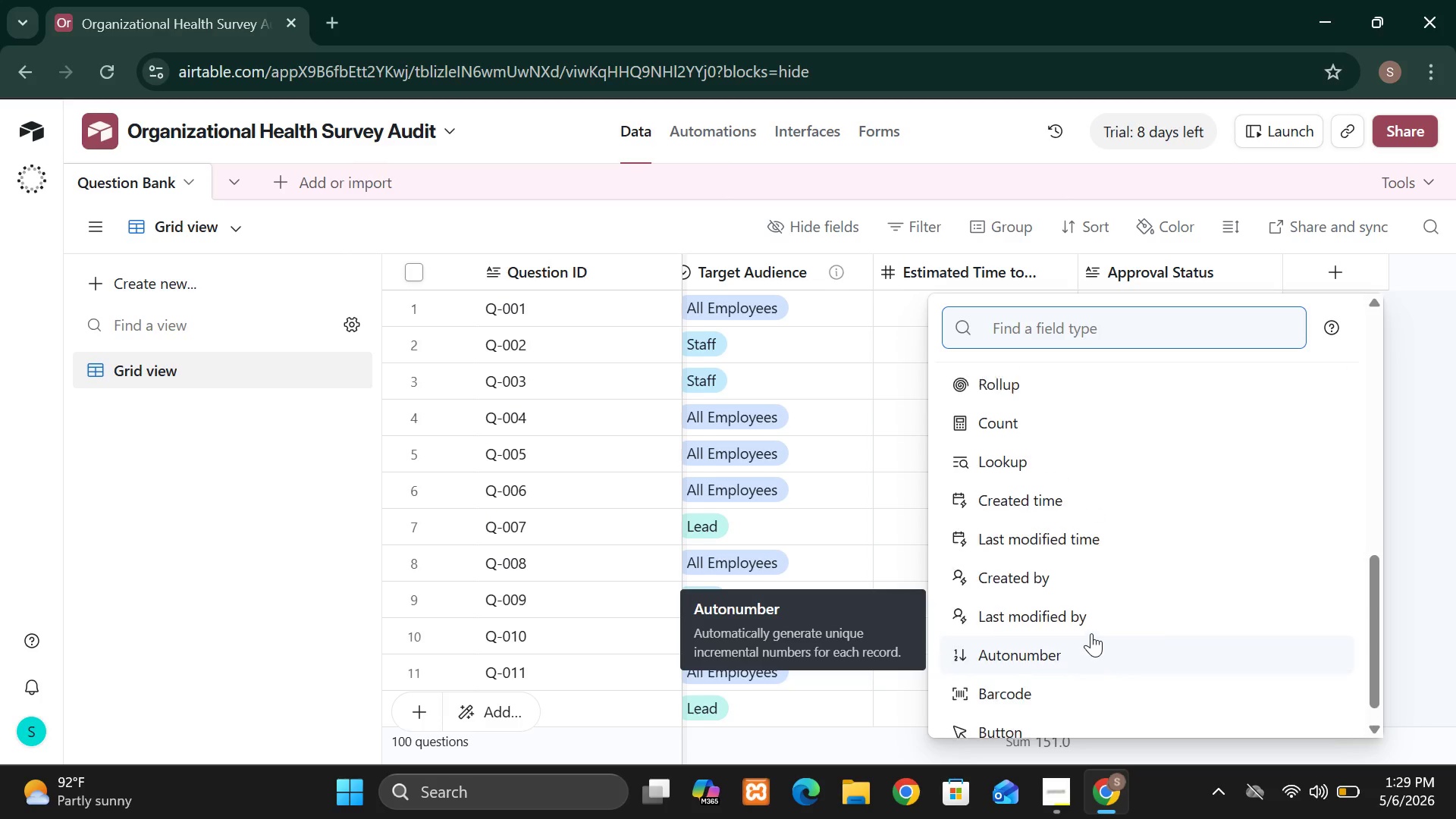 
left_click([1091, 633])
 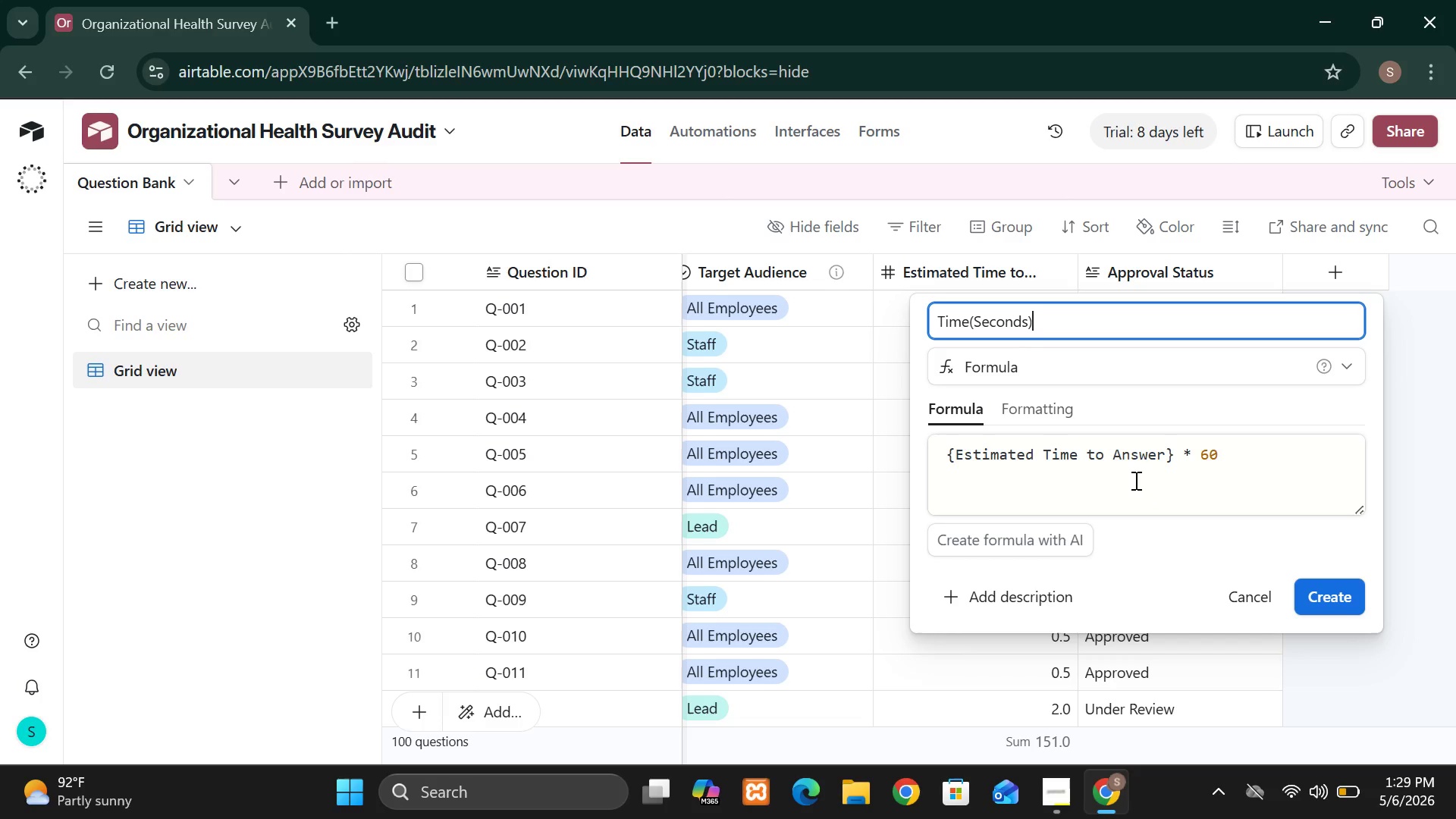 
wait(31.12)
 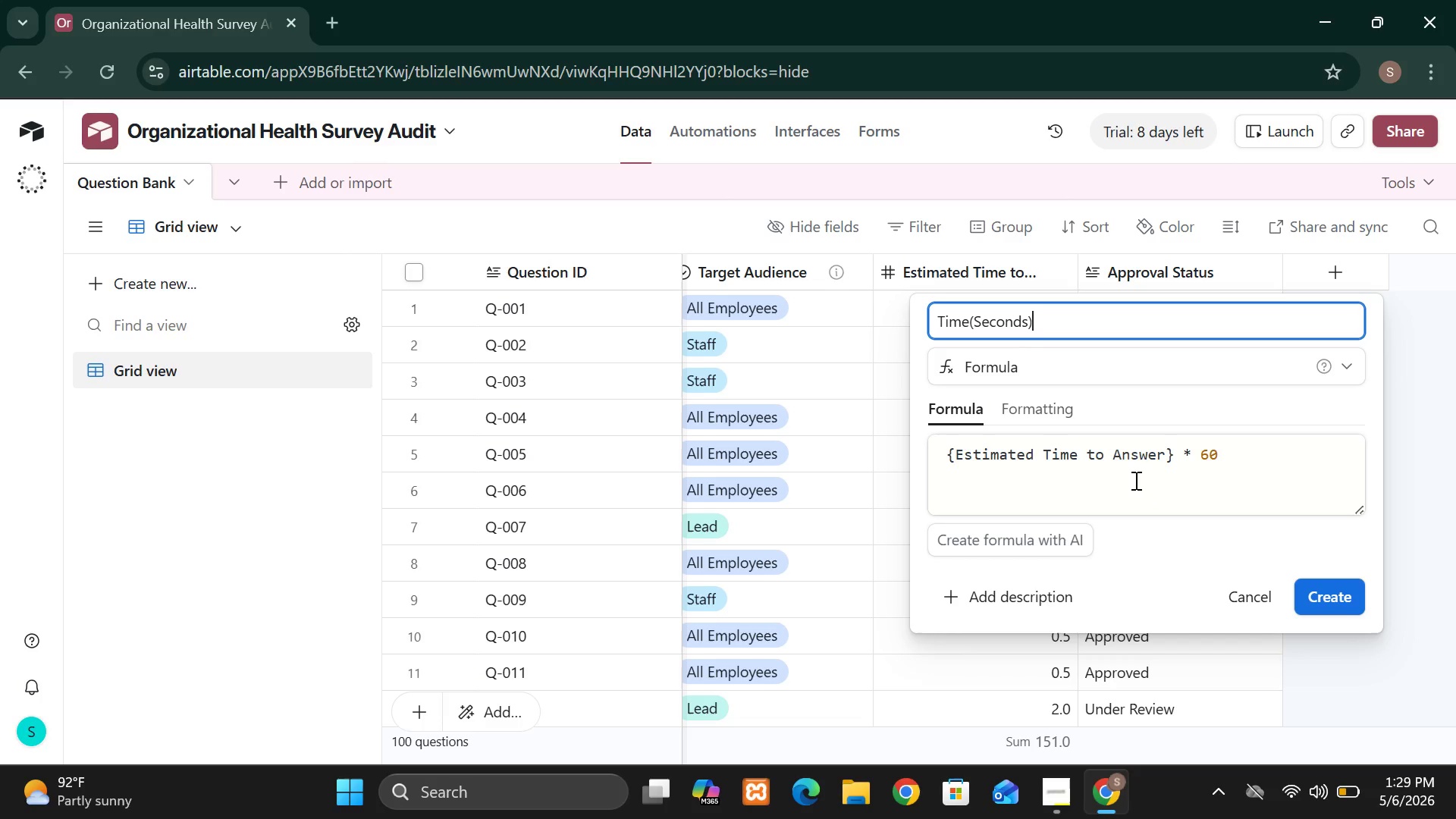 
left_click([1042, 411])
 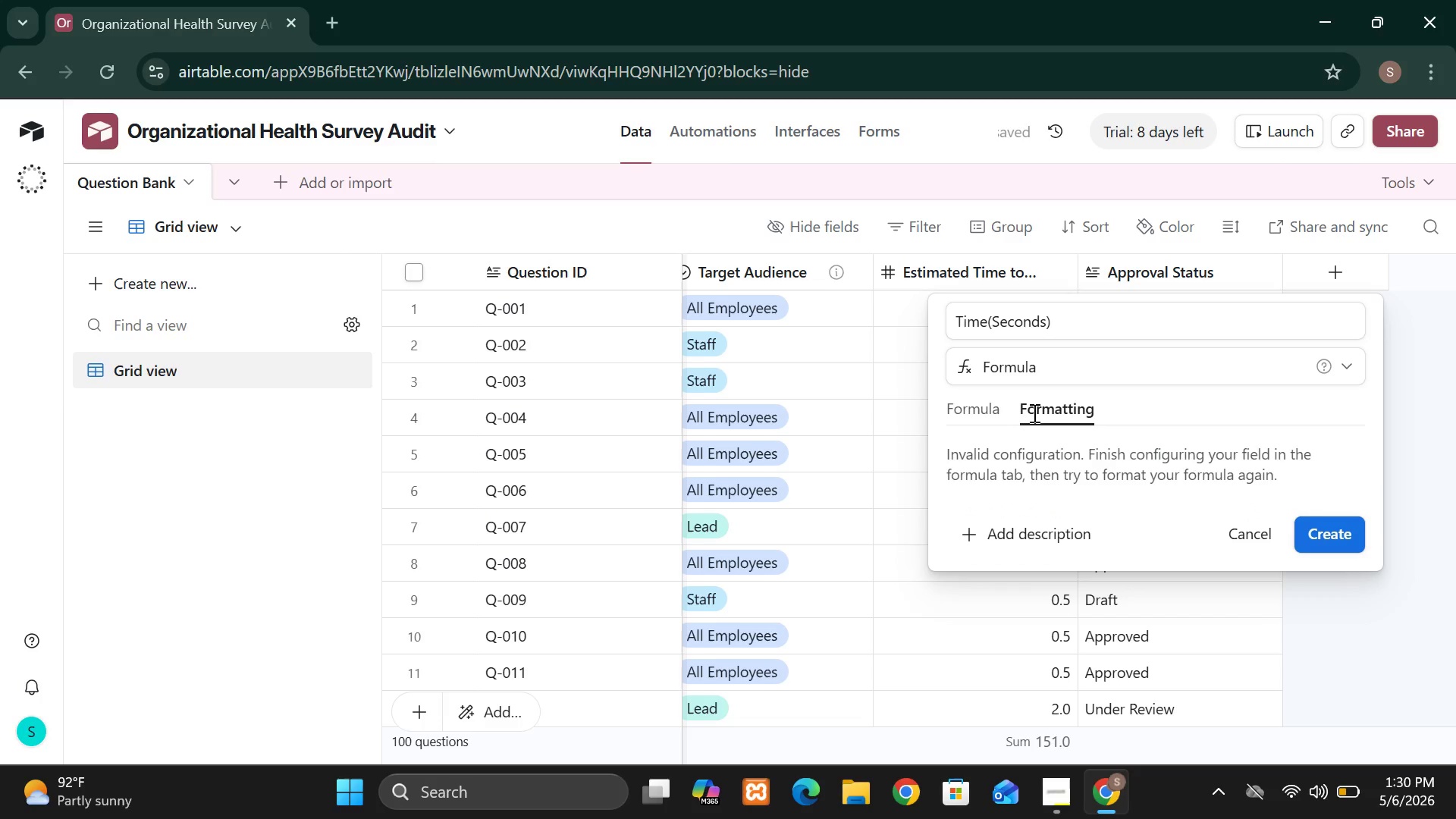 
wait(6.08)
 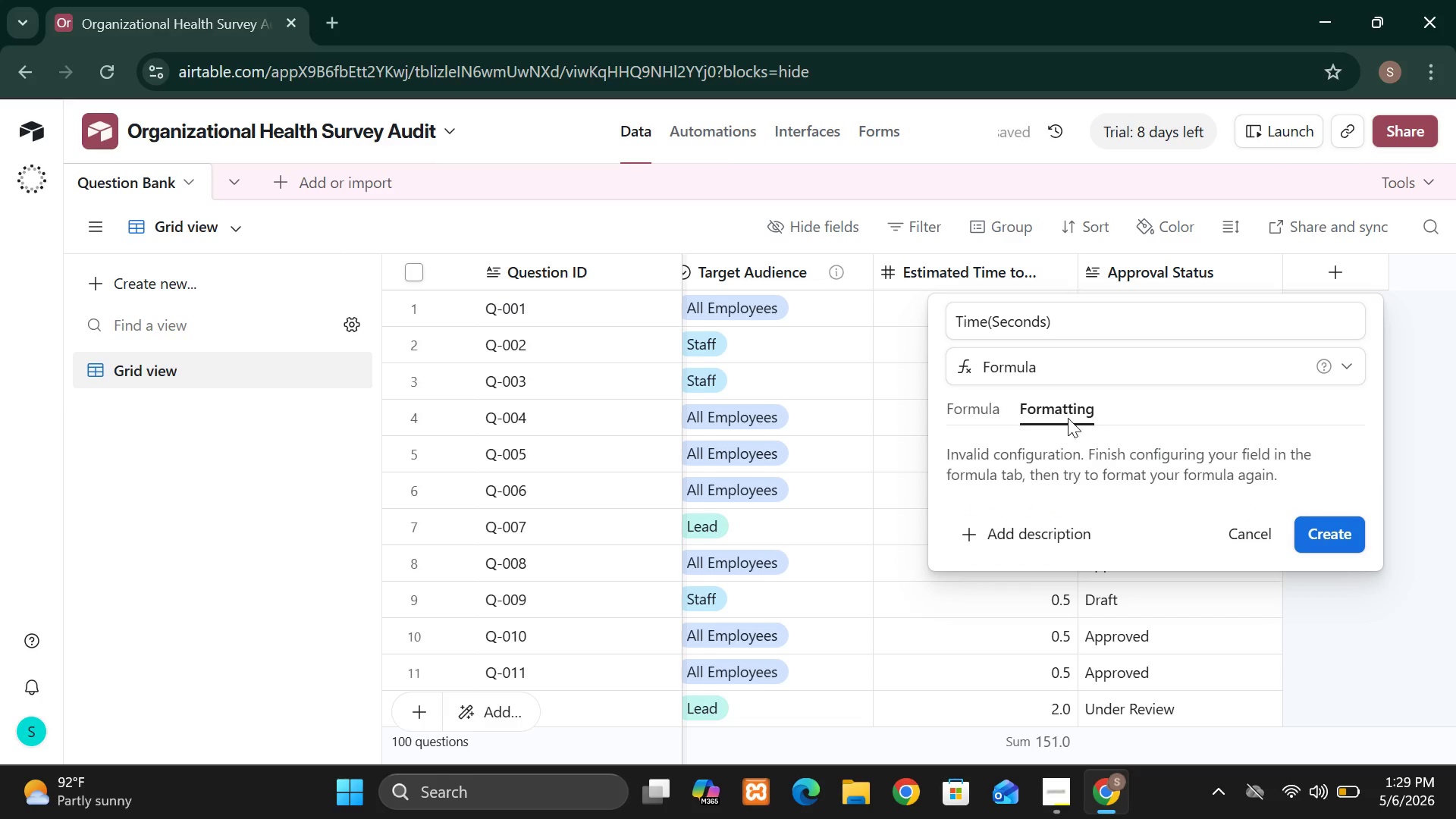 
left_click([993, 405])
 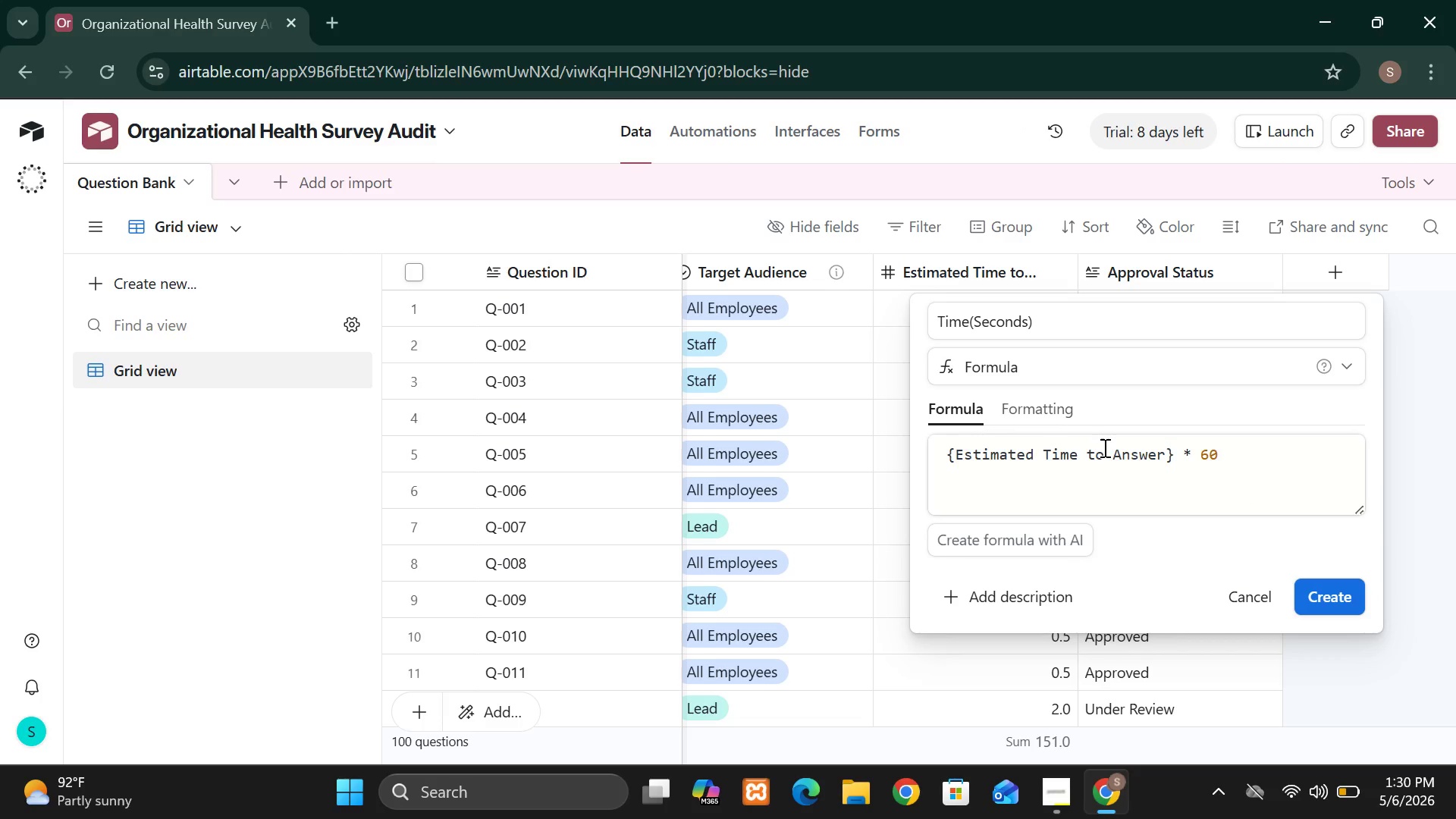 
wait(8.16)
 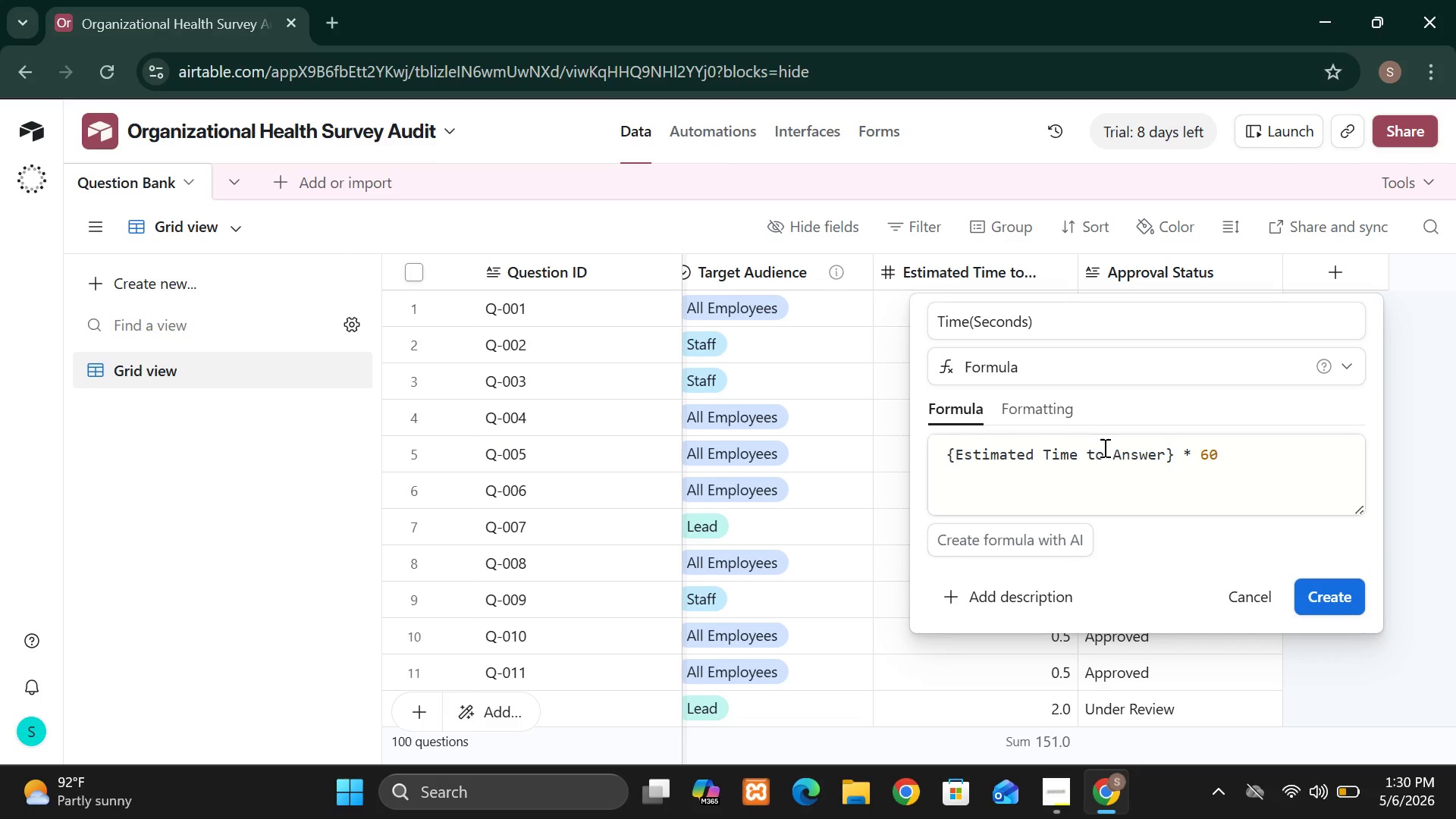 
left_click([1053, 413])
 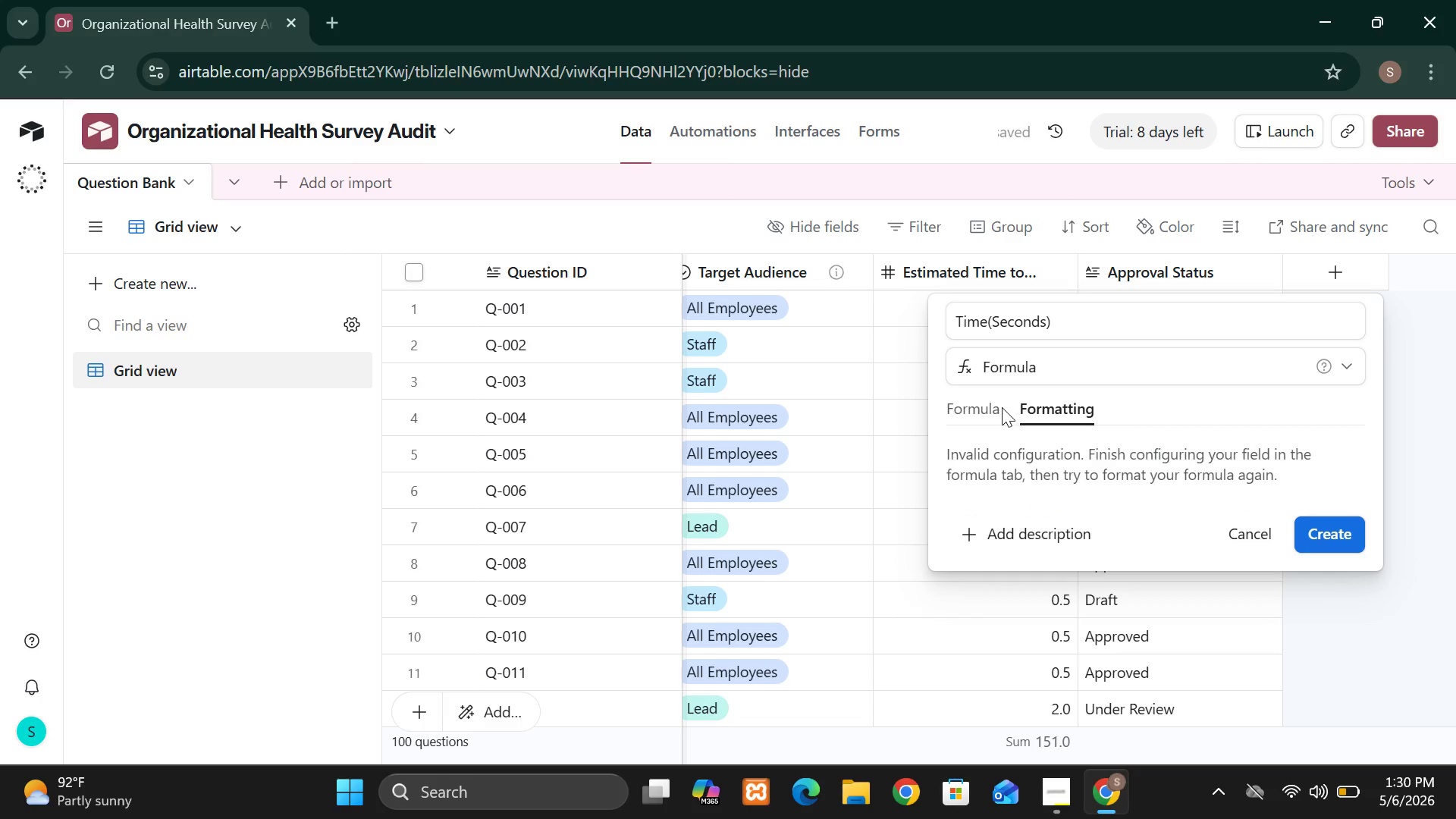 
left_click([974, 407])
 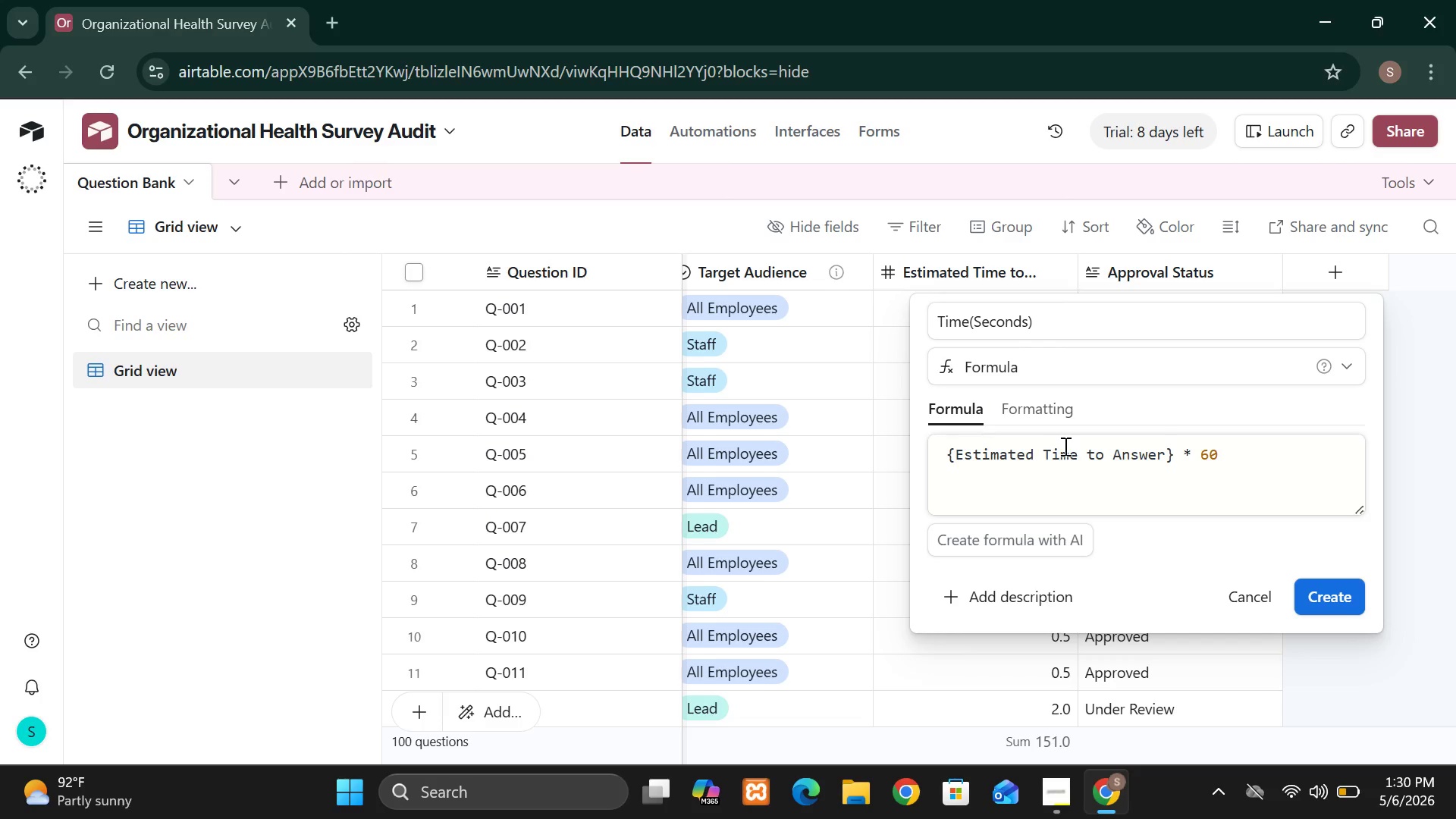 
wait(38.83)
 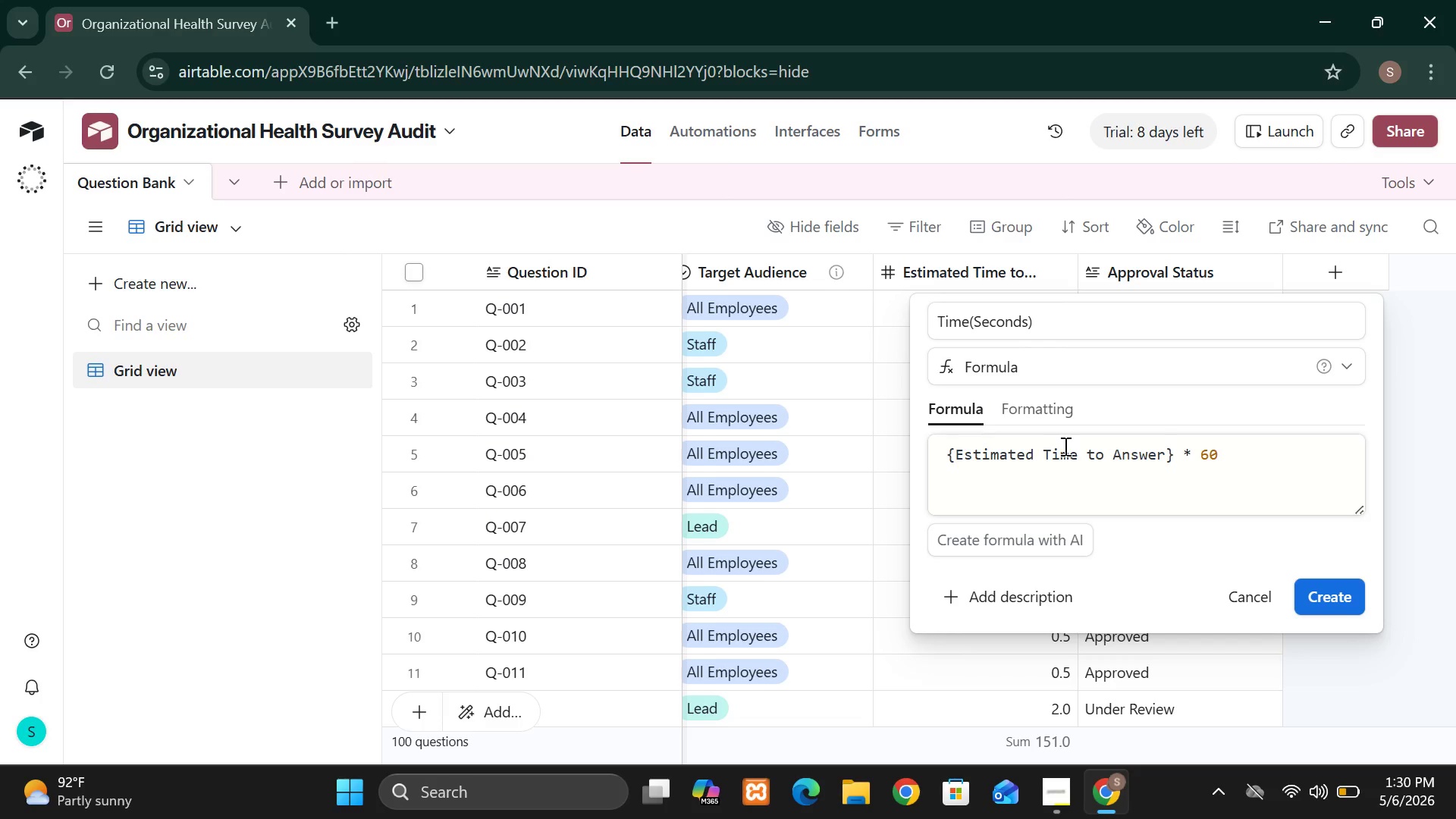 
left_click([1062, 416])
 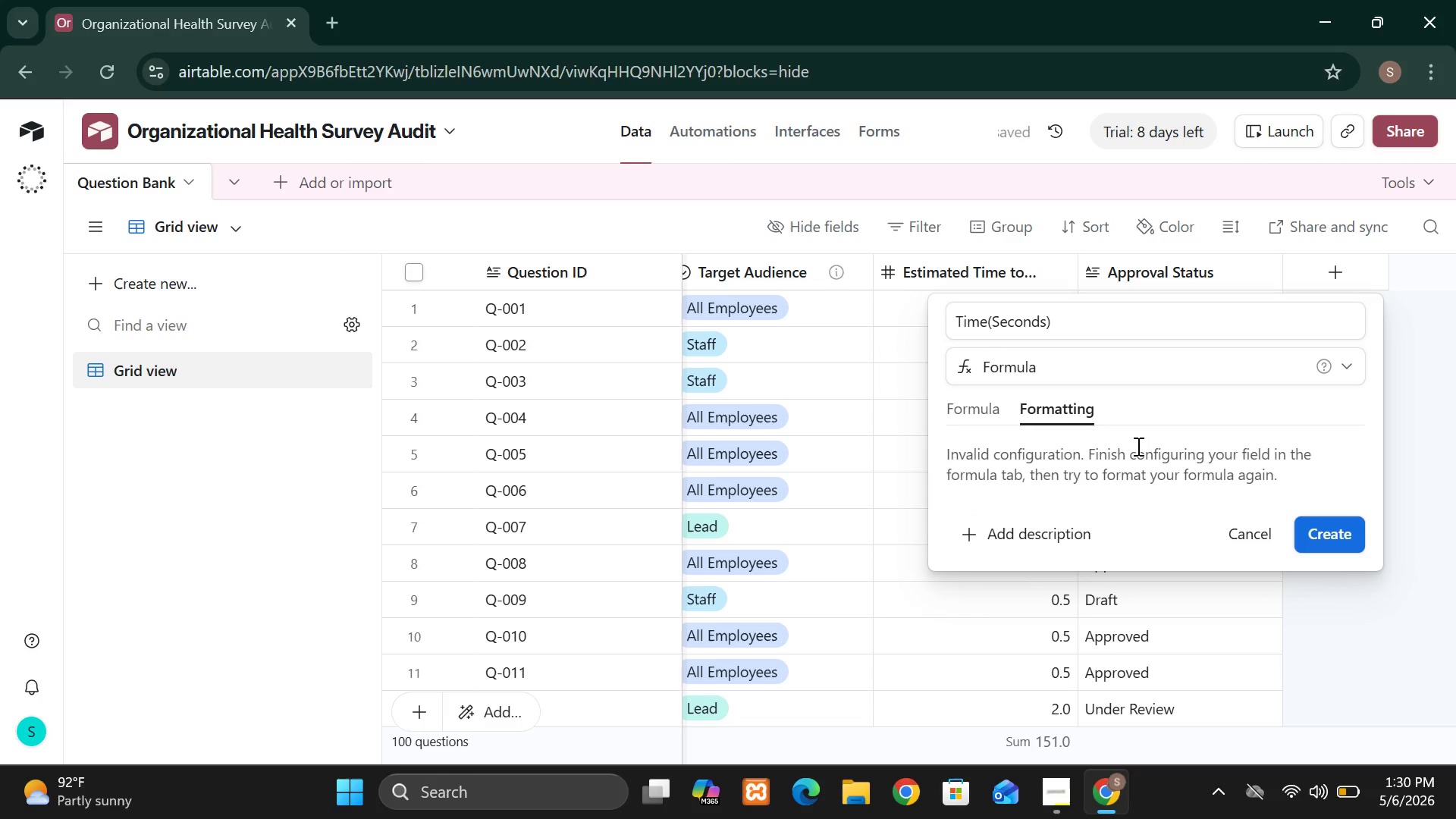 
wait(10.06)
 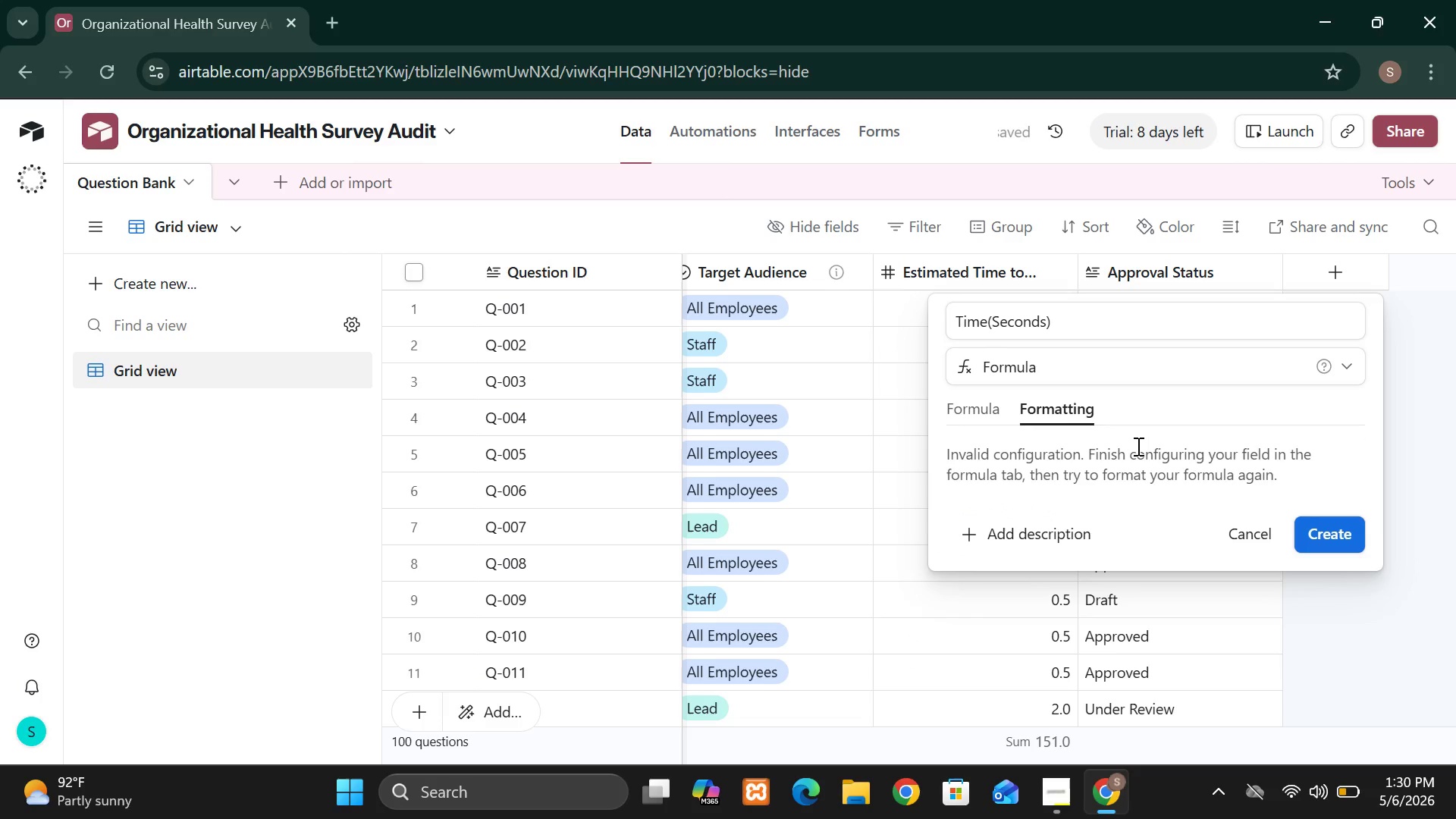 
left_click([984, 407])
 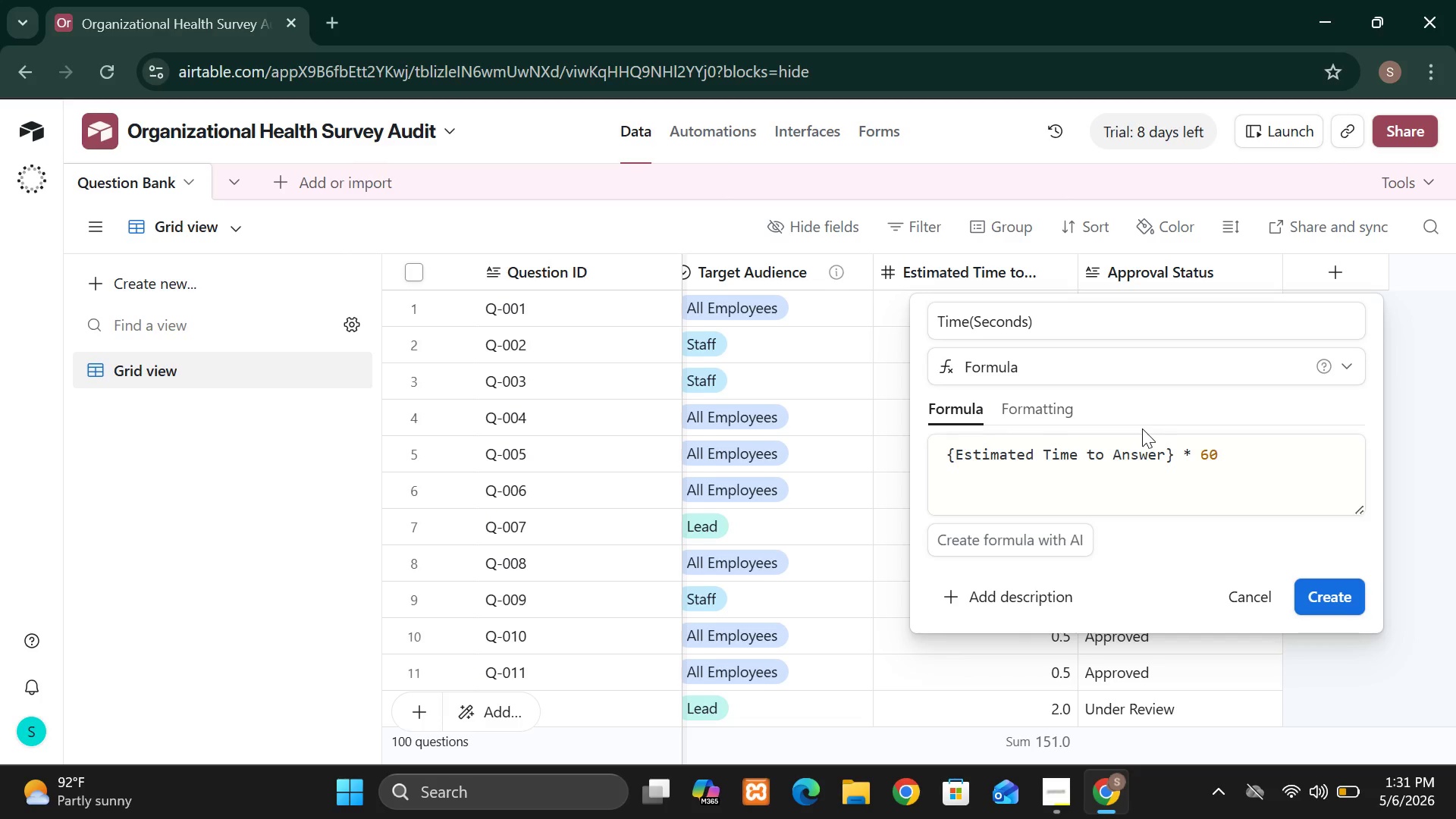 
wait(25.25)
 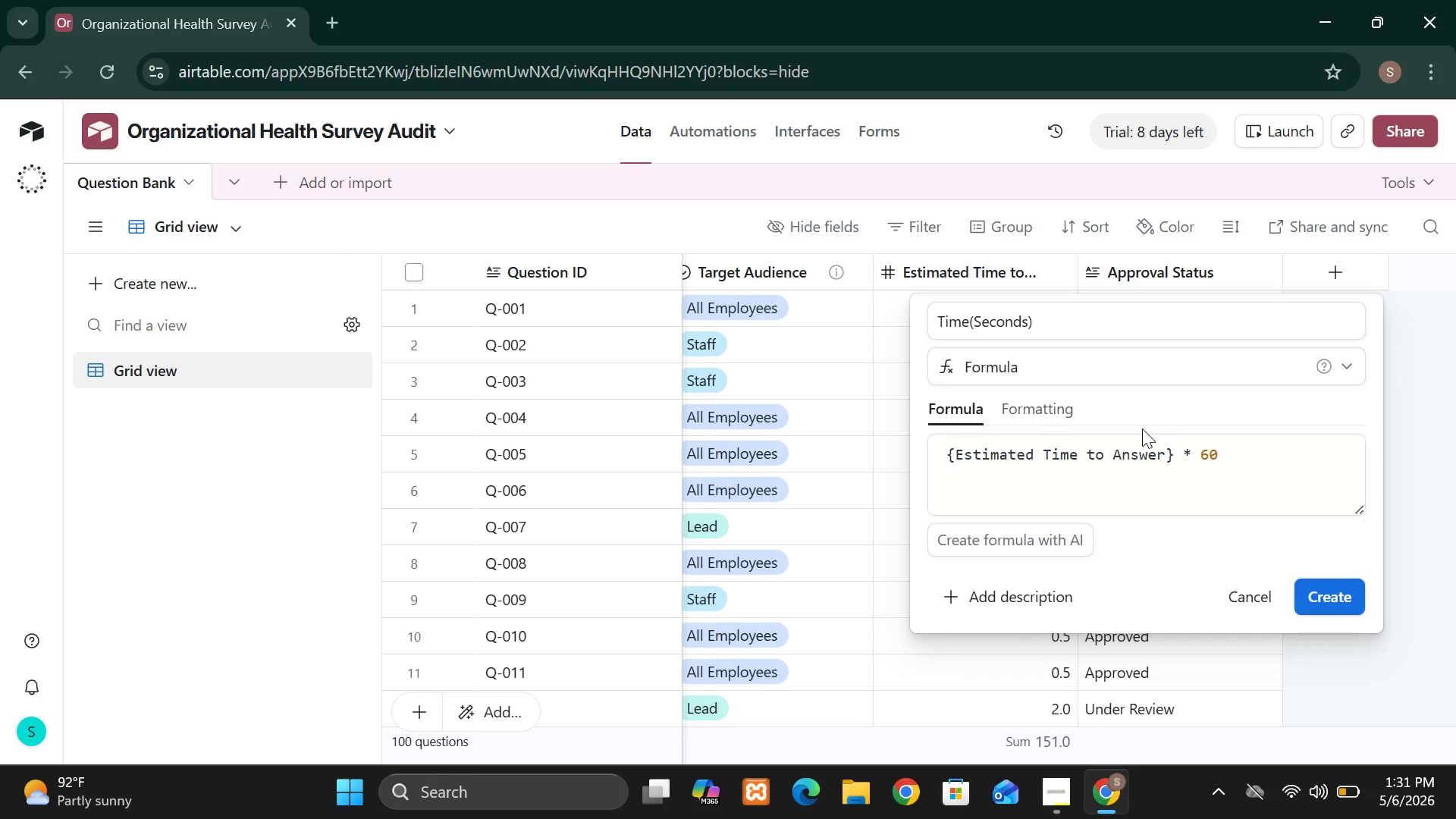 
left_click([1057, 410])
 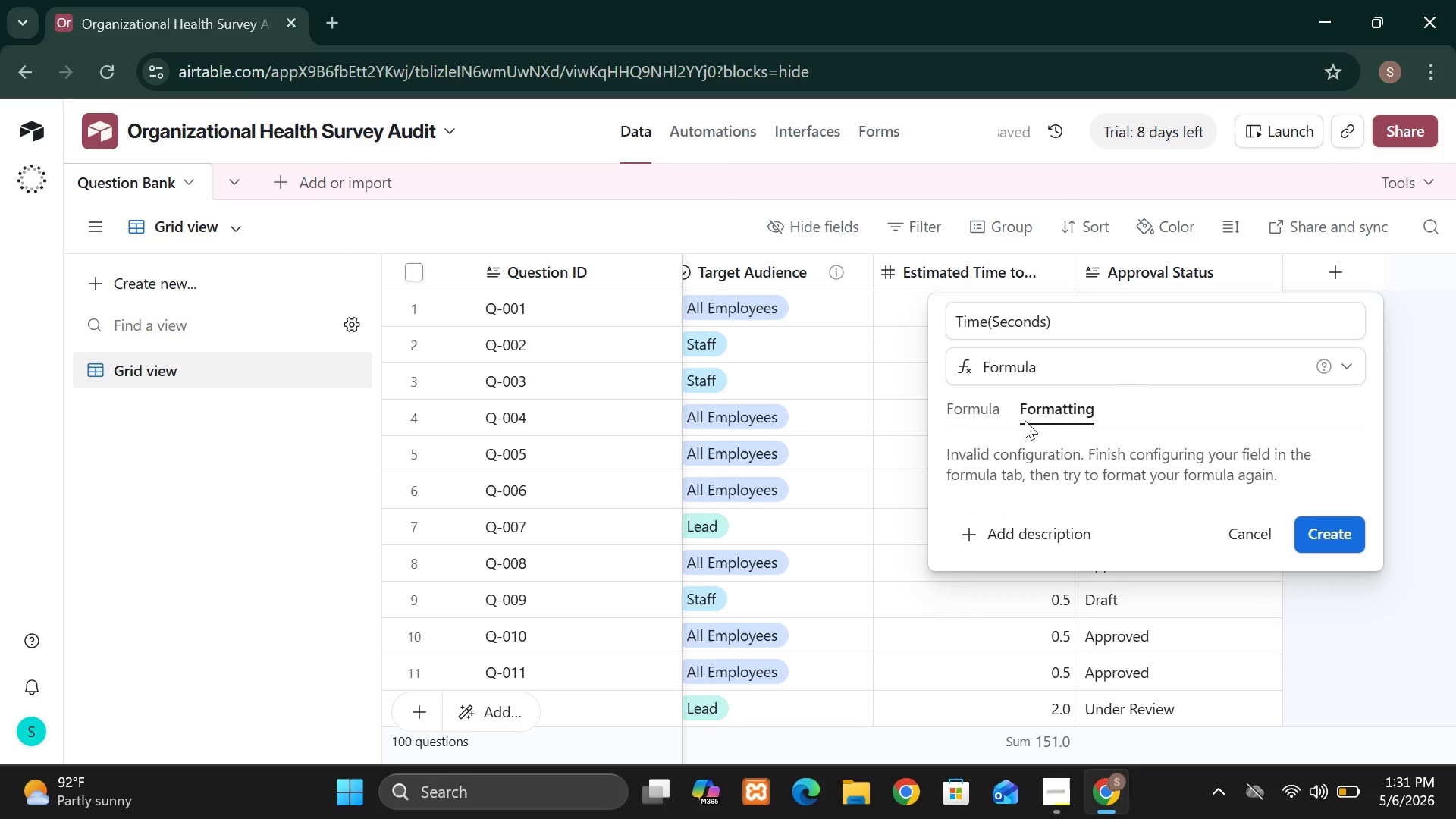 
left_click([992, 416])
 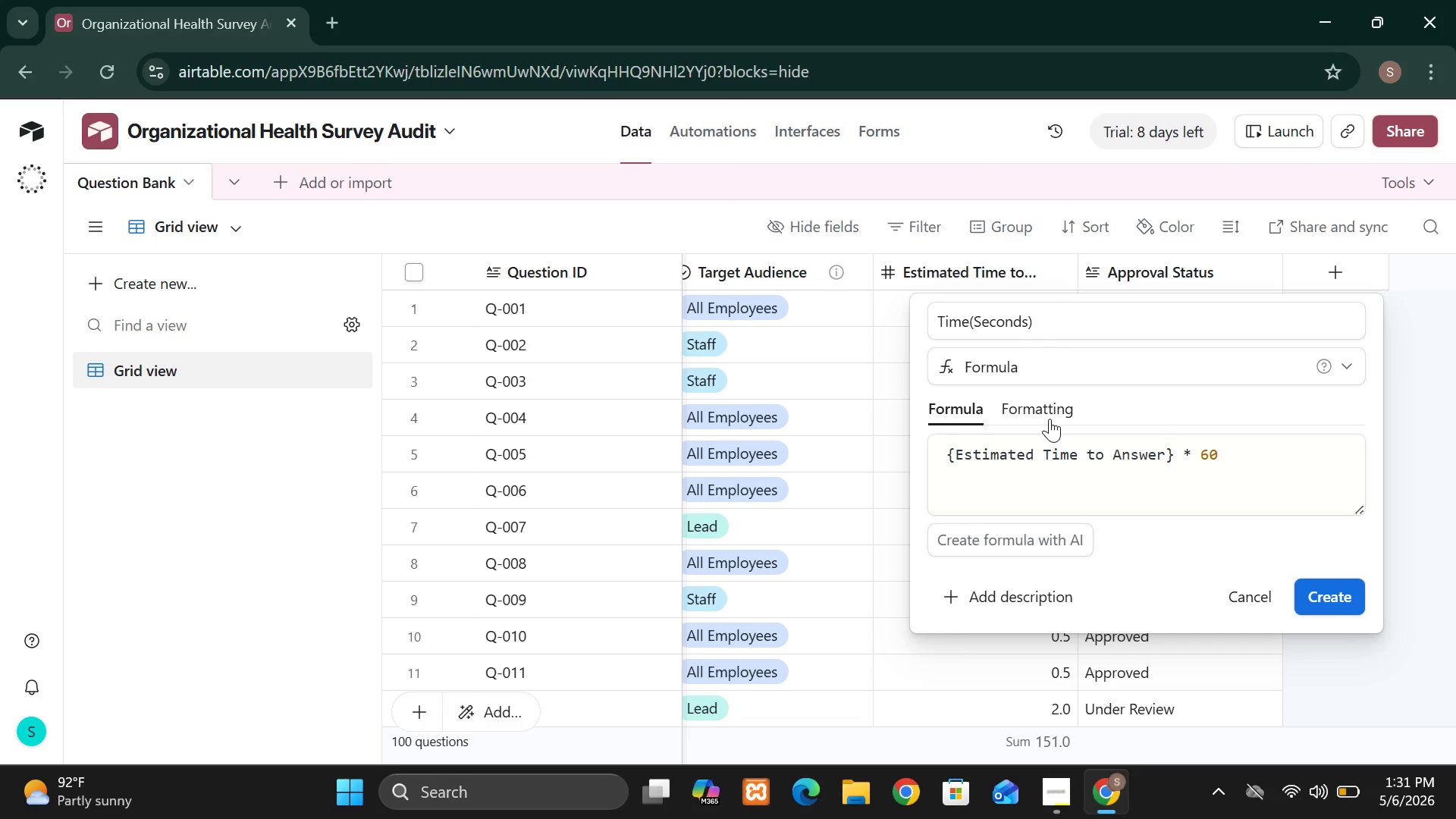 
wait(12.05)
 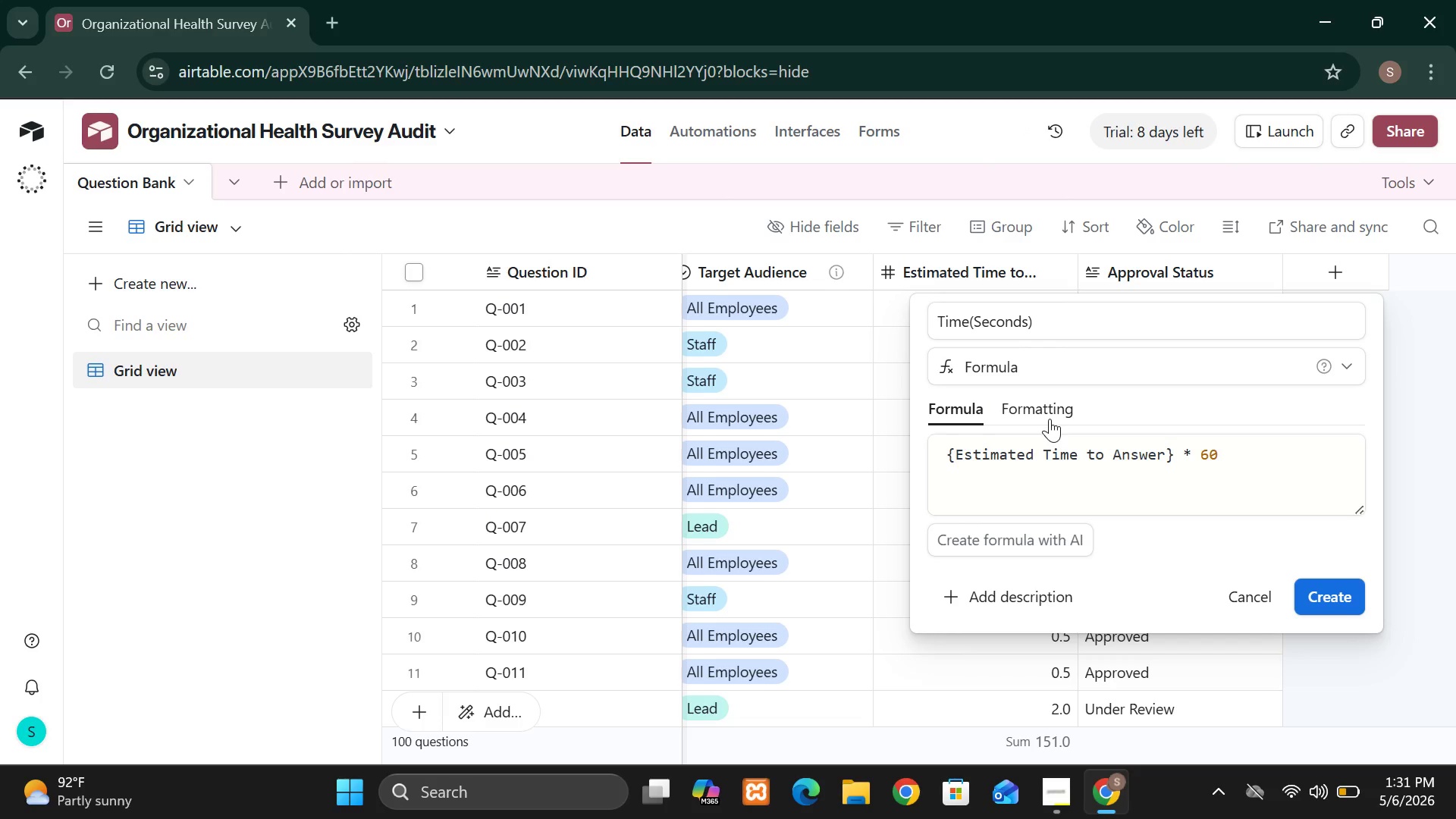 
left_click([1047, 416])
 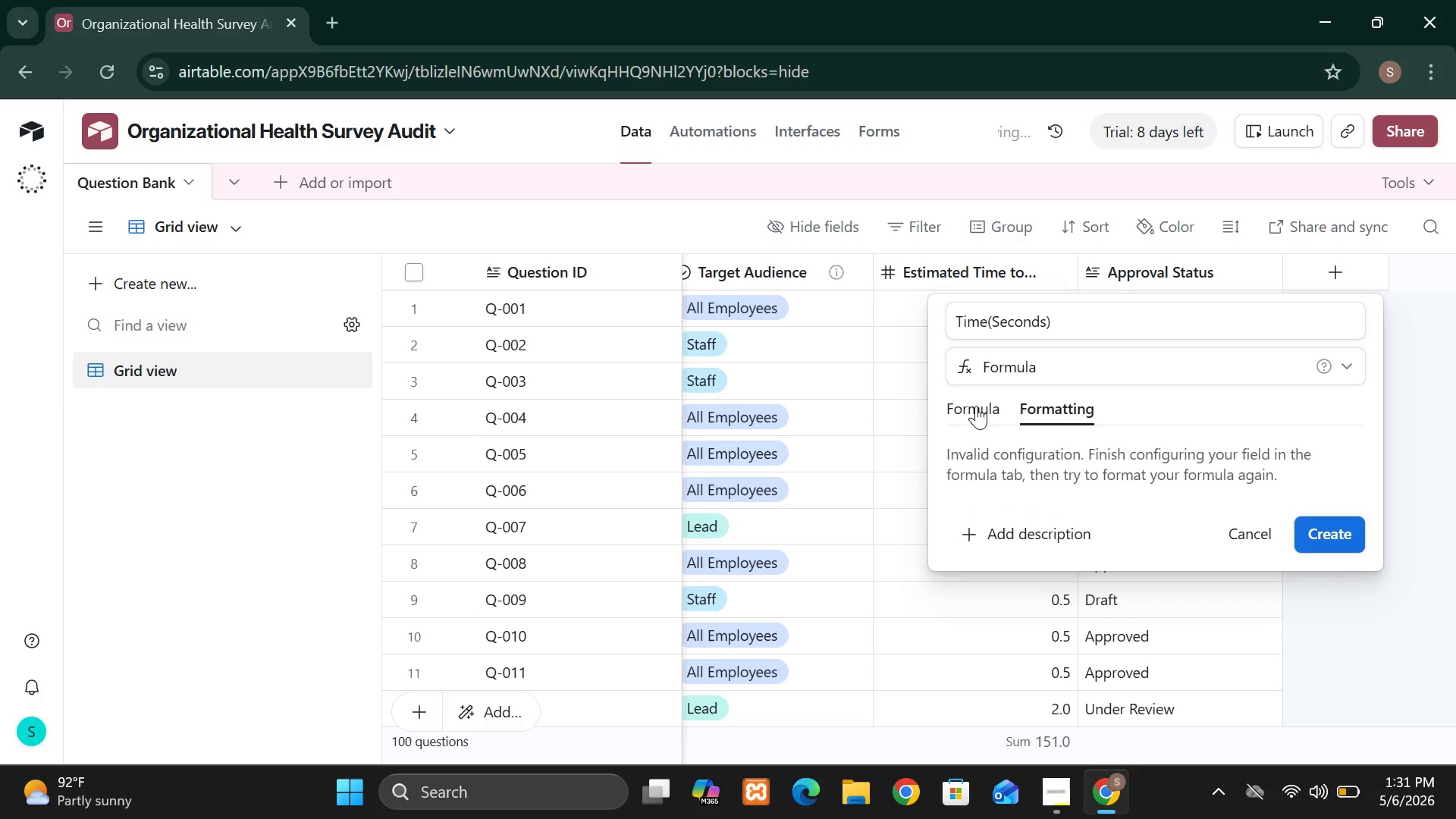 
left_click([976, 406])
 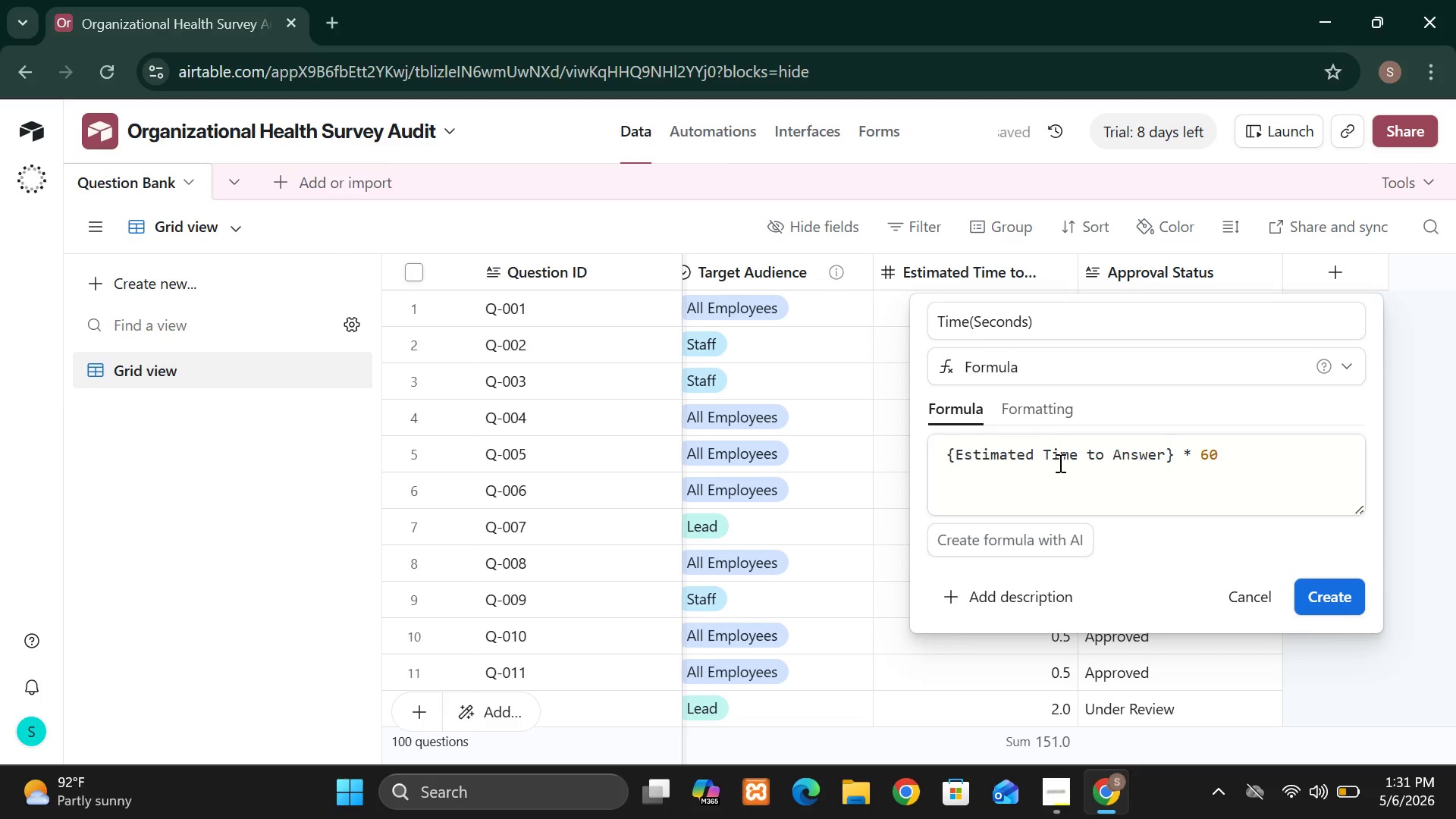 
wait(6.67)
 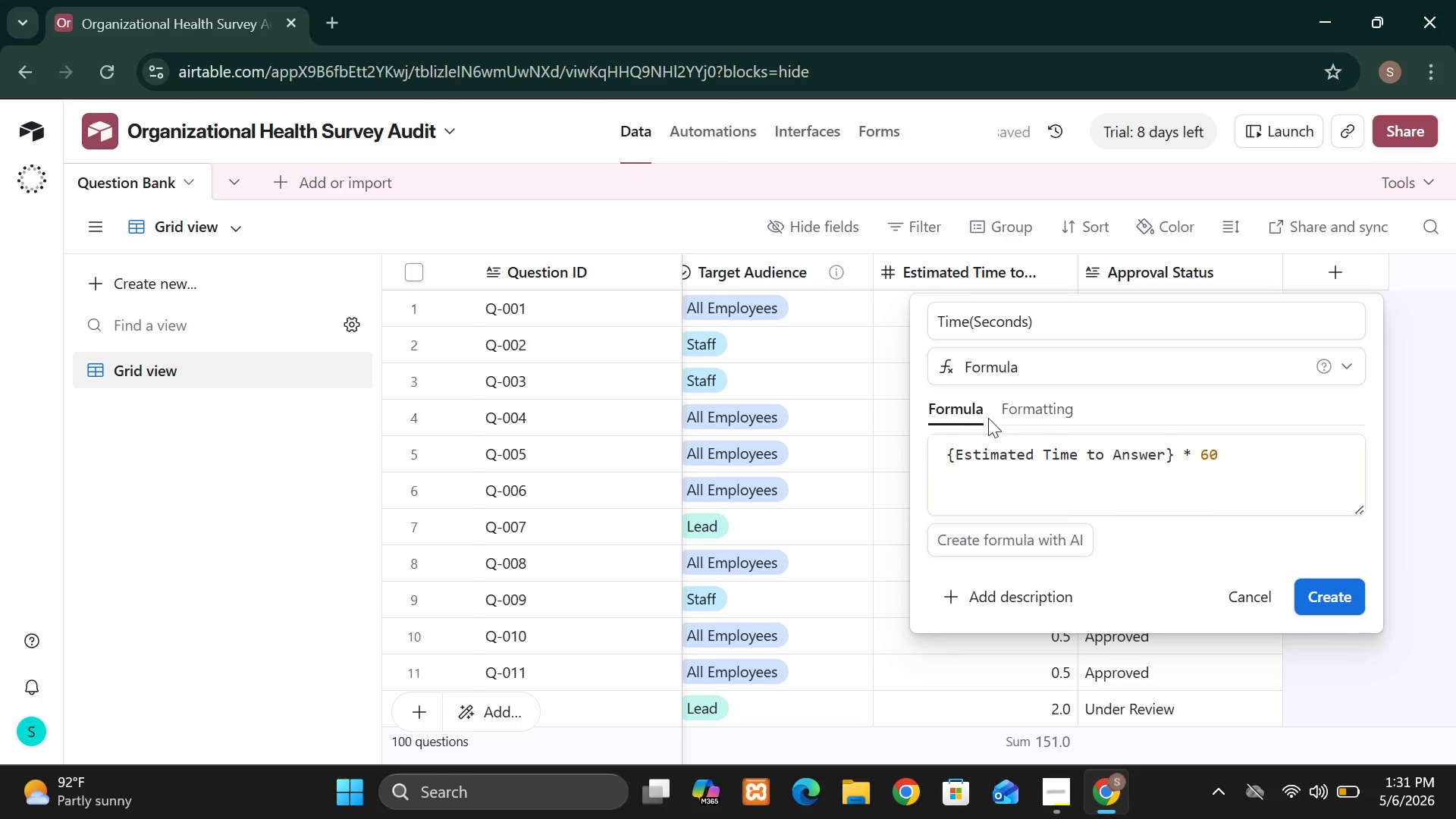 
left_click([1040, 408])
 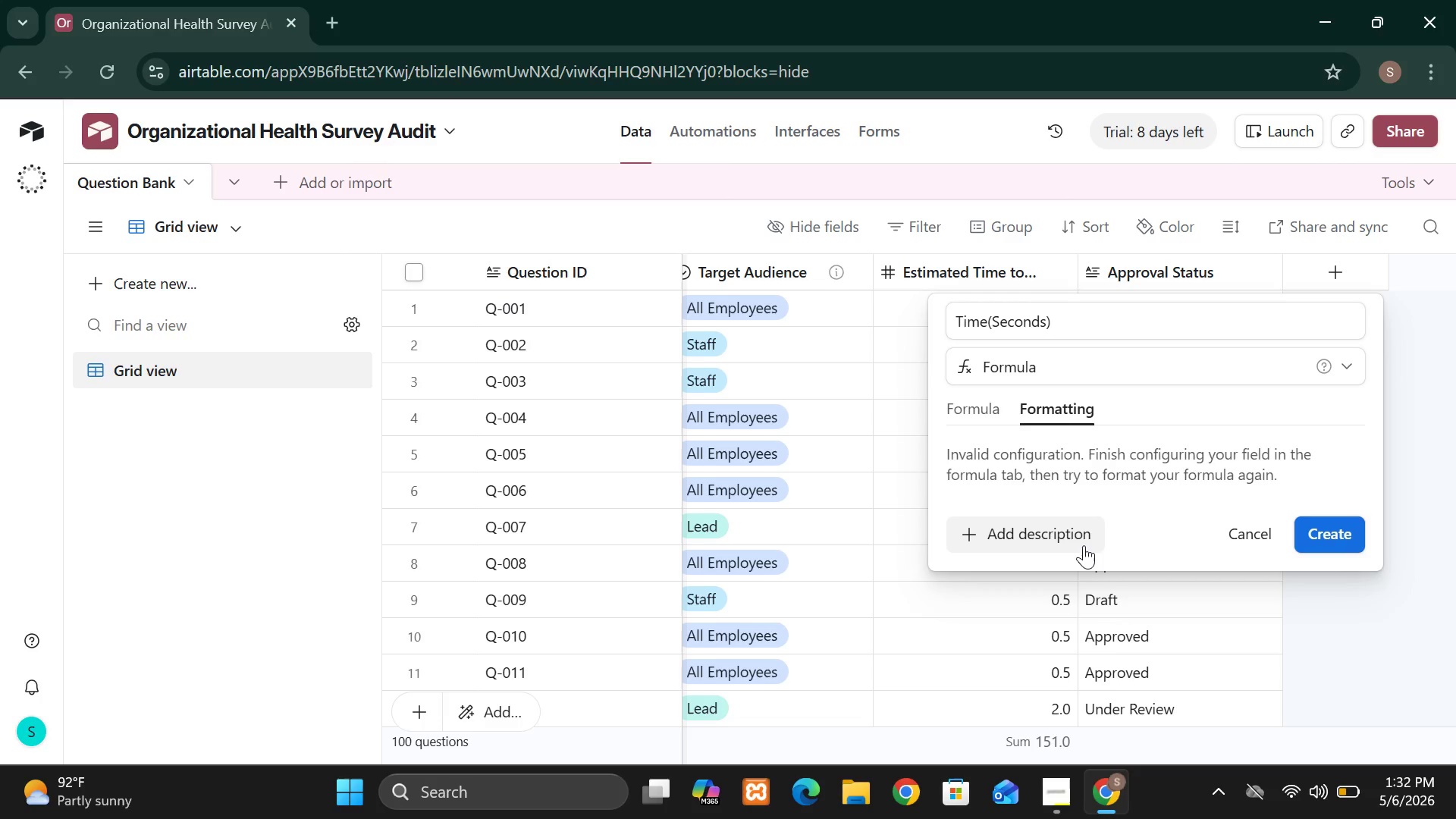 
wait(15.84)
 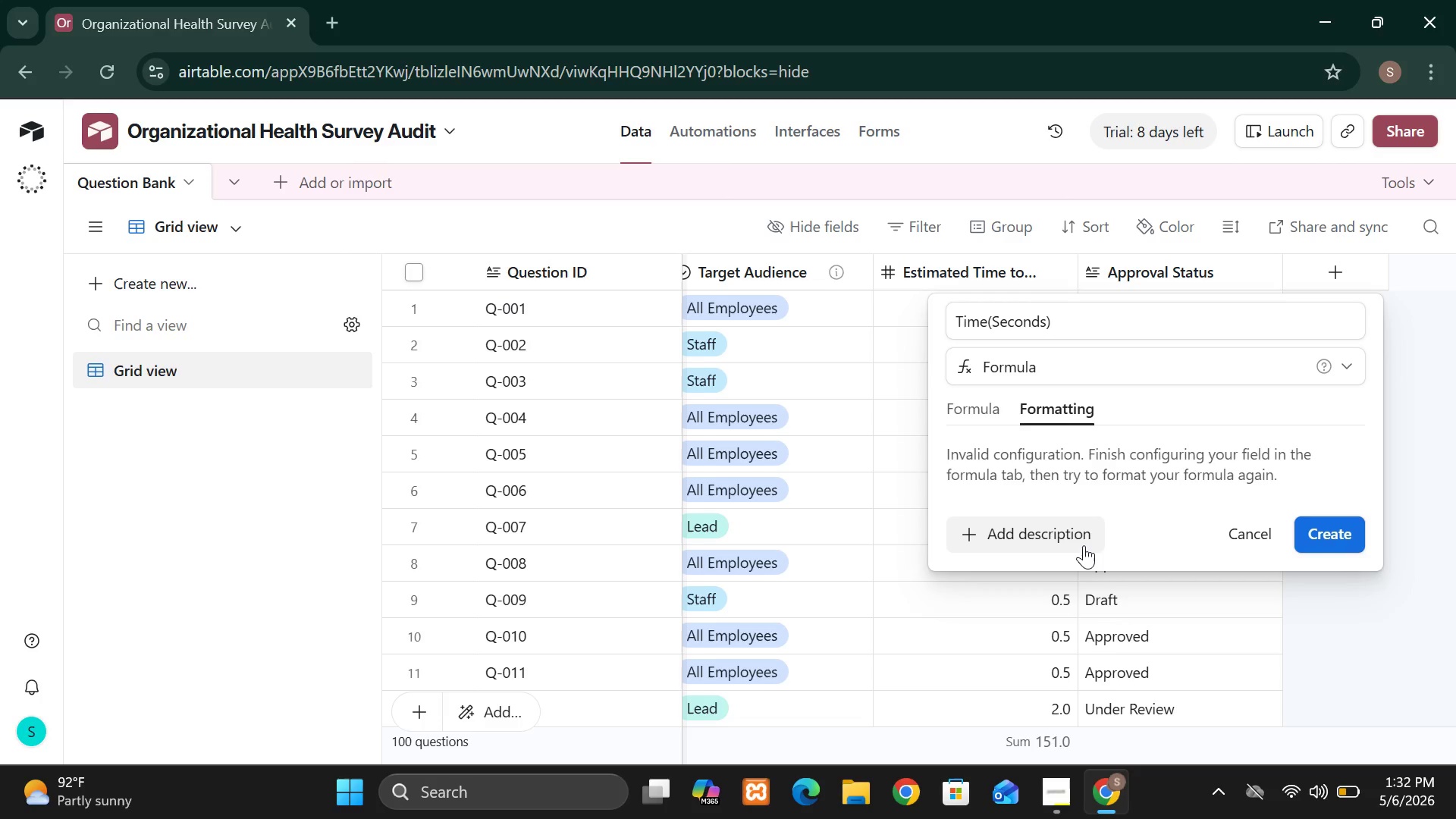 
left_click([986, 413])
 